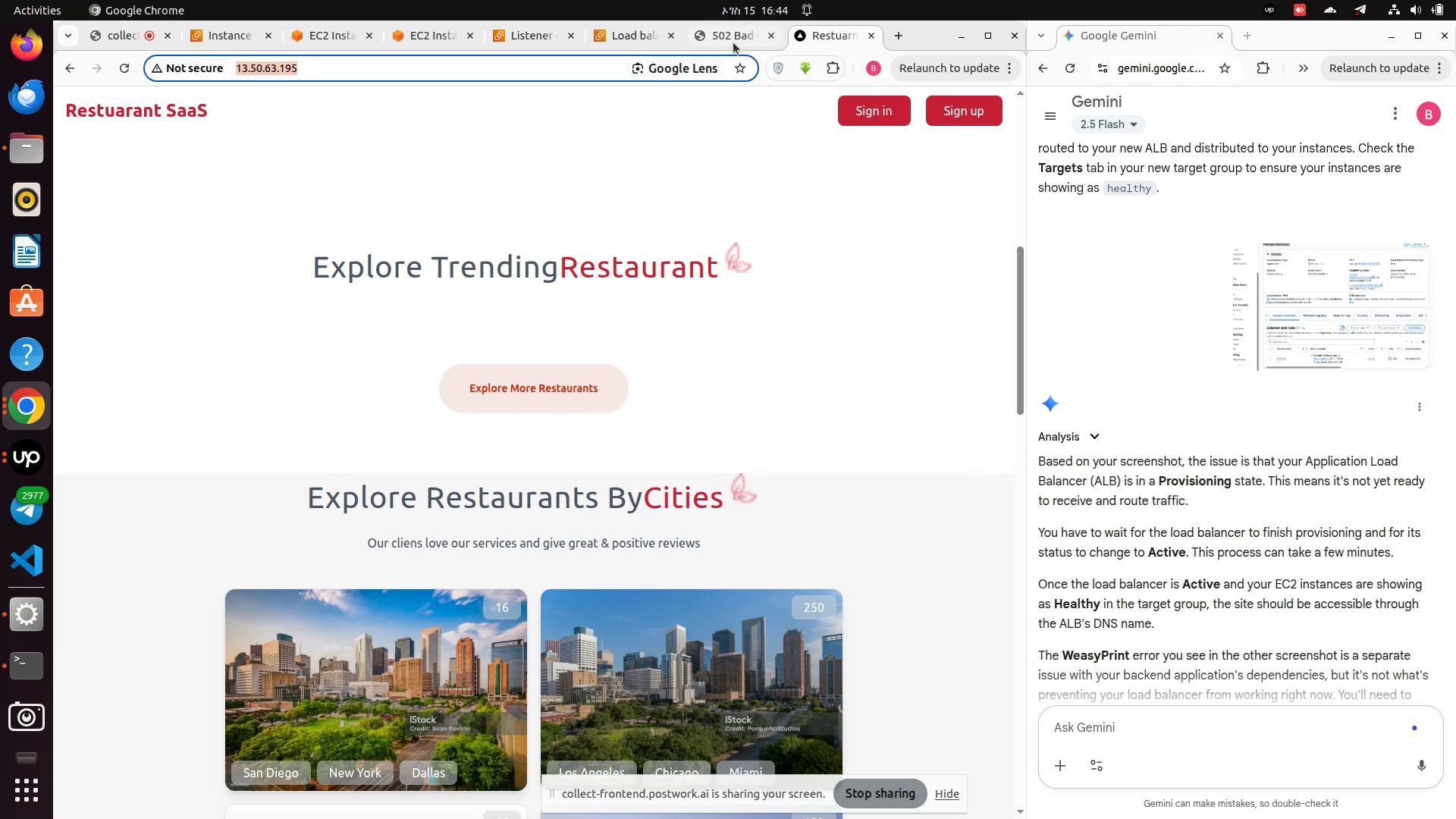 
left_click([734, 40])
 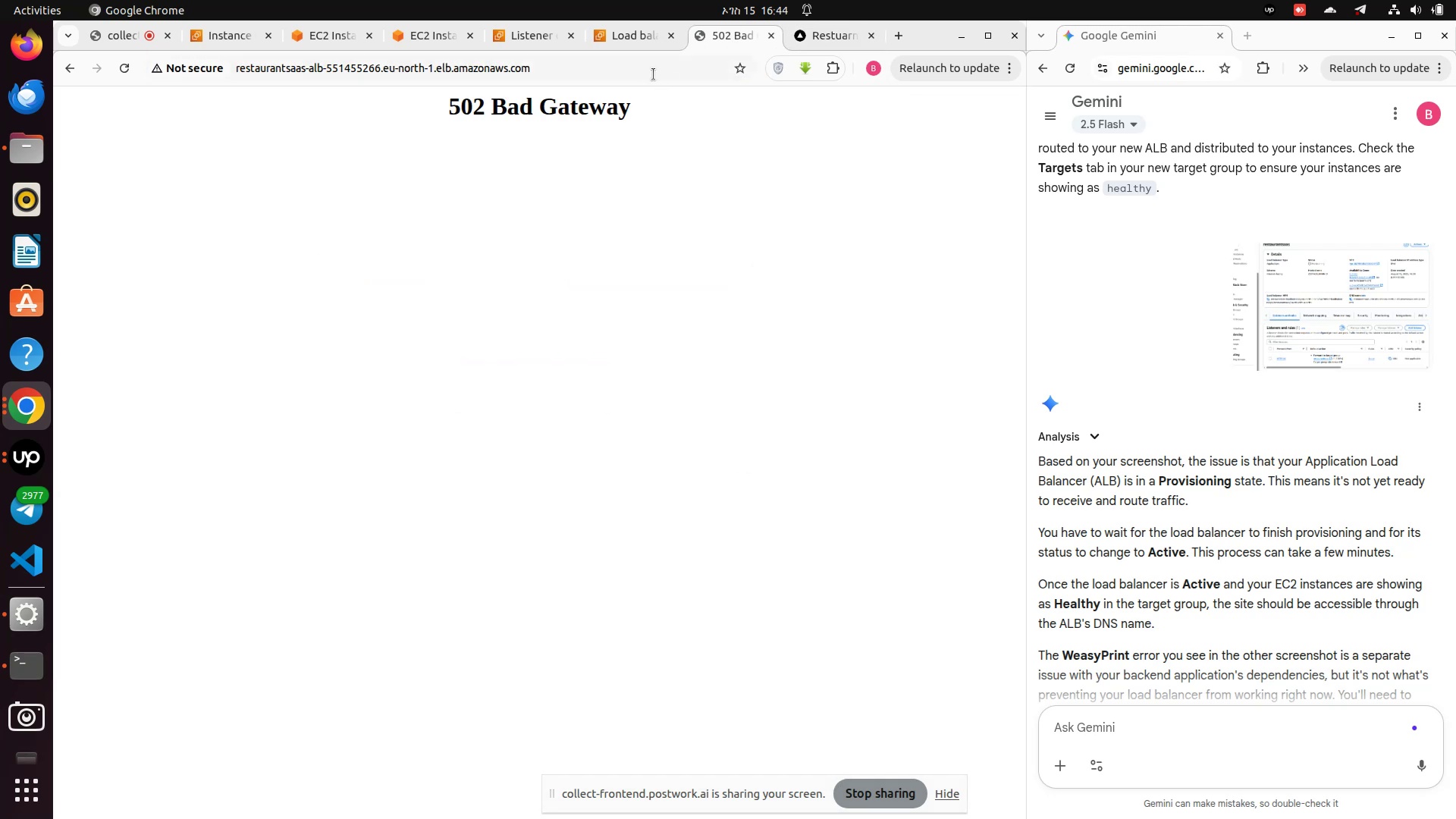 
left_click([653, 74])
 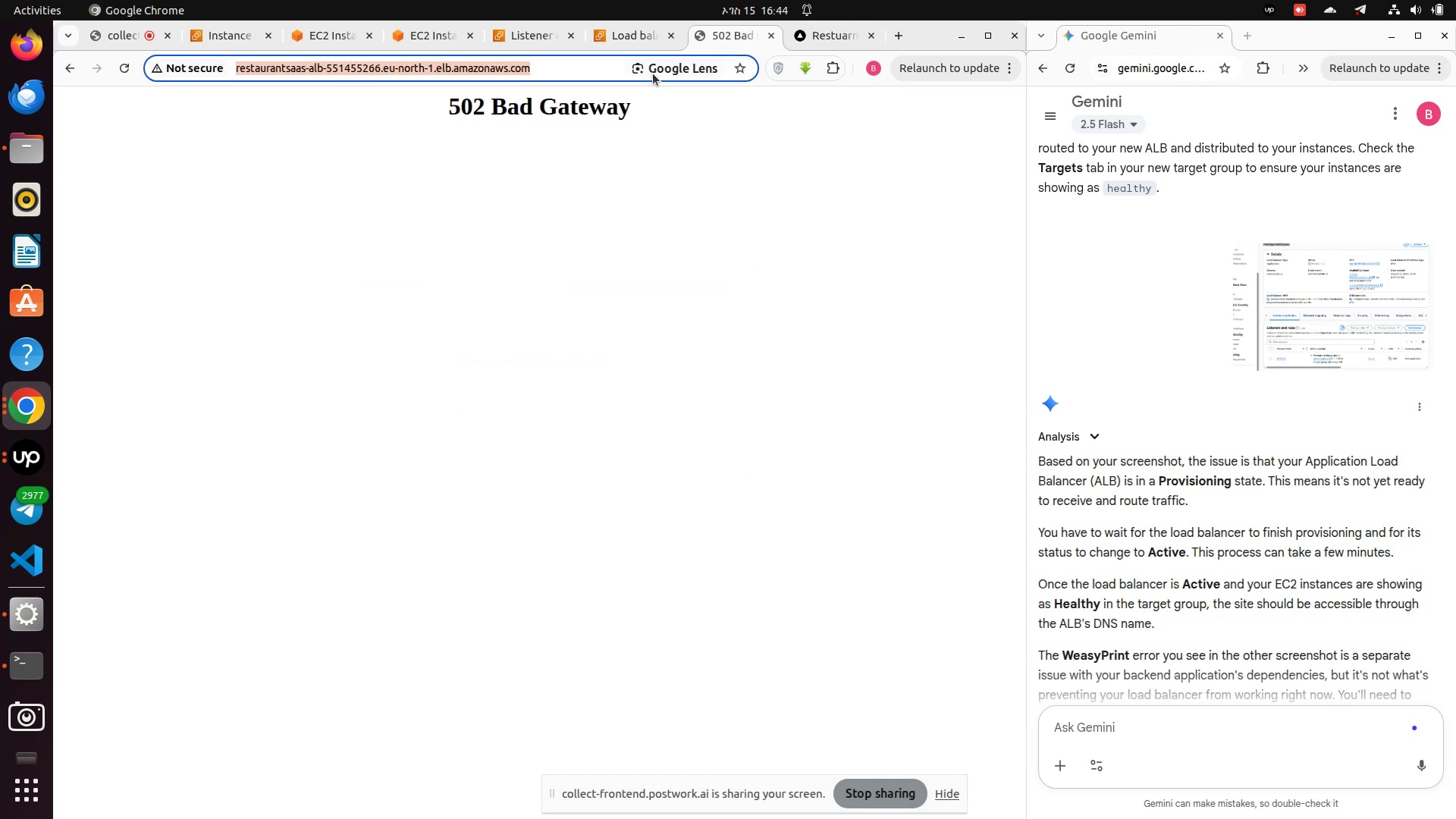 
key(Control+A)
 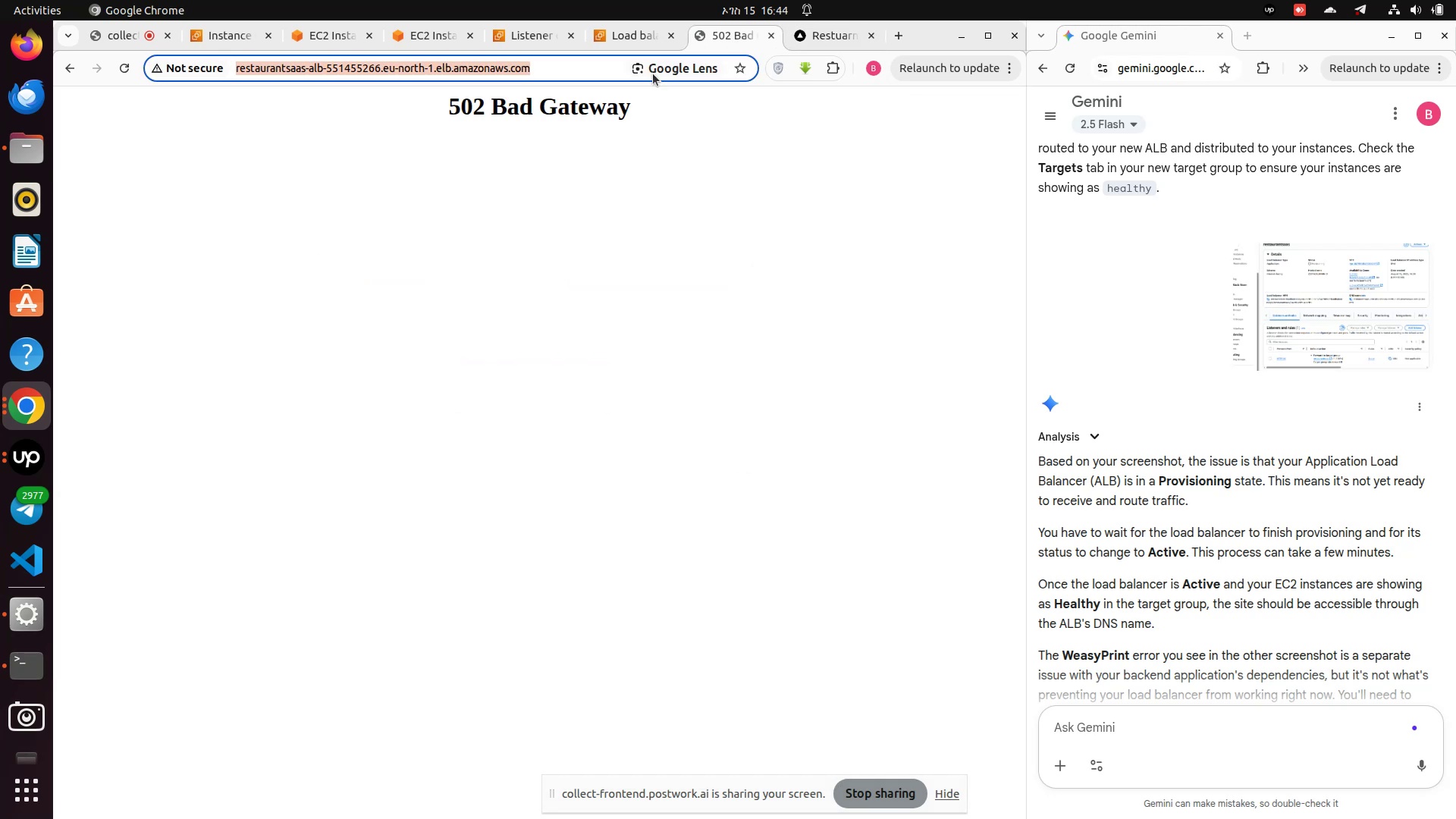 
key(Control+V)
 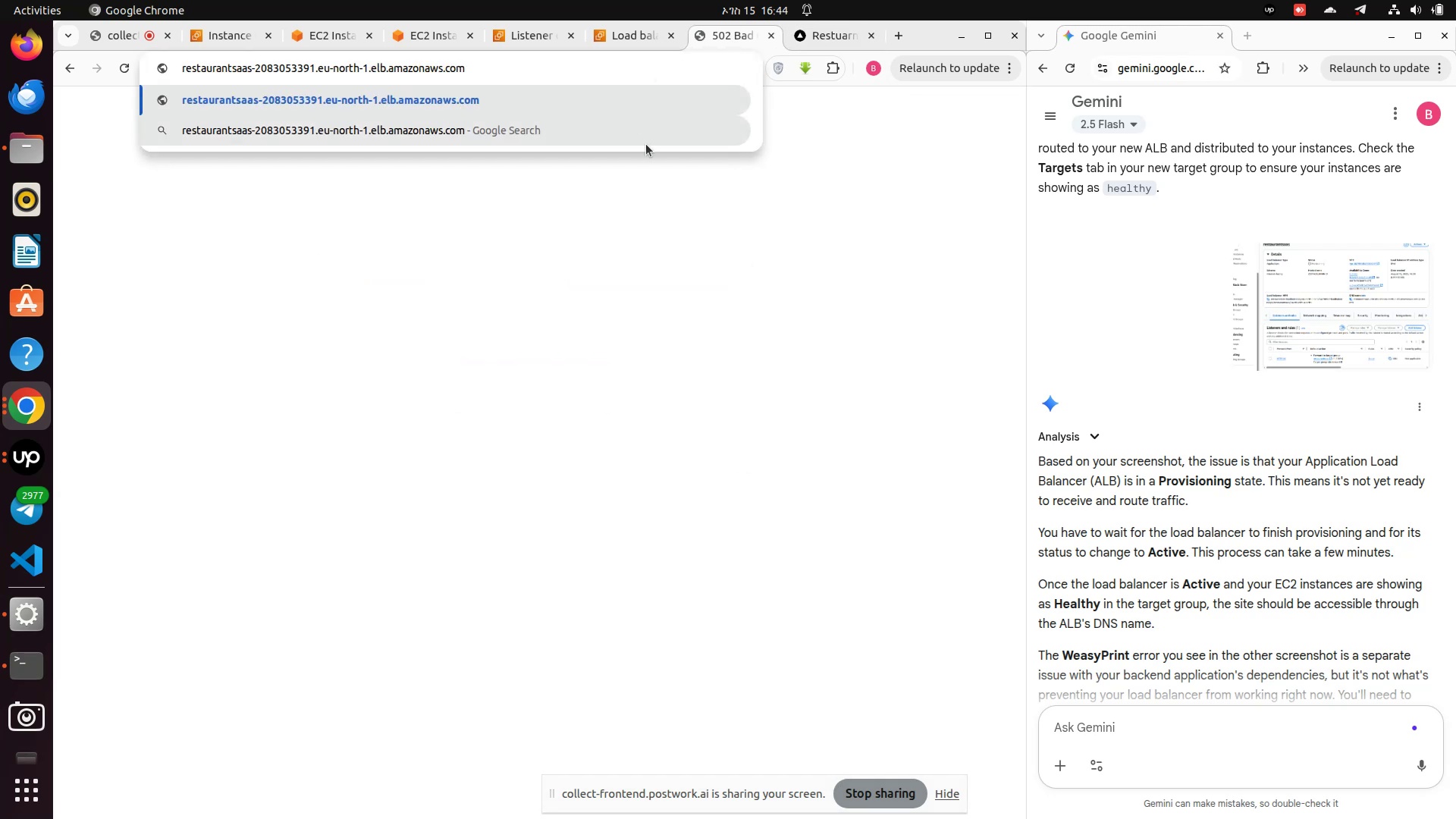 
key(Enter)
 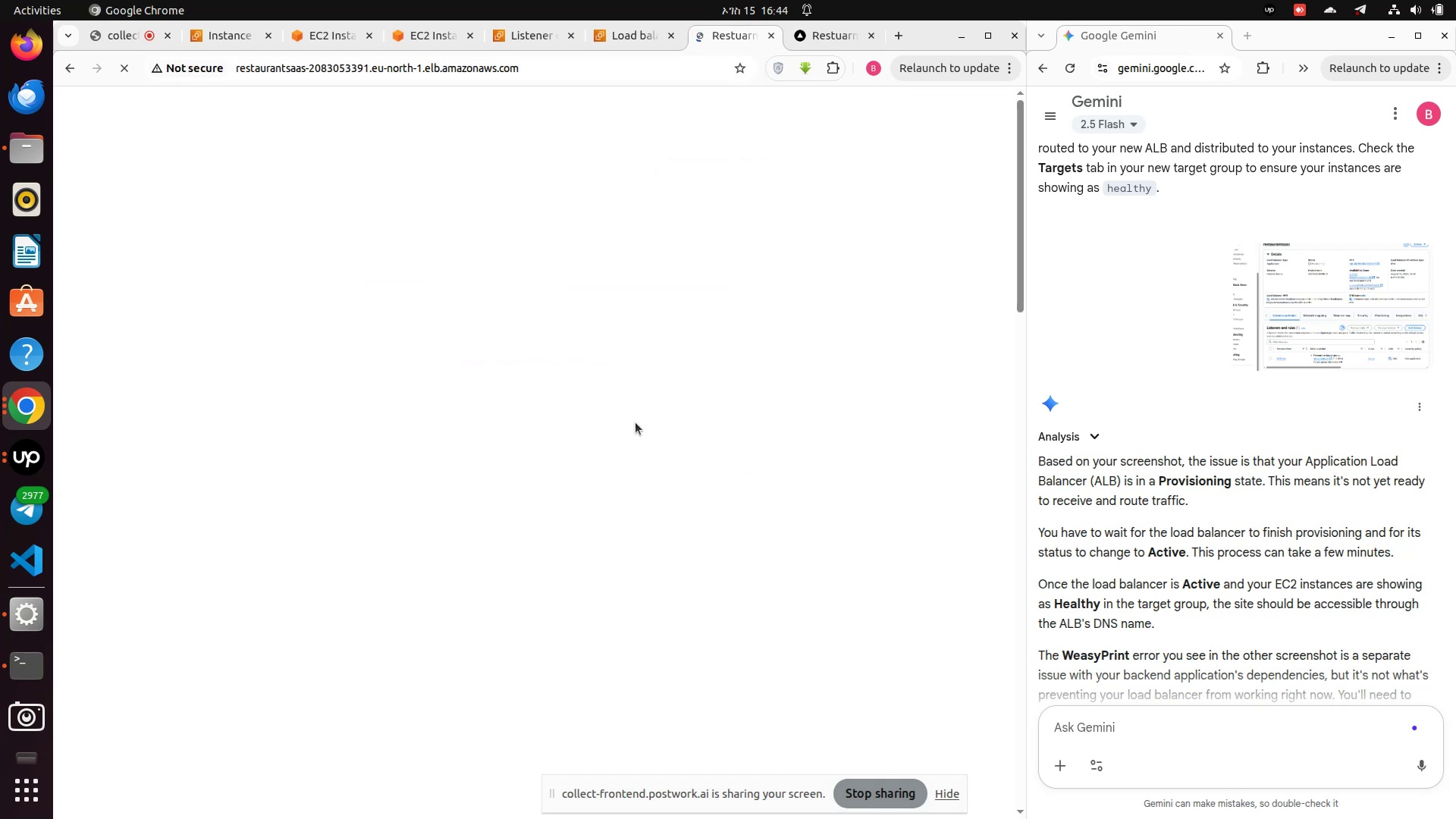 
wait(10.57)
 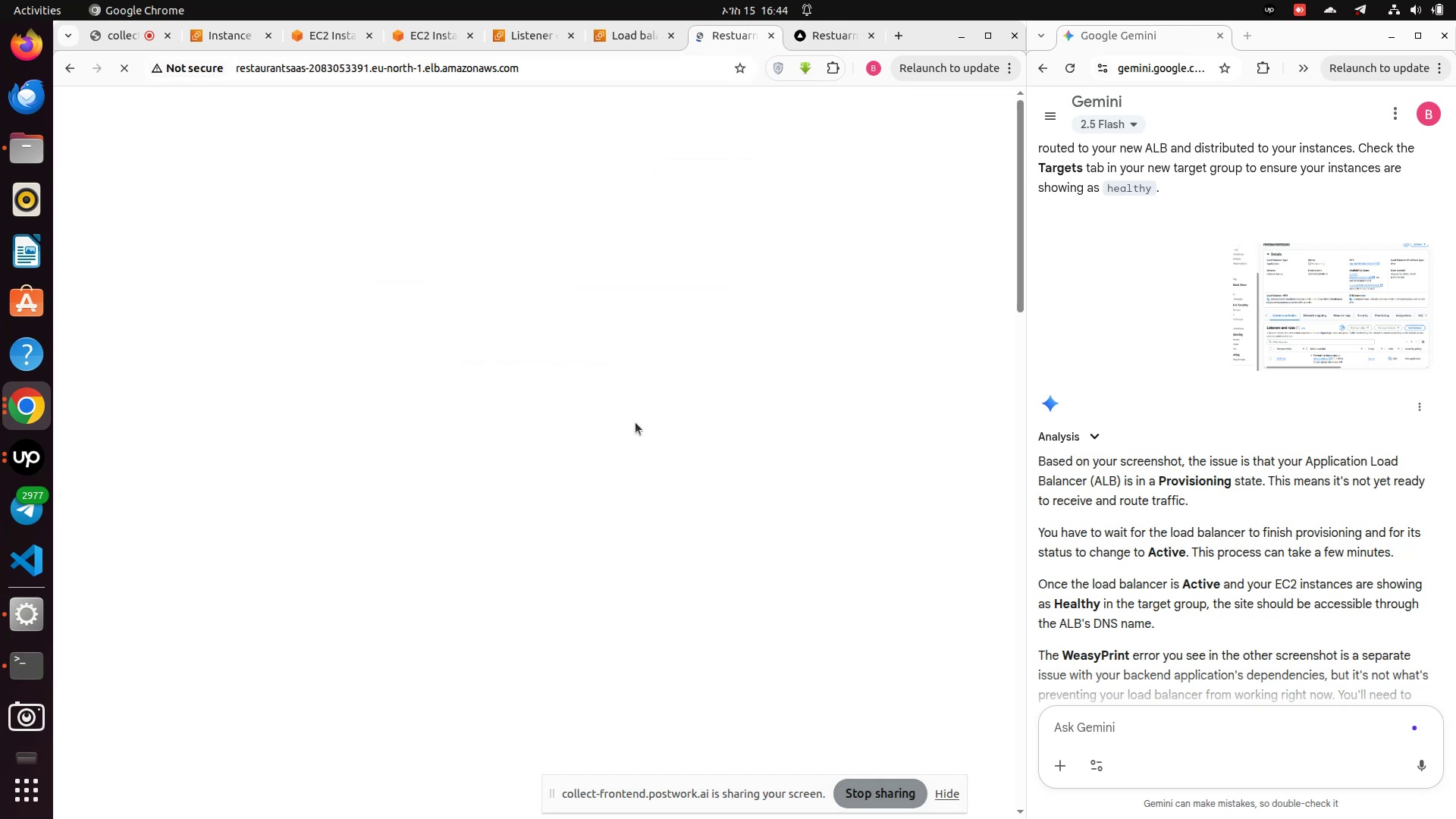 
scroll: coordinate [722, 481], scroll_direction: up, amount: 15.0
 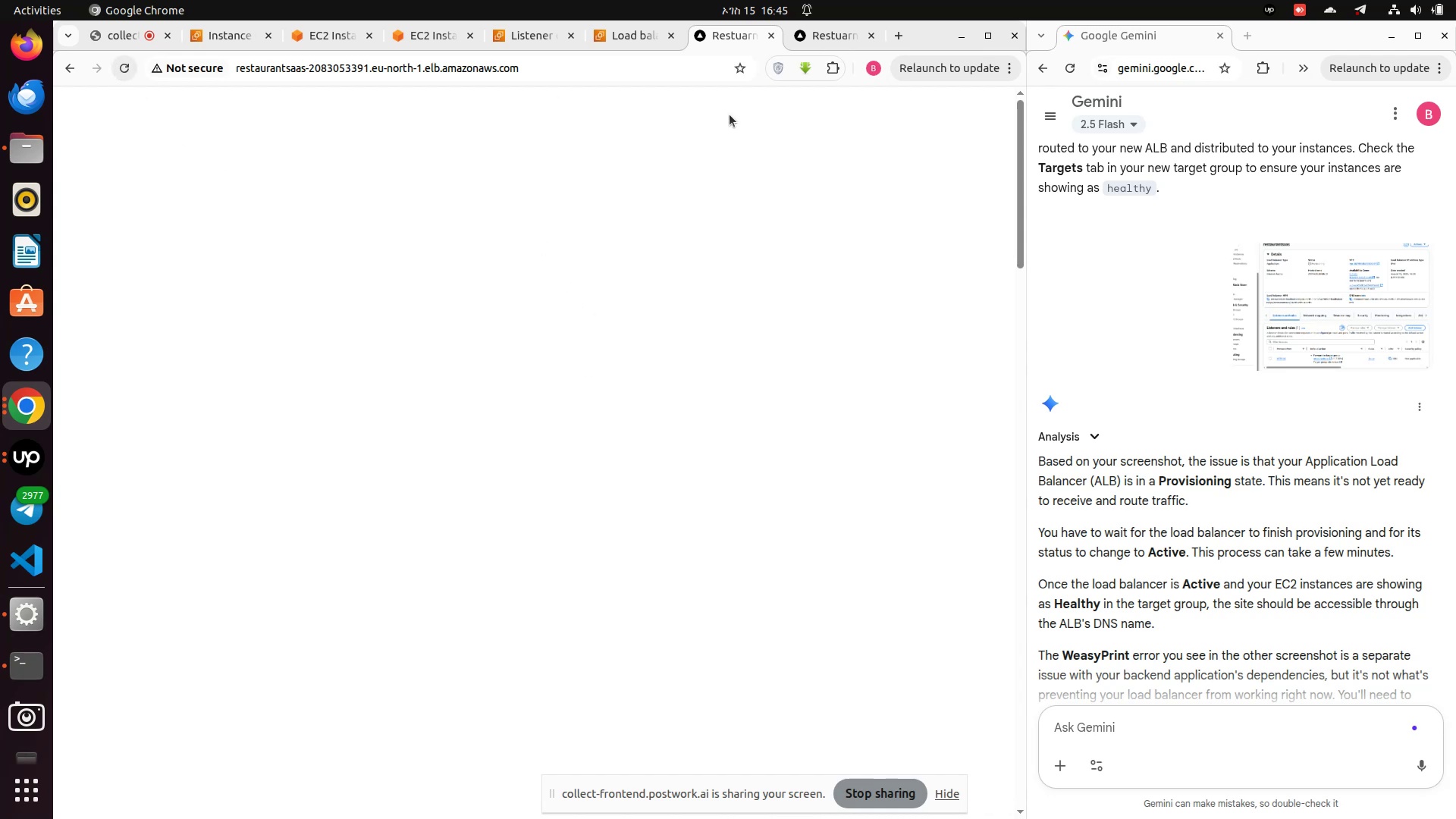 
wait(5.5)
 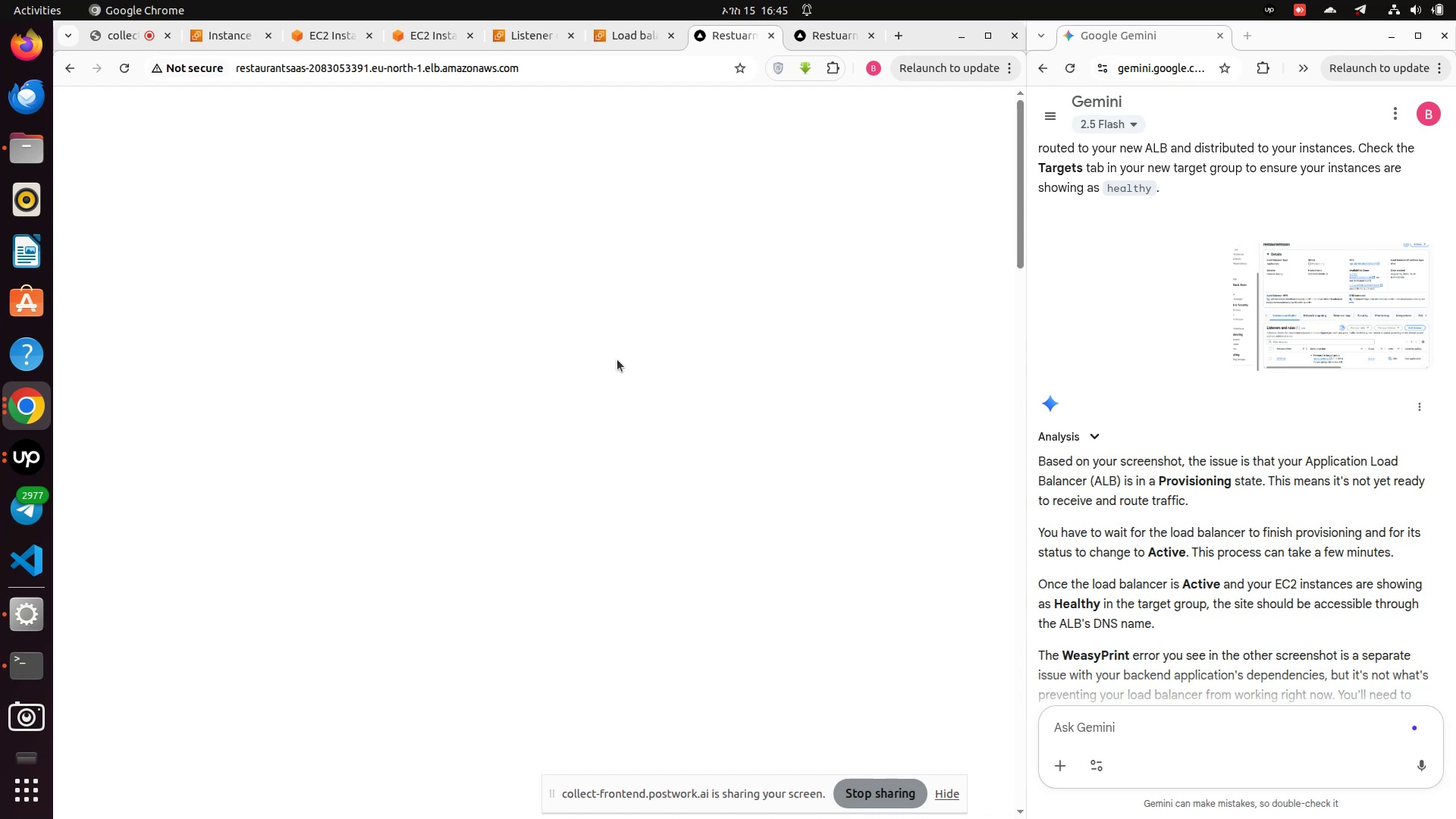 
left_click([985, 30])
 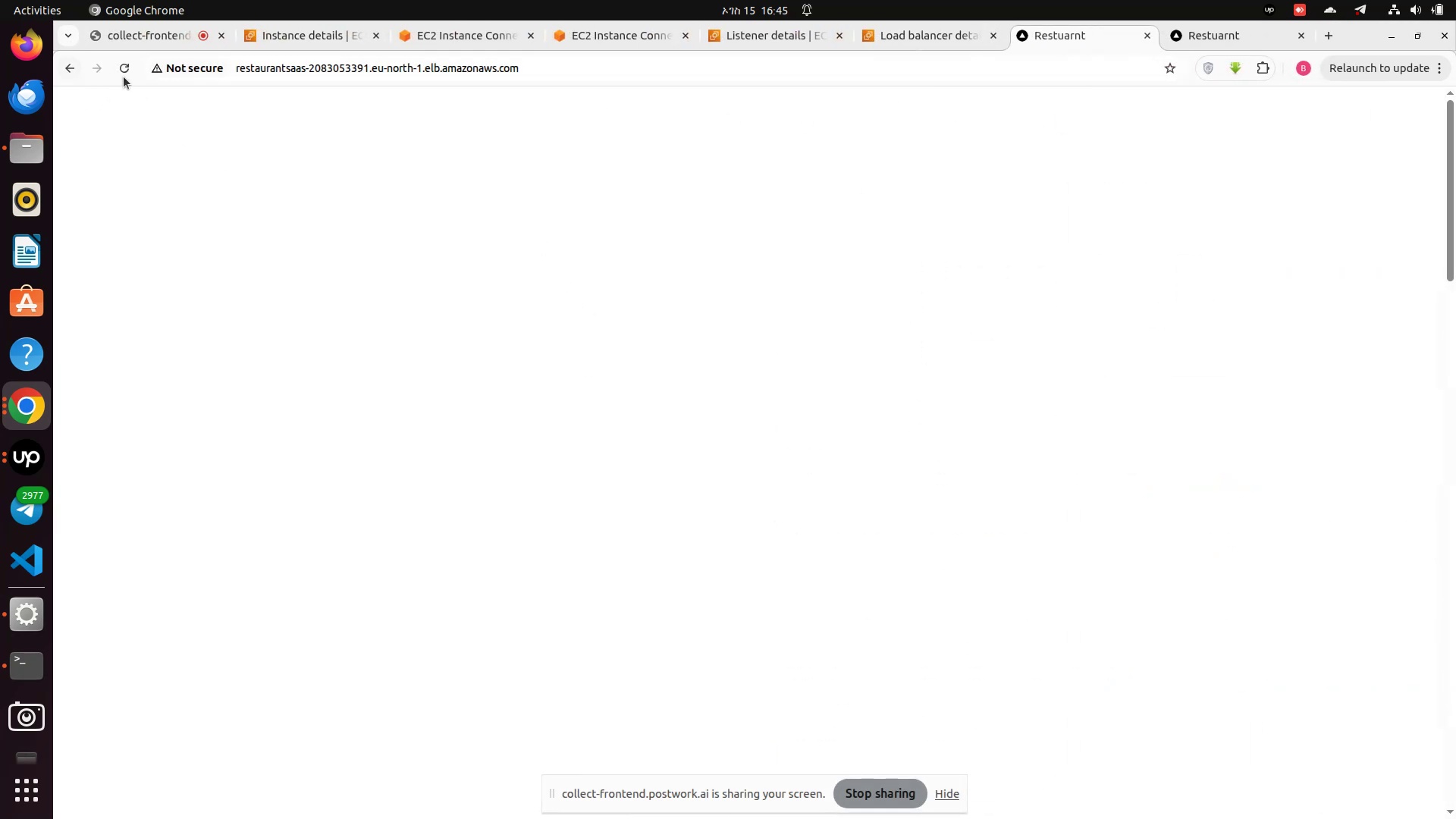 
left_click([130, 74])
 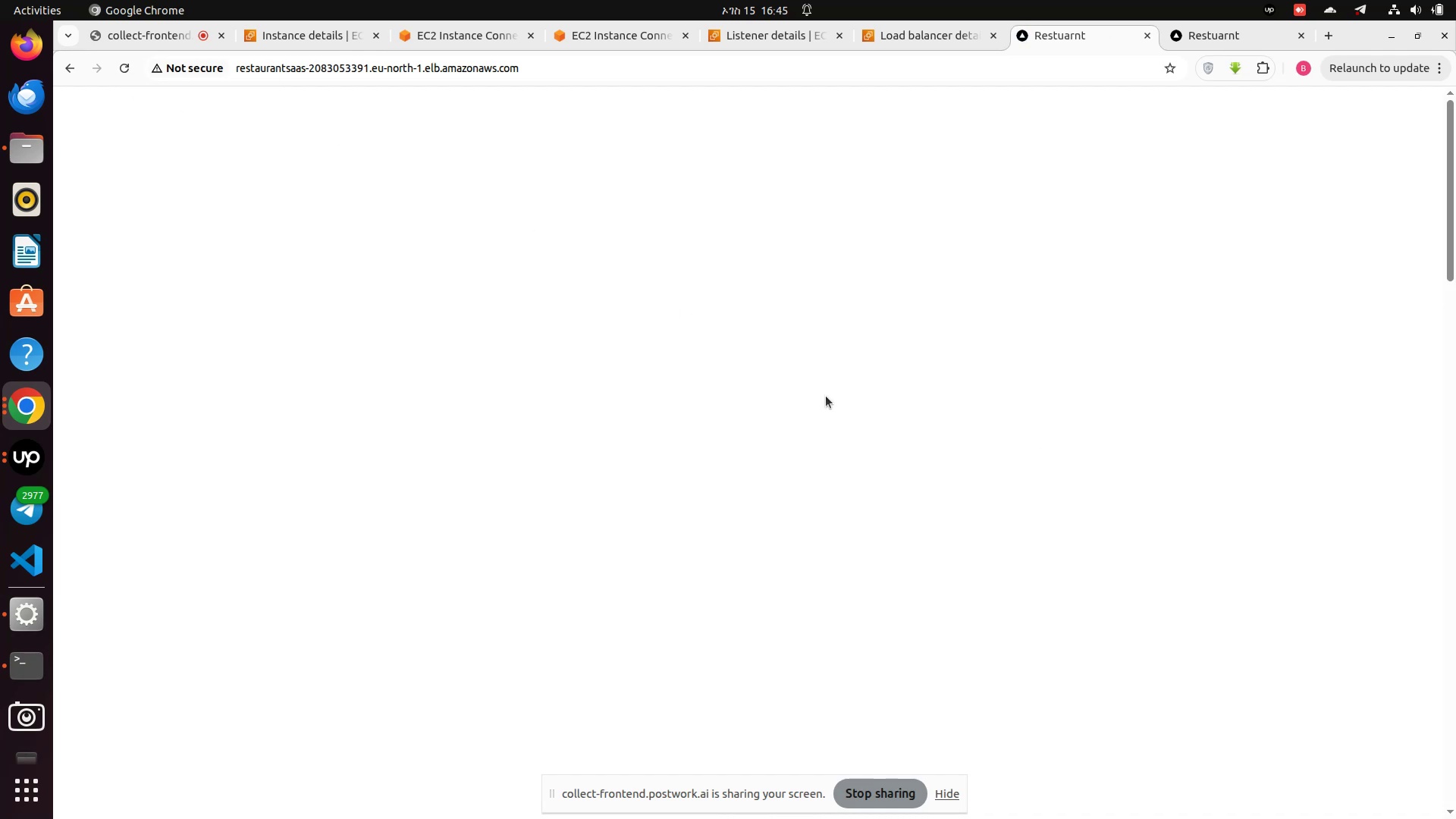 
wait(6.3)
 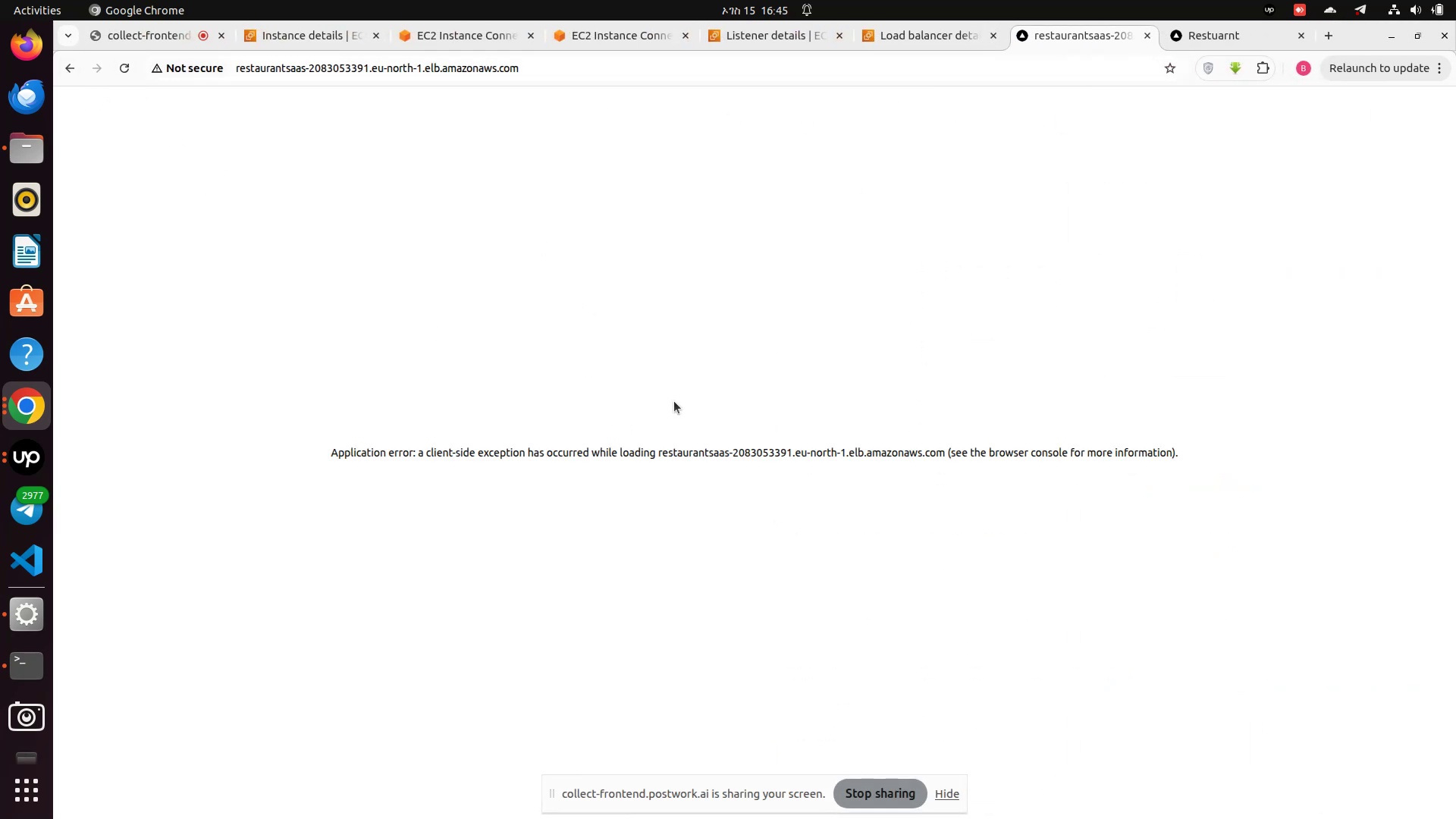 
scroll: coordinate [827, 384], scroll_direction: down, amount: 4.0
 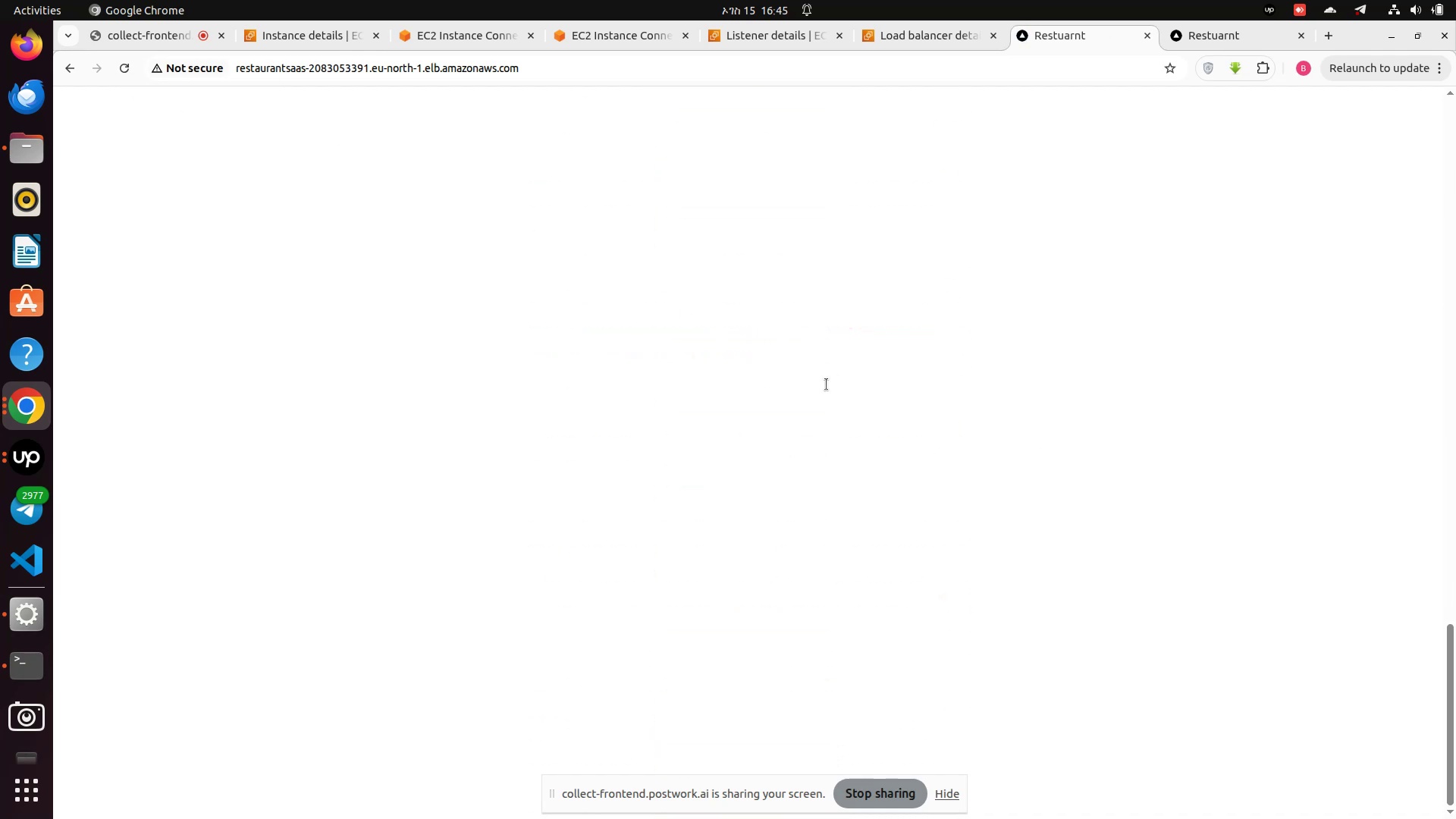 
right_click([827, 384])
 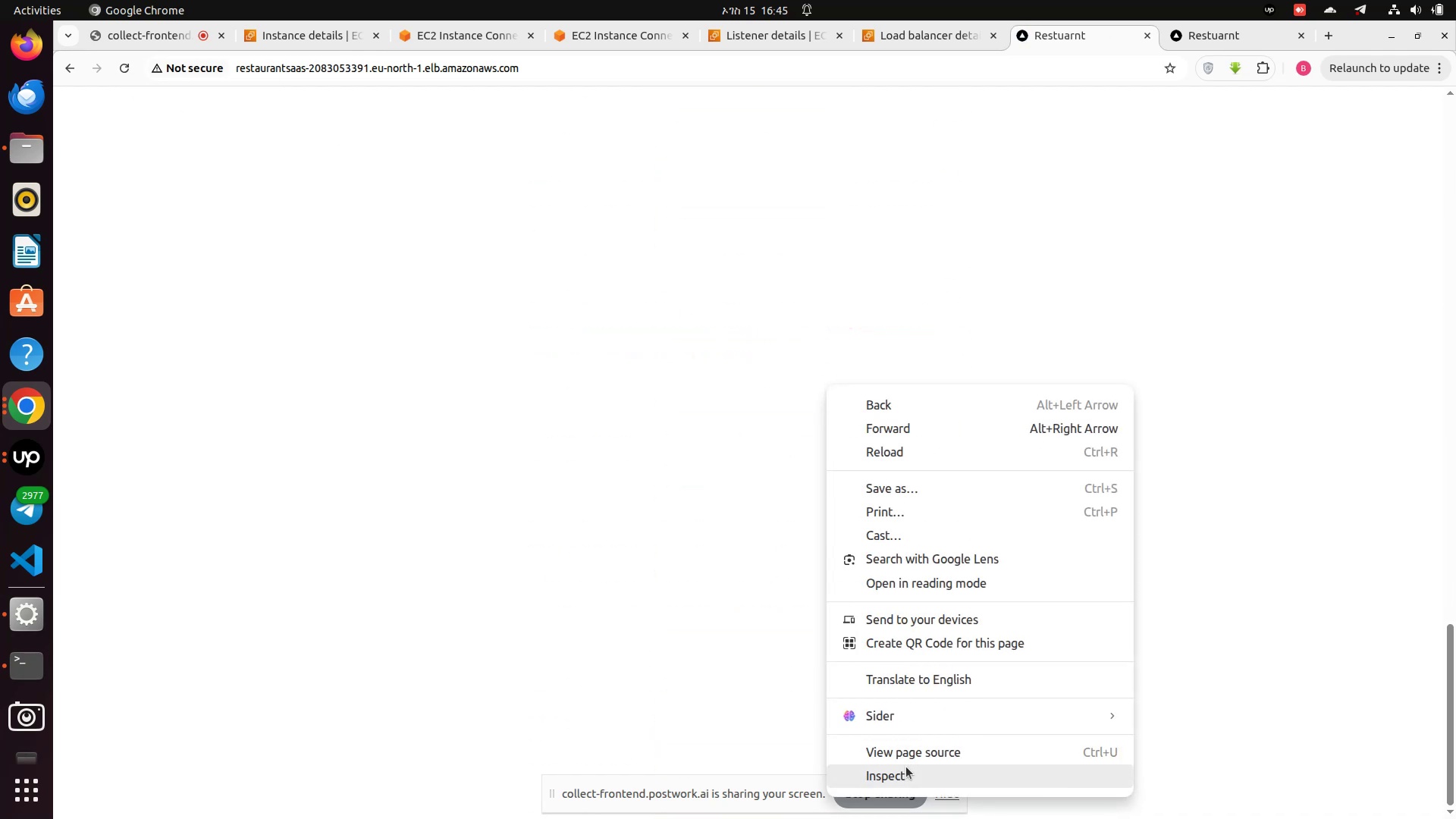 
left_click([905, 777])
 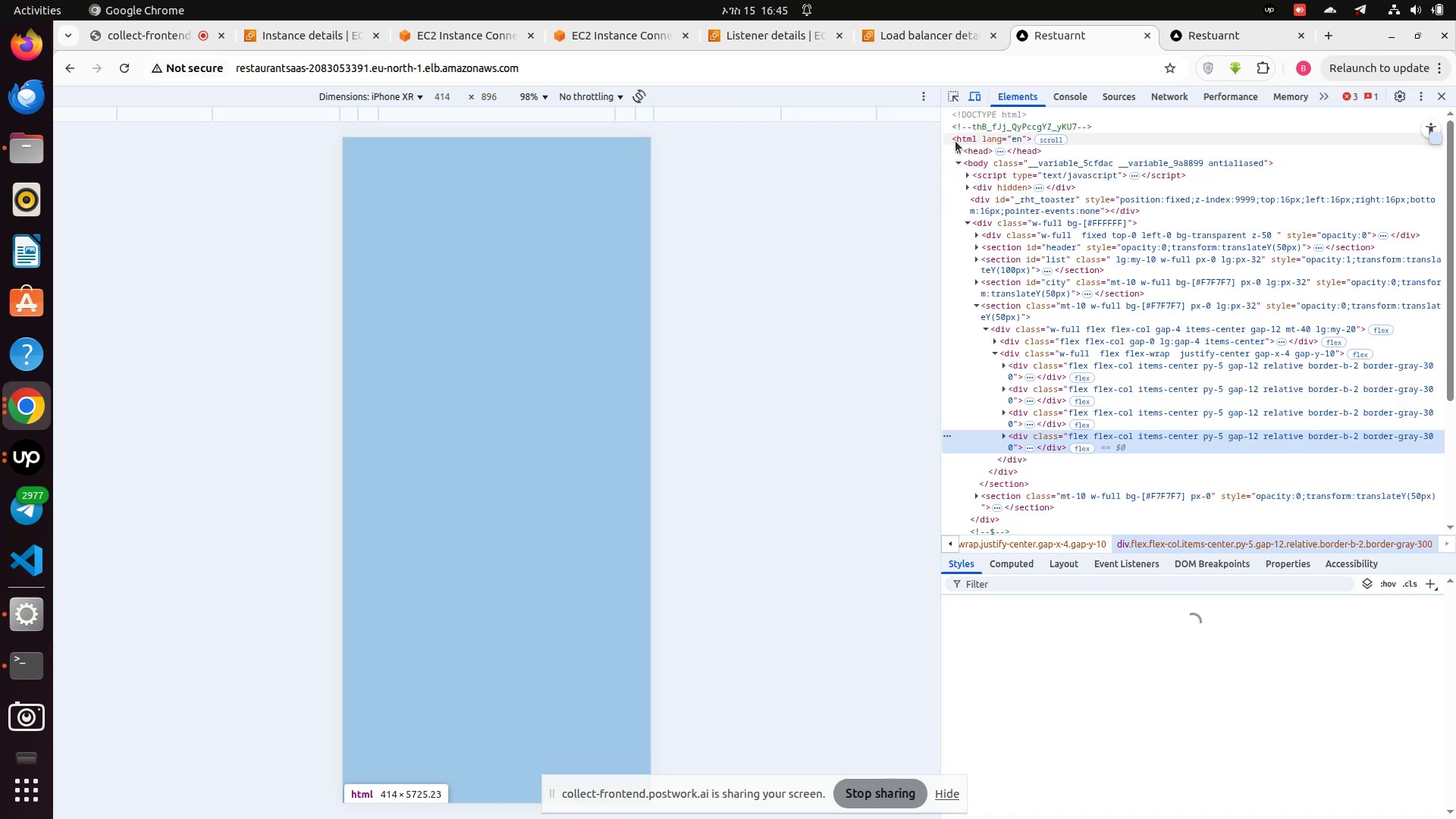 
left_click([972, 94])
 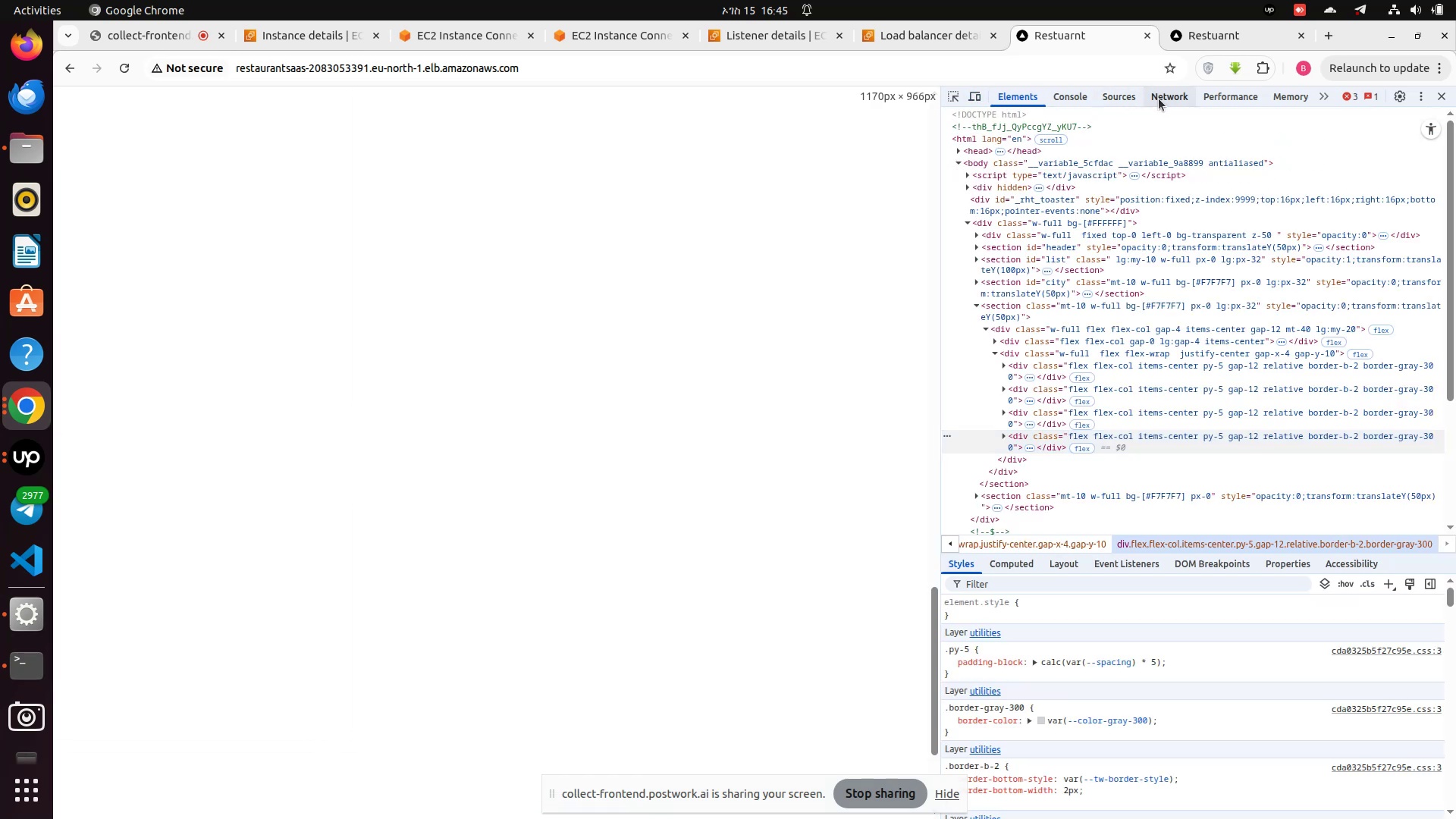 
left_click([1174, 99])
 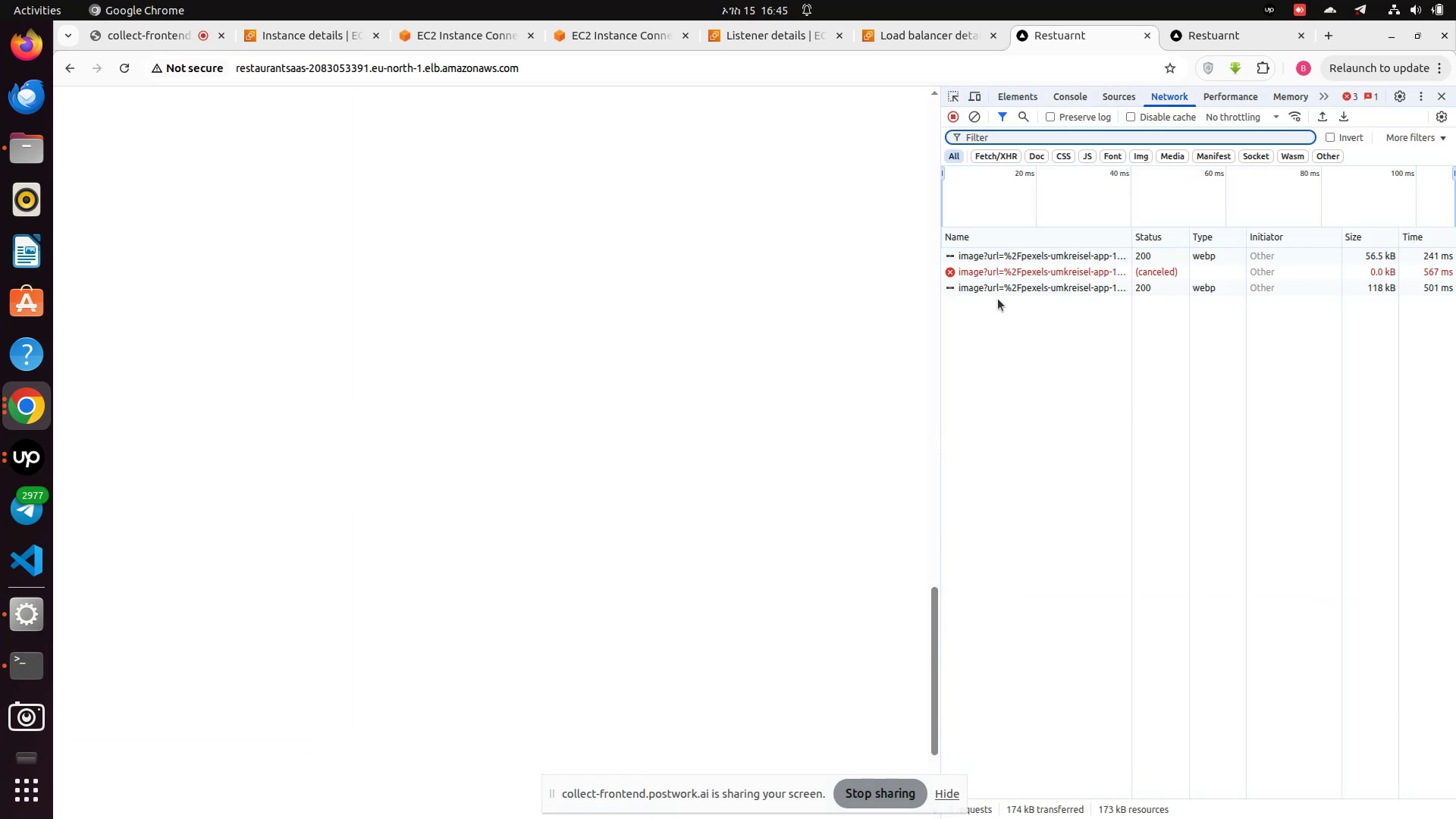 
wait(5.09)
 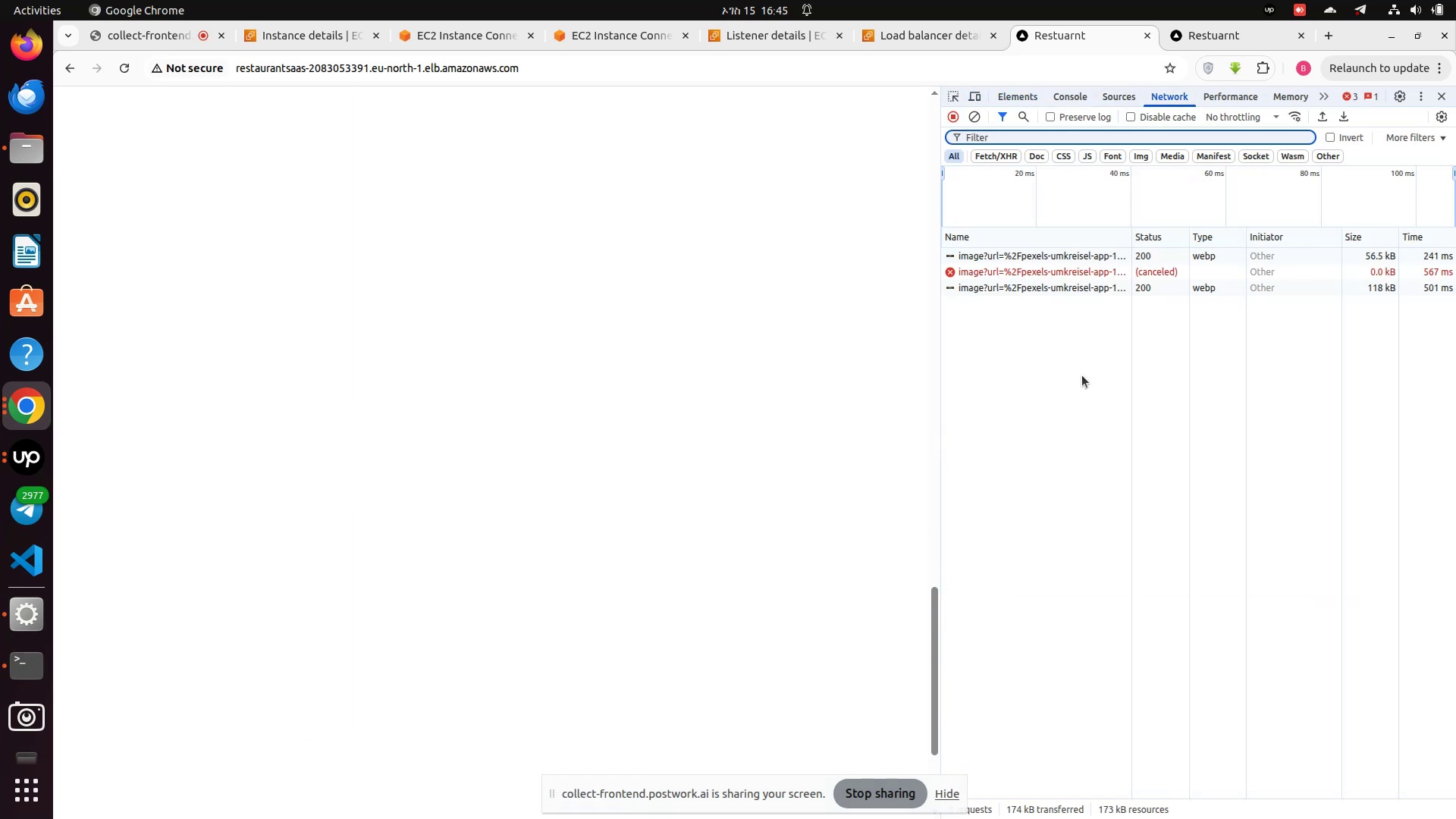 
left_click([994, 259])
 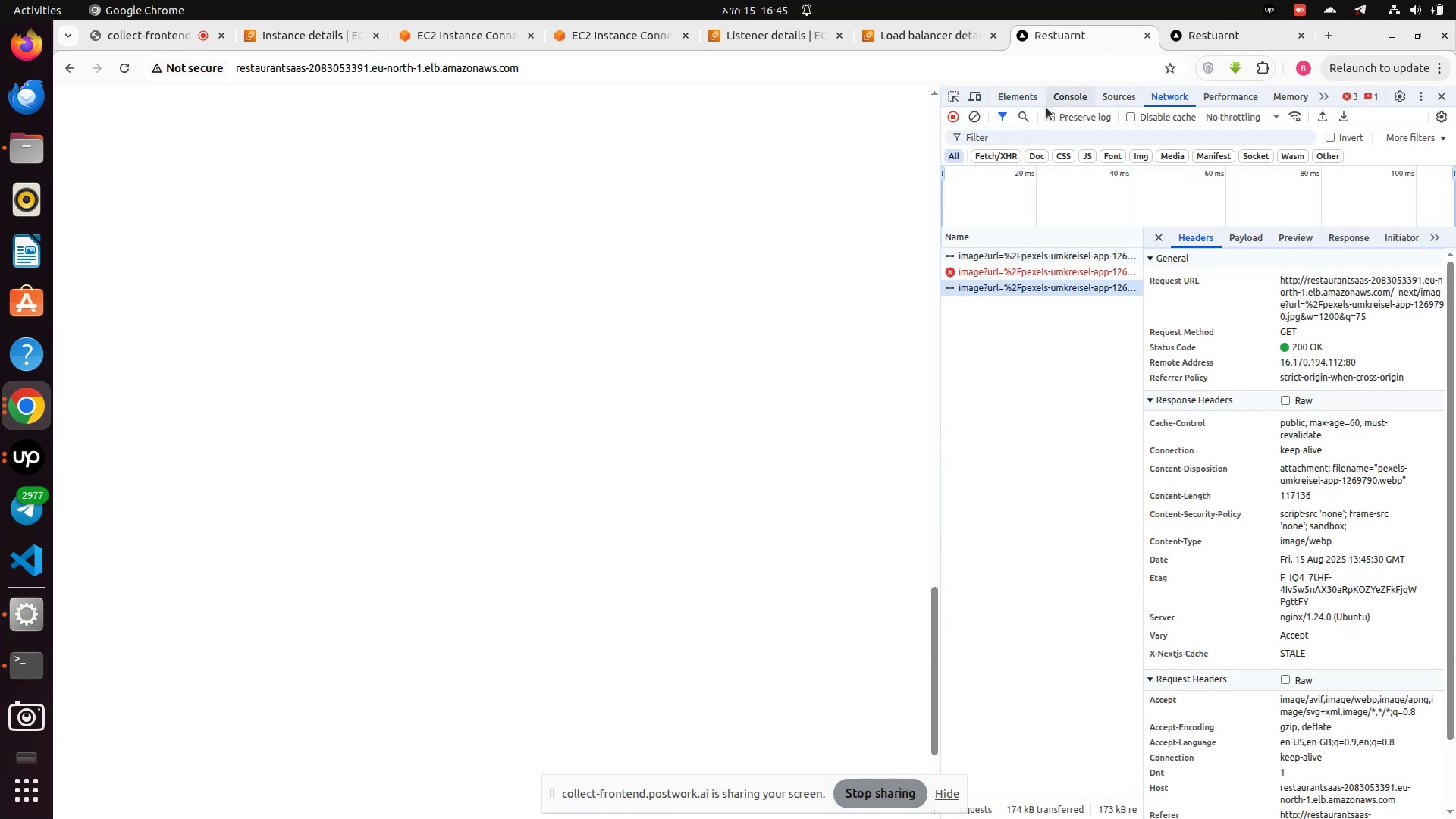 
left_click([1057, 100])
 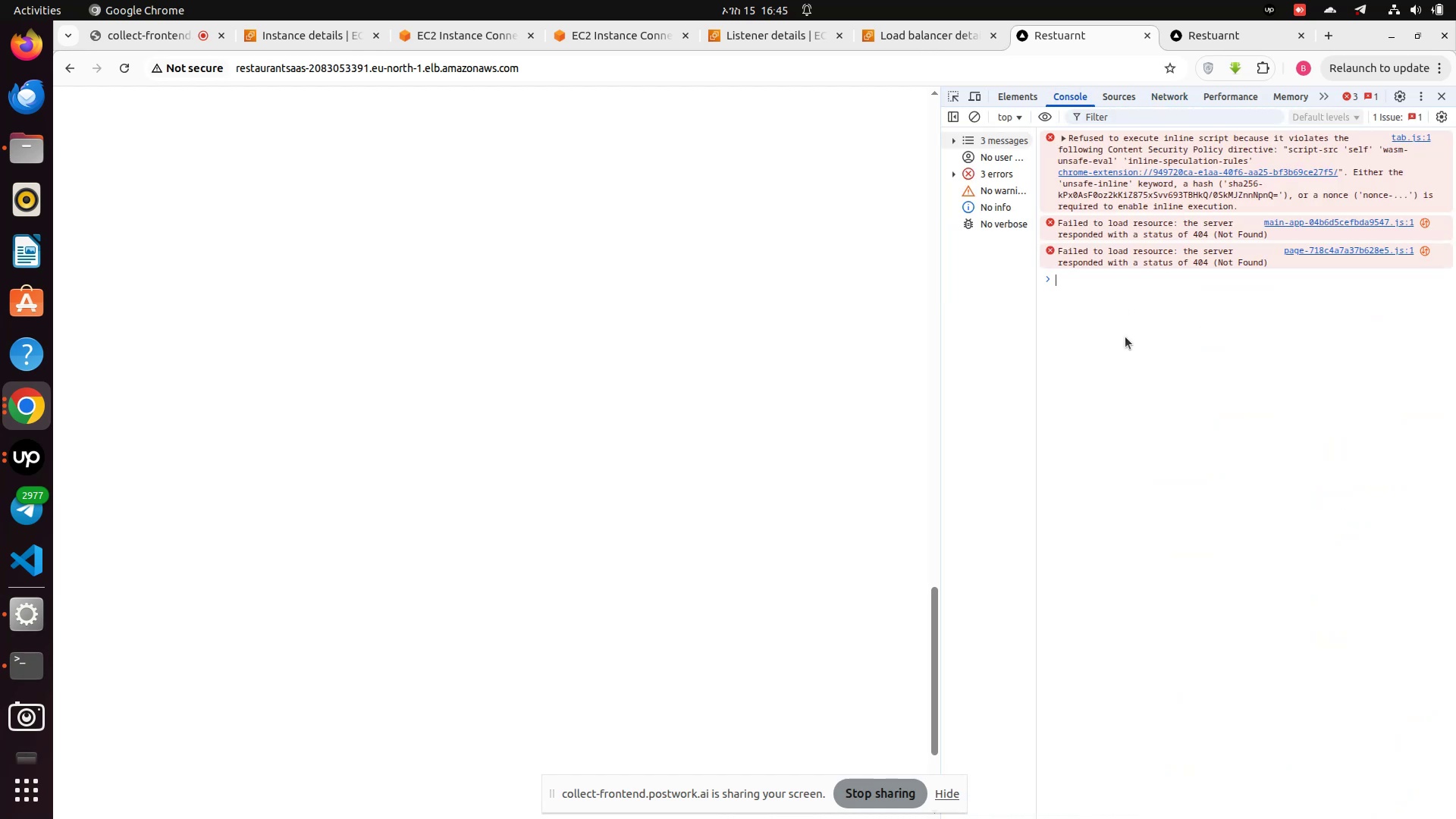 
wait(9.99)
 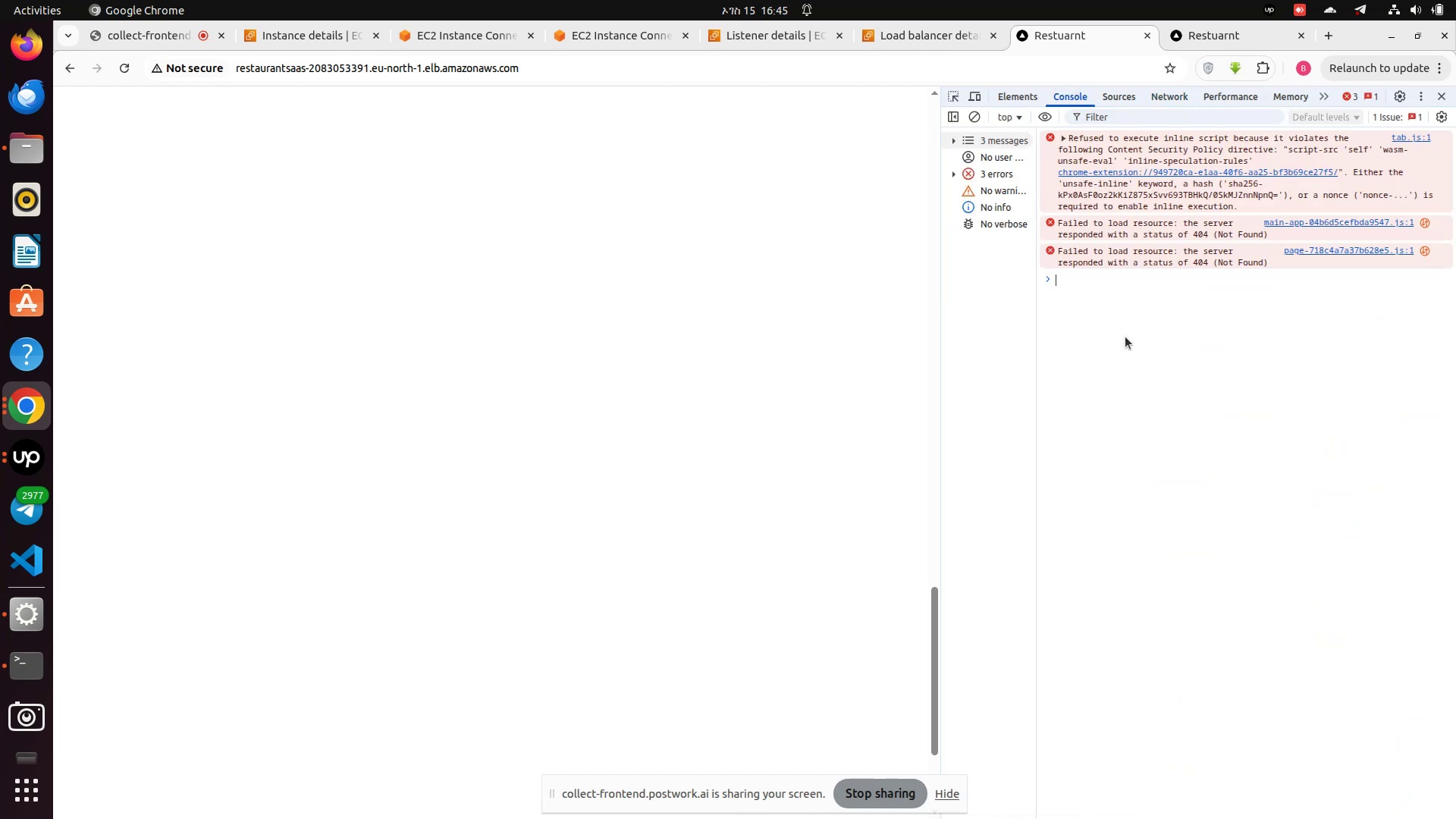 
left_click([130, 68])
 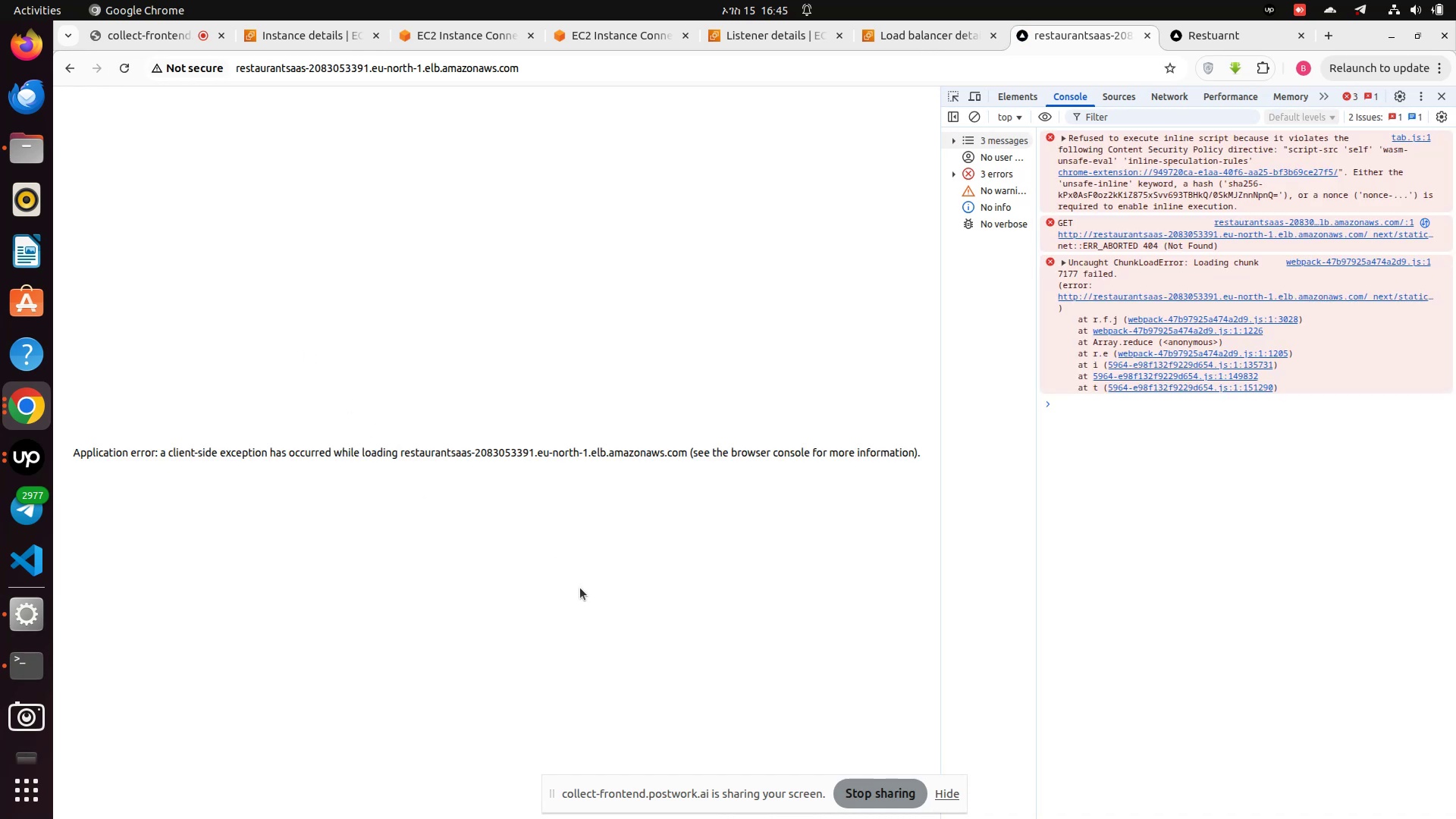 
wait(10.29)
 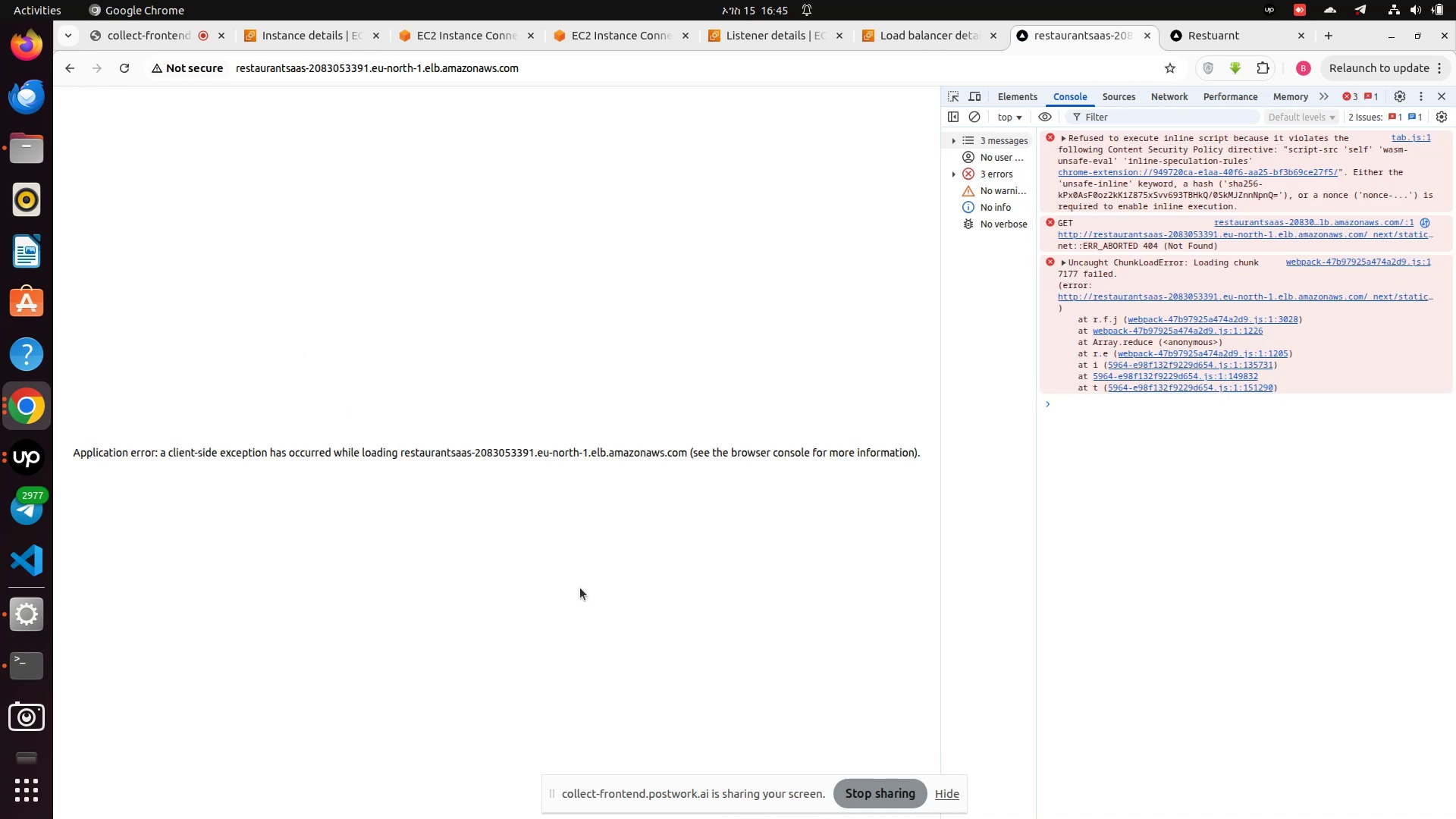 
left_click([126, 67])
 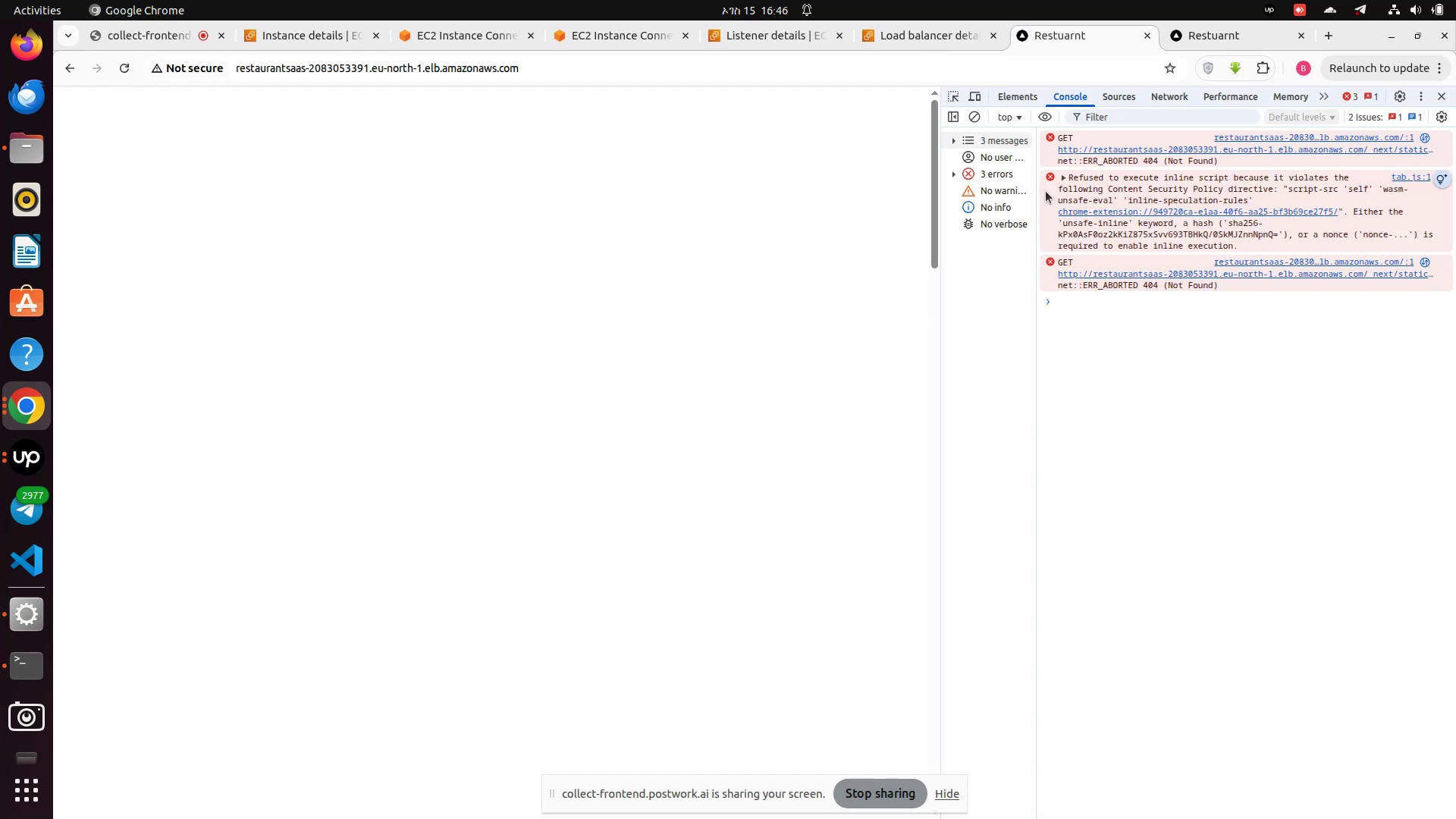 
mouse_move([1147, 52])
 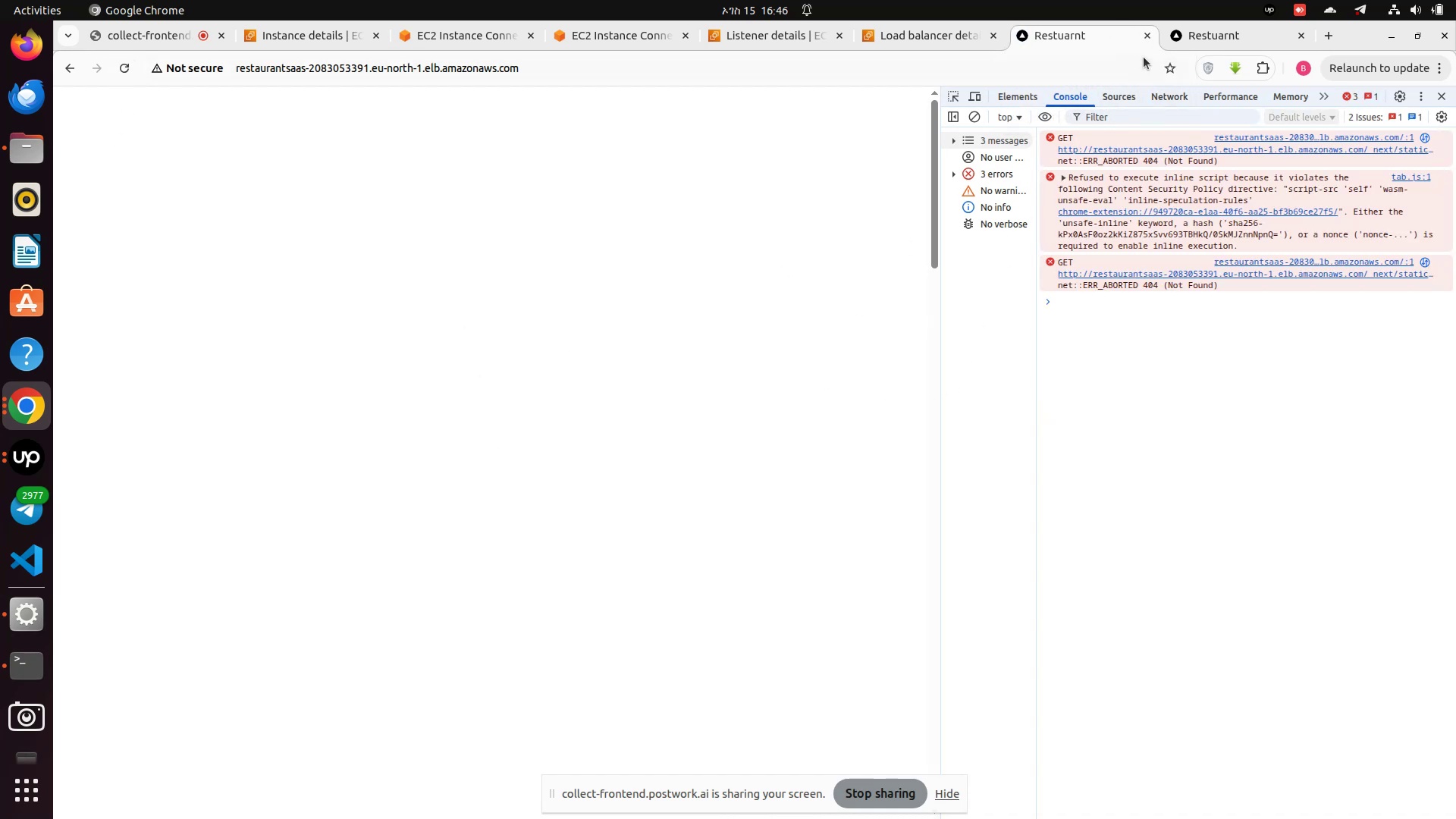 
left_click([1144, 32])
 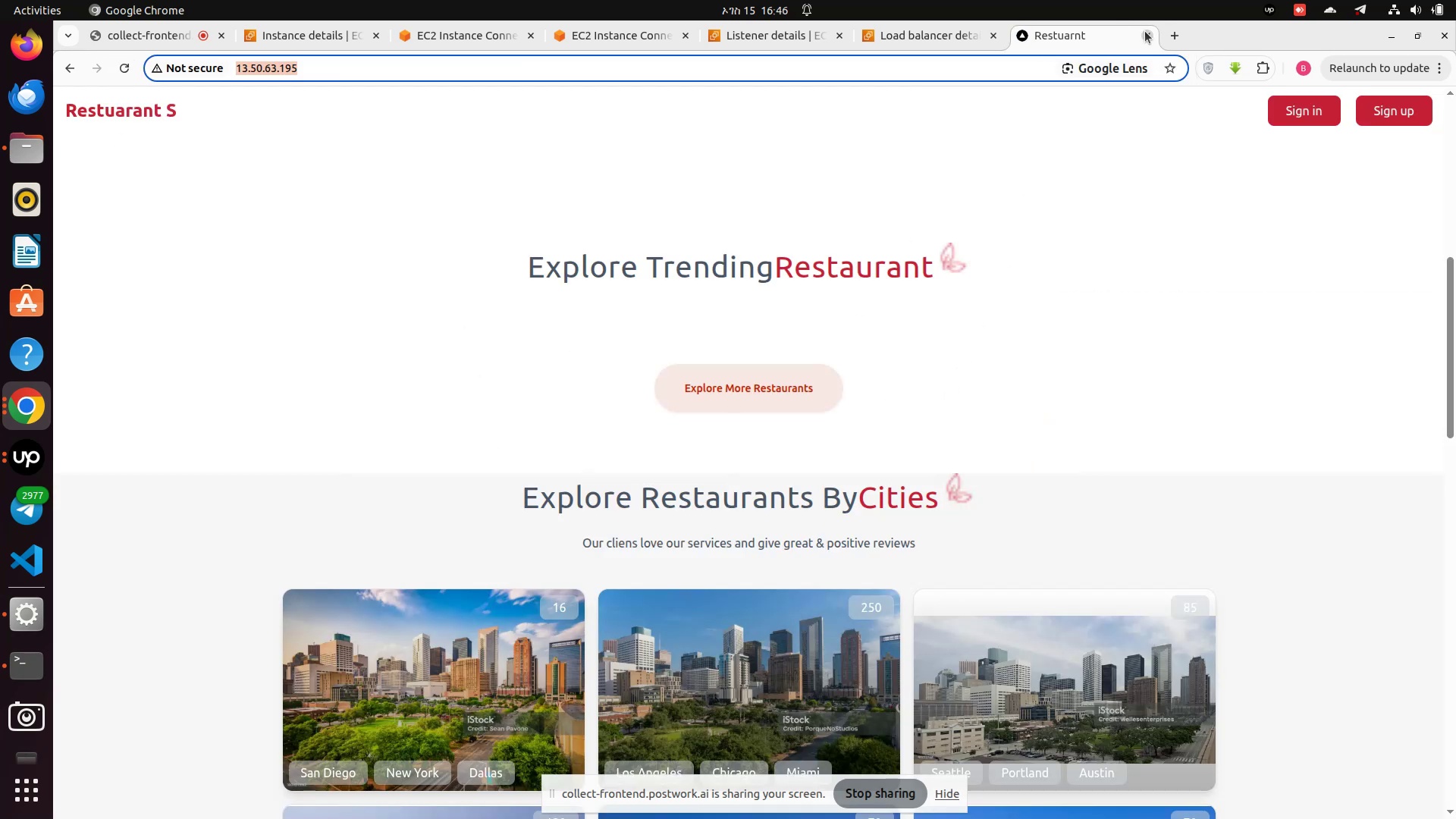 
scroll: coordinate [1092, 293], scroll_direction: up, amount: 15.0
 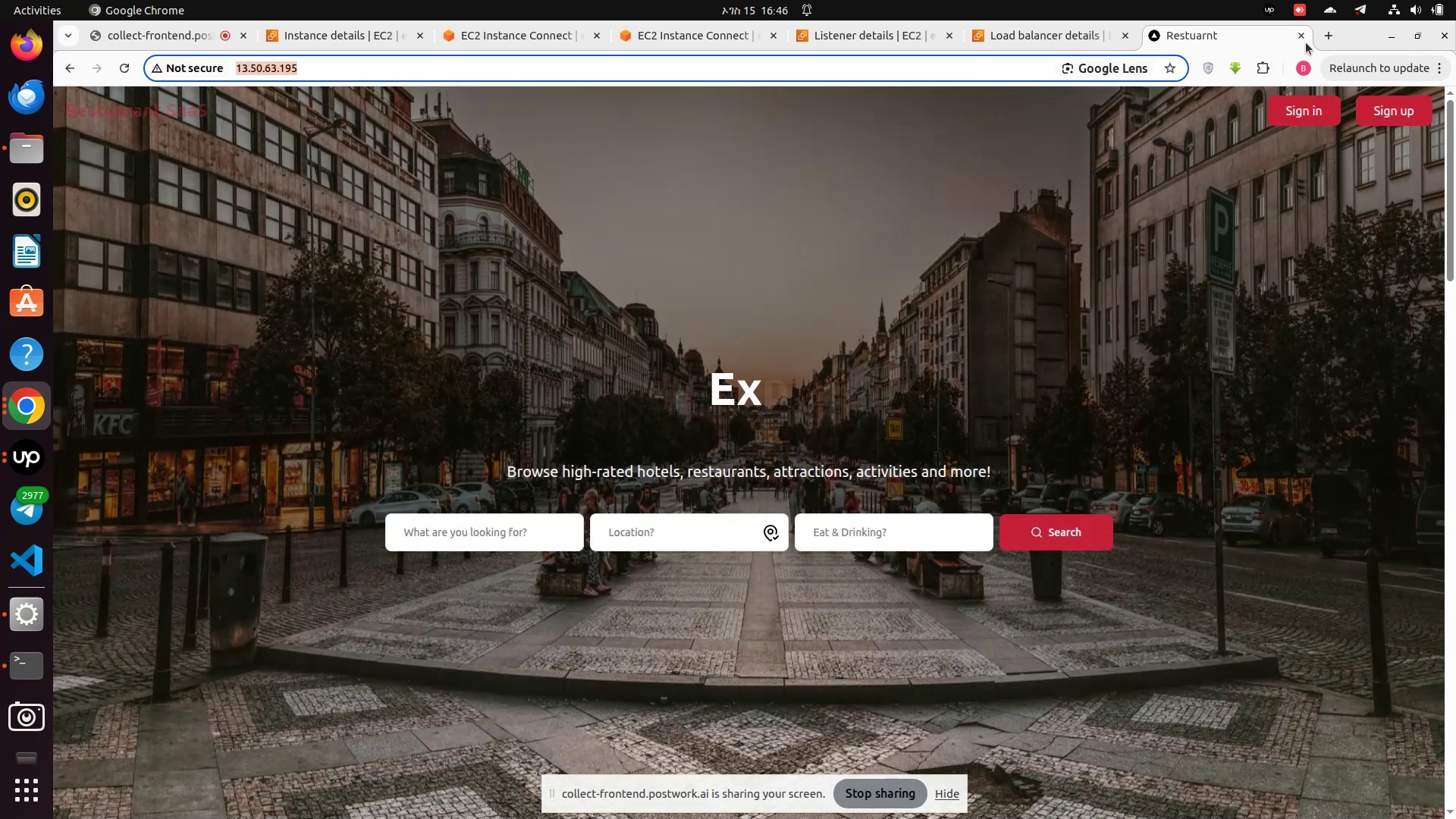 
left_click([1301, 33])
 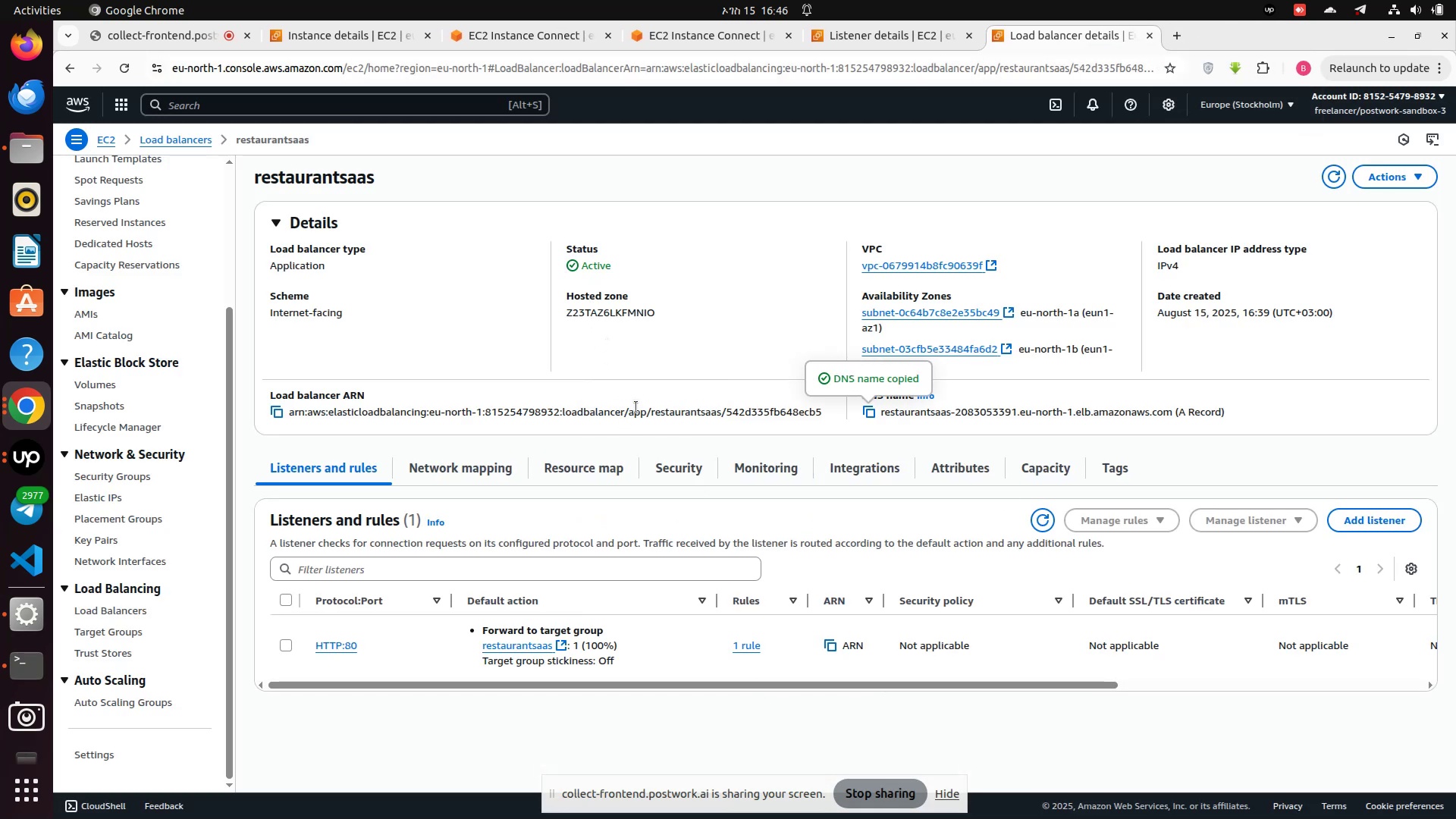 
left_click([659, 441])
 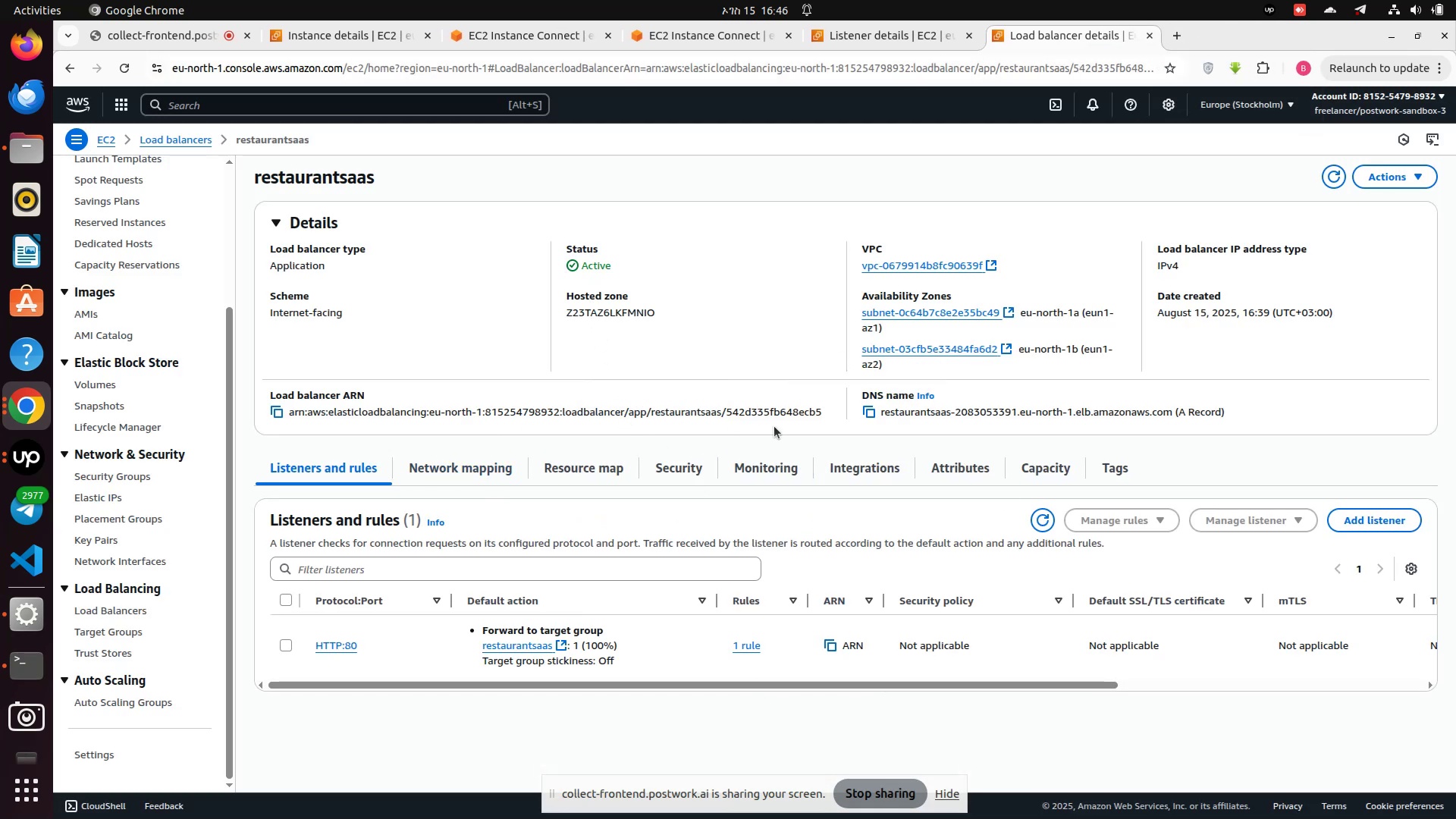 
left_click([870, 416])
 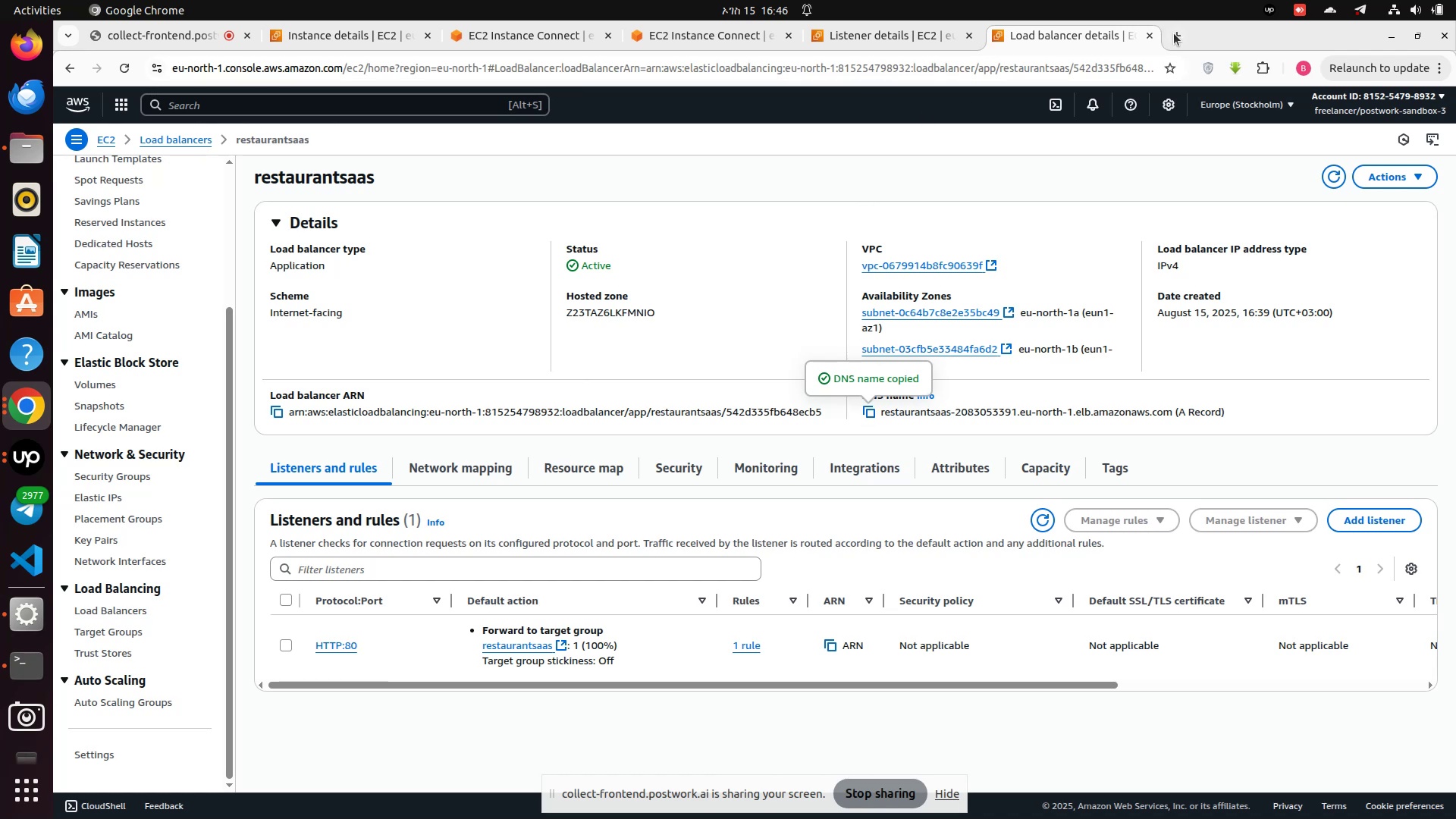 
left_click([835, 75])
 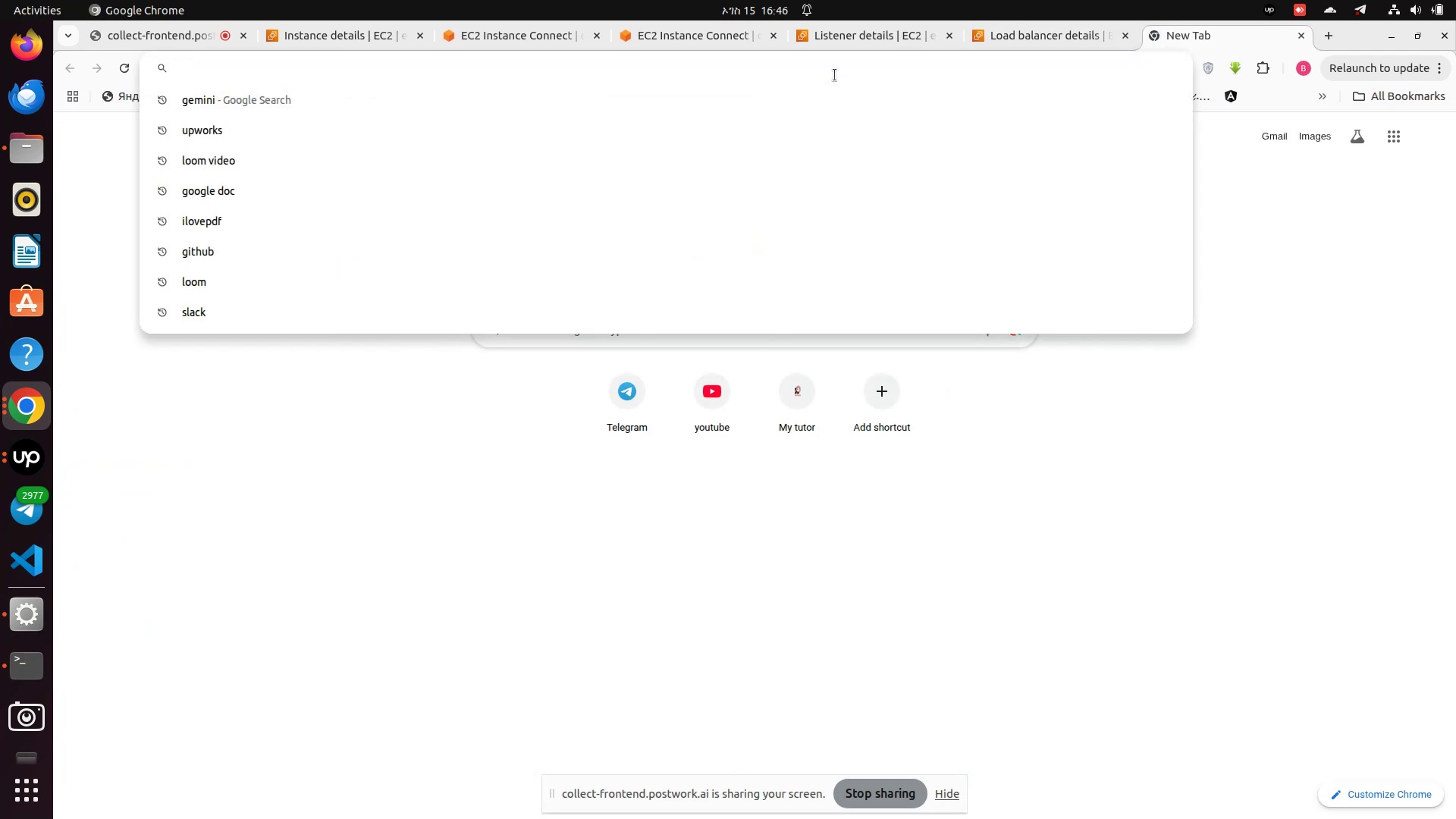 
key(Control+V)
 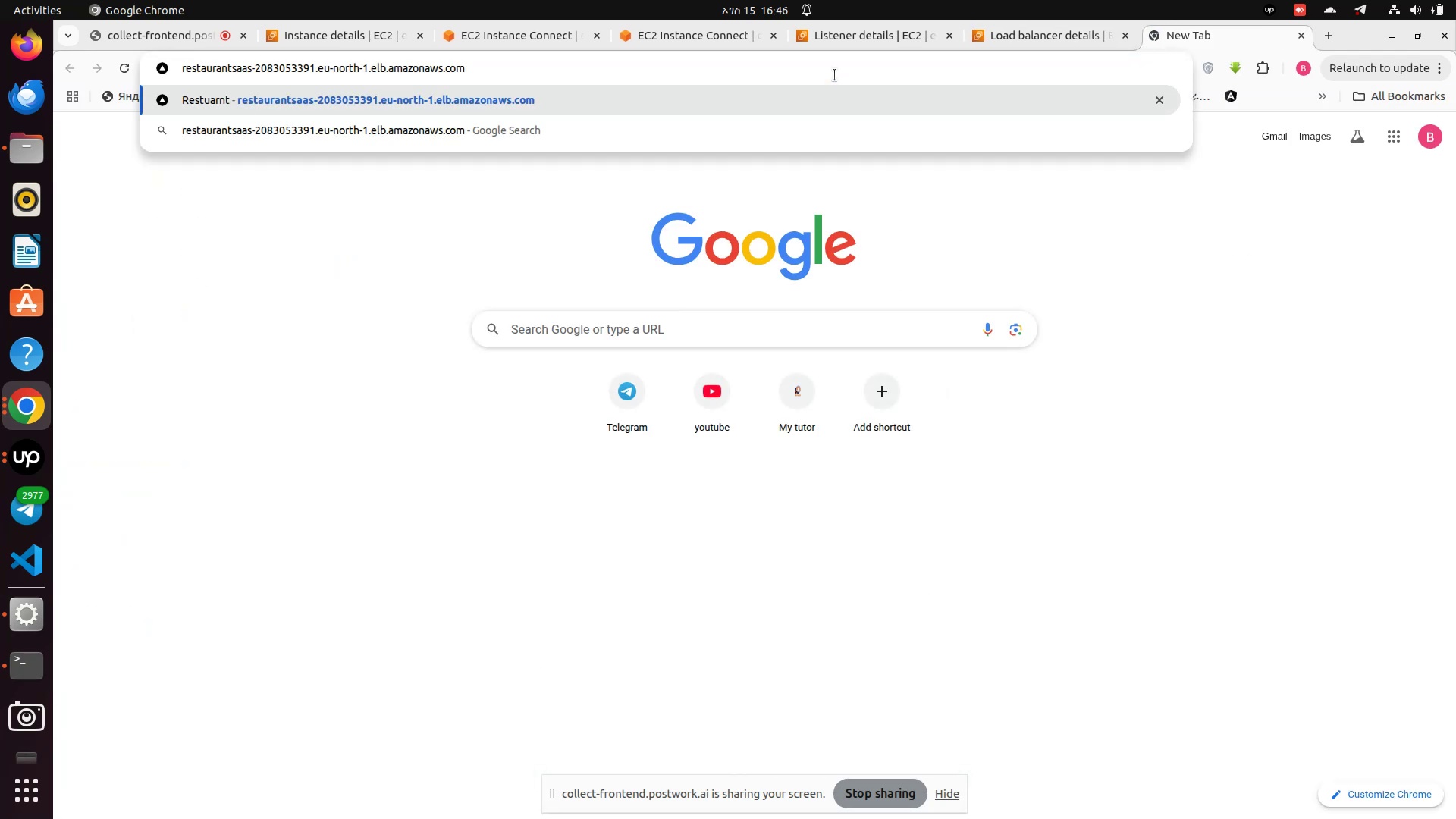 
key(Enter)
 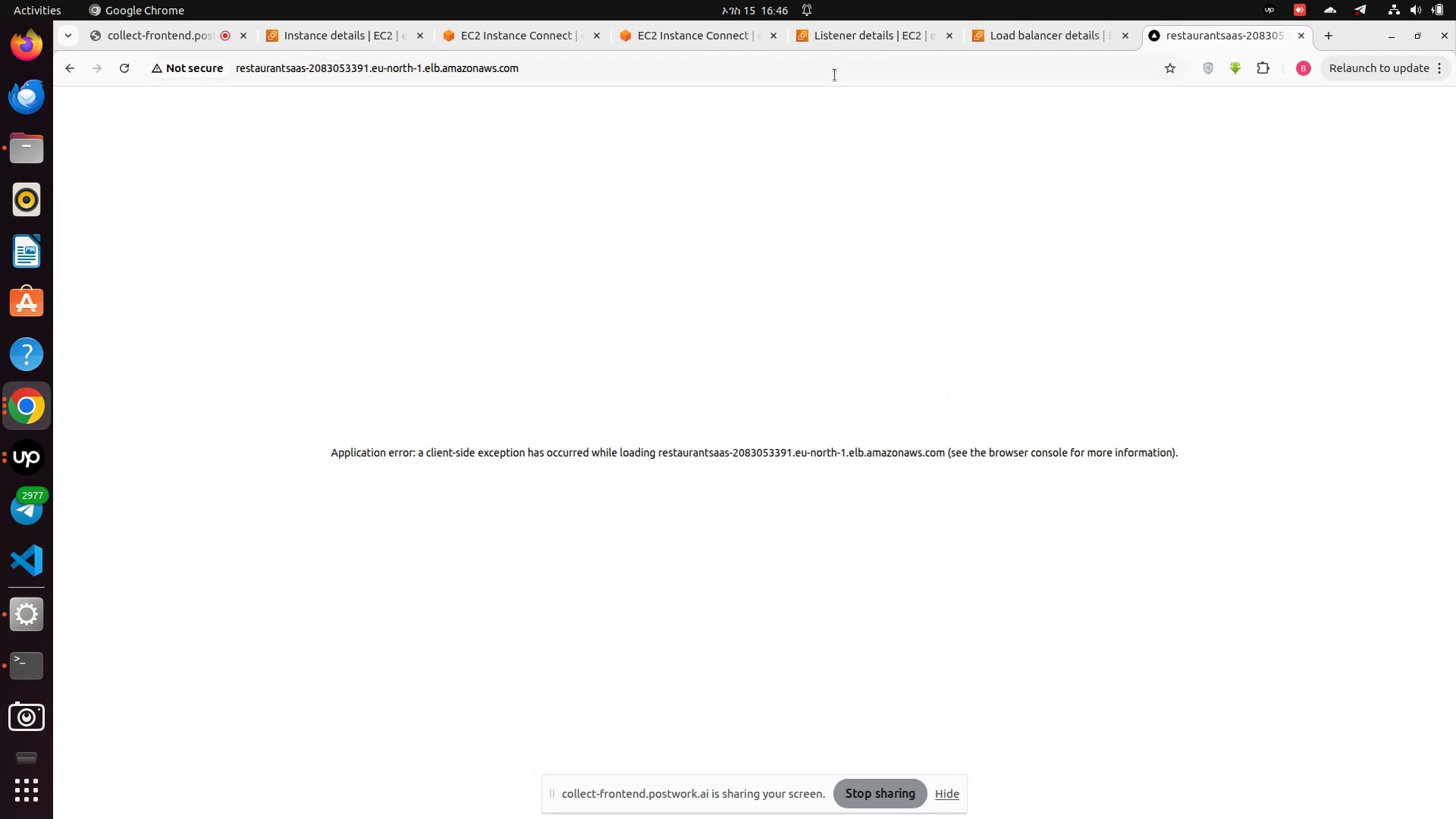 
scroll: coordinate [791, 86], scroll_direction: down, amount: 9.0
 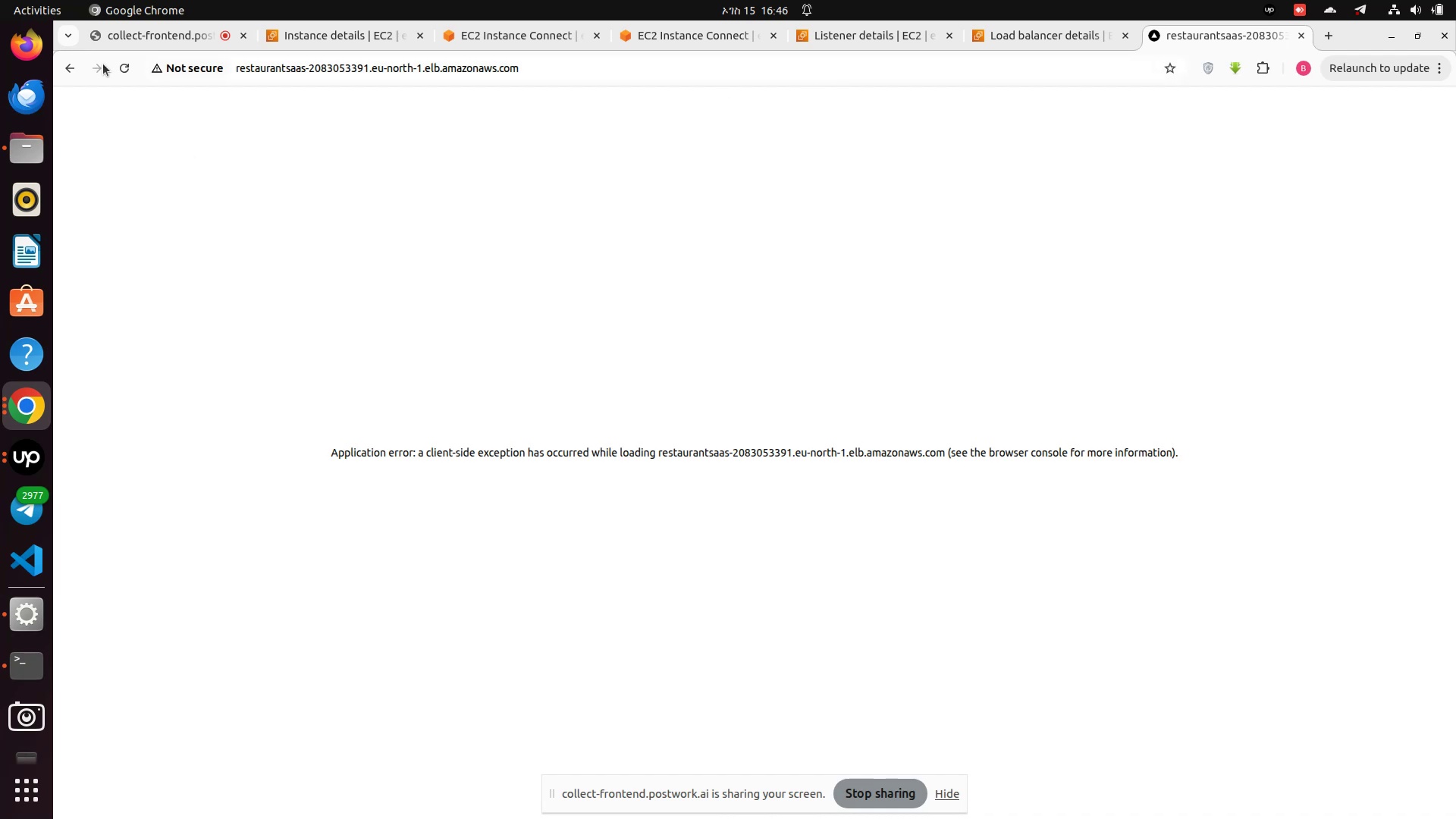 
left_click([119, 65])
 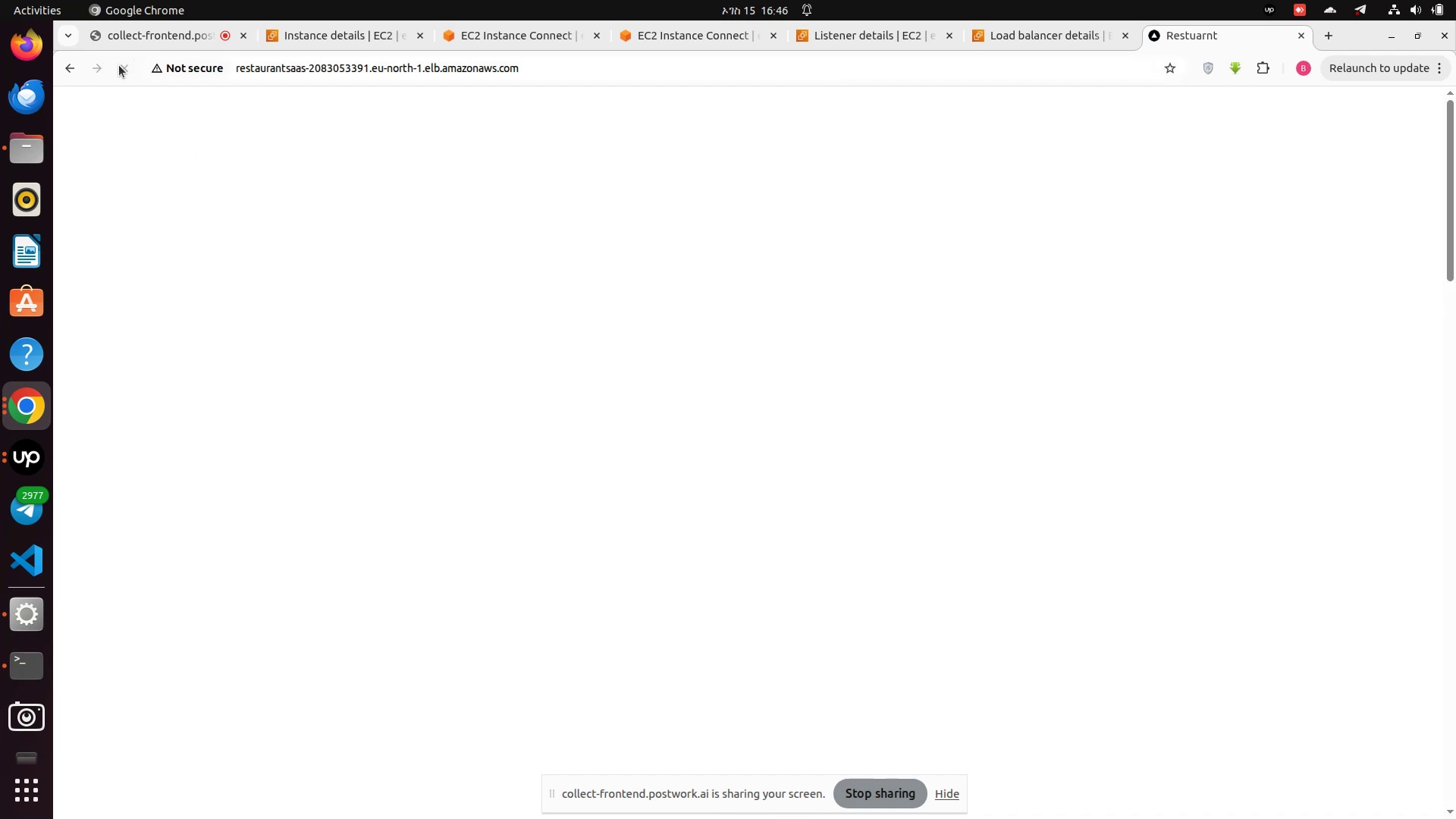 
left_click([124, 74])
 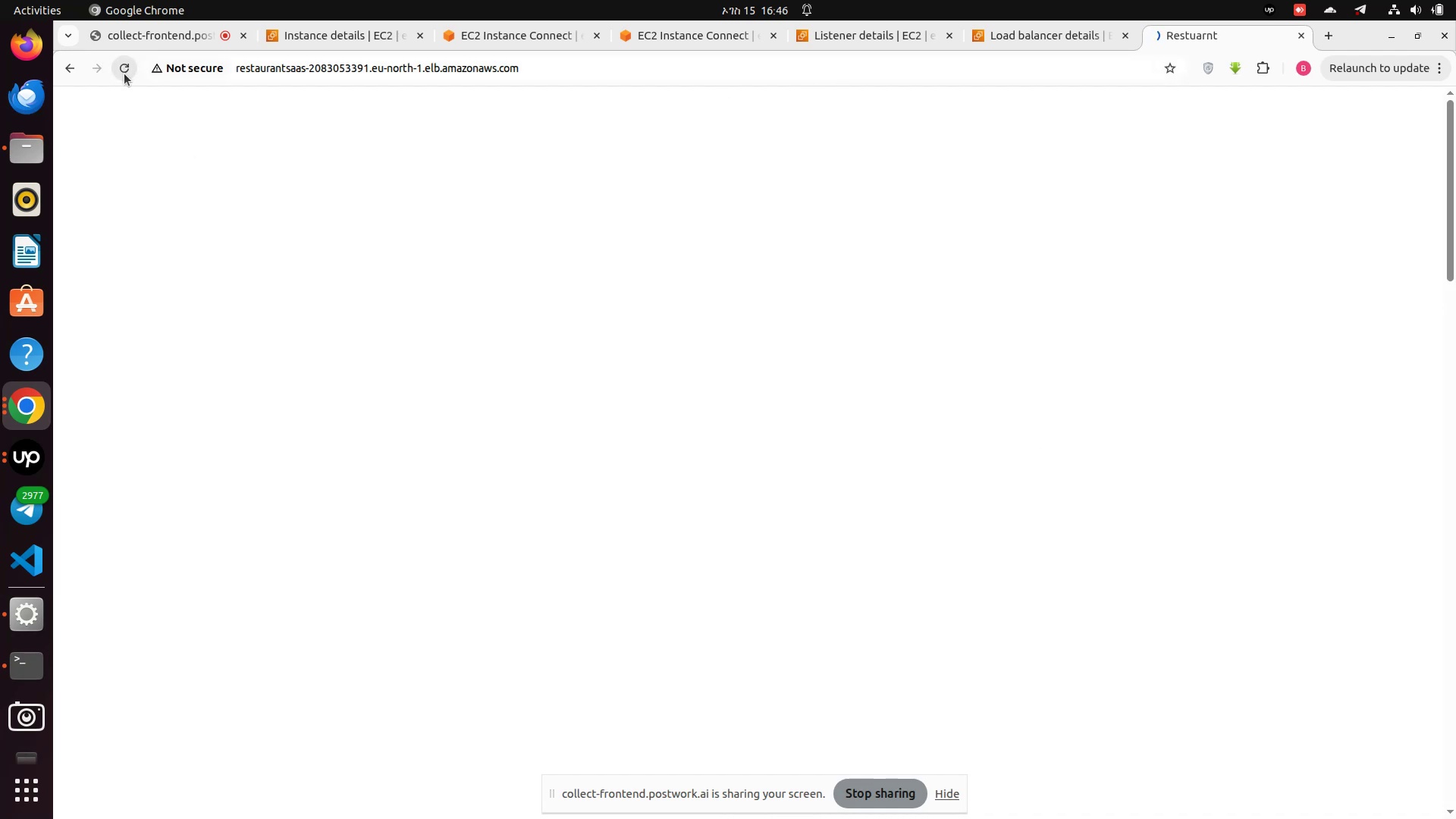 
double_click([124, 74])
 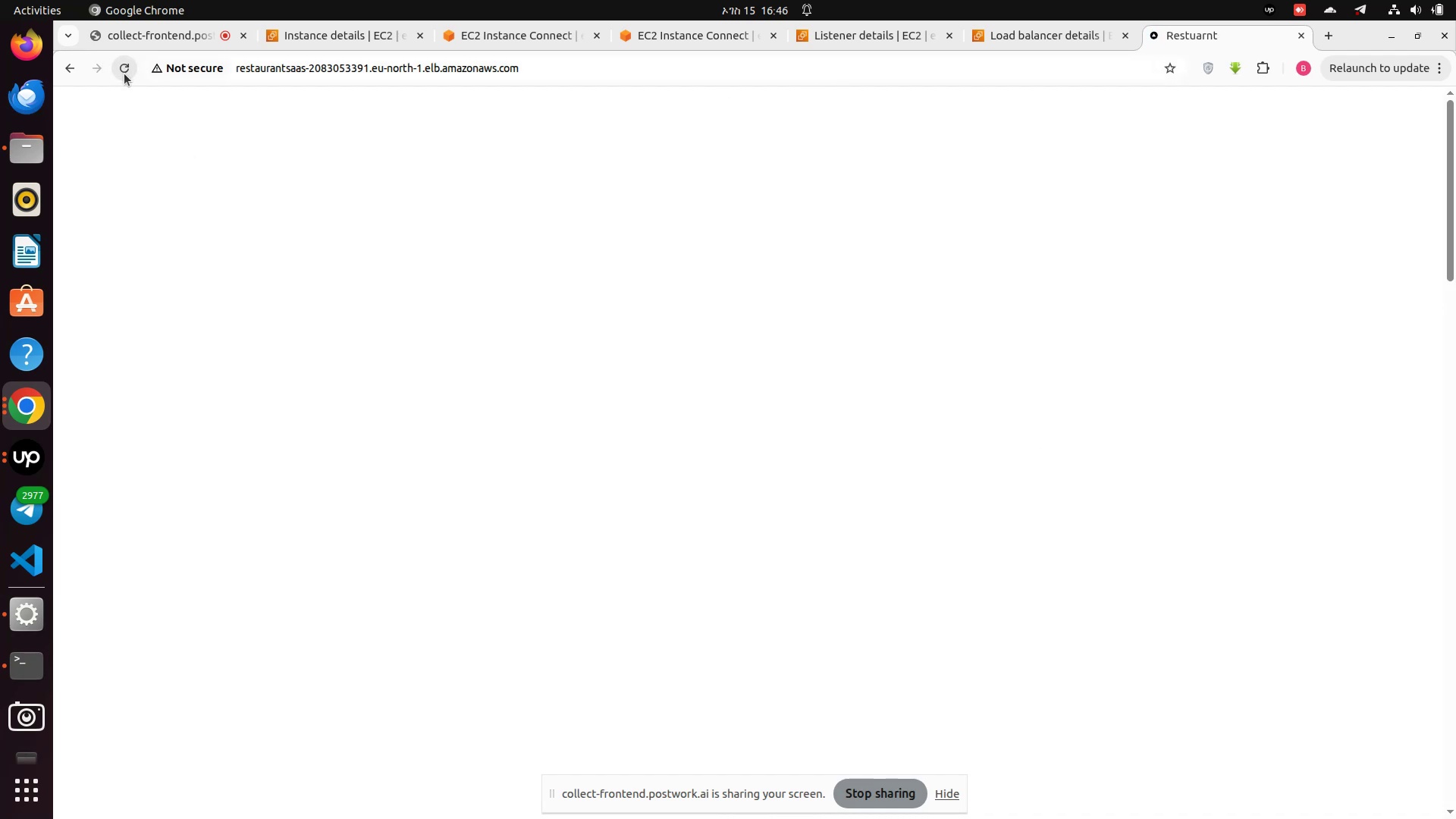 
triple_click([124, 74])
 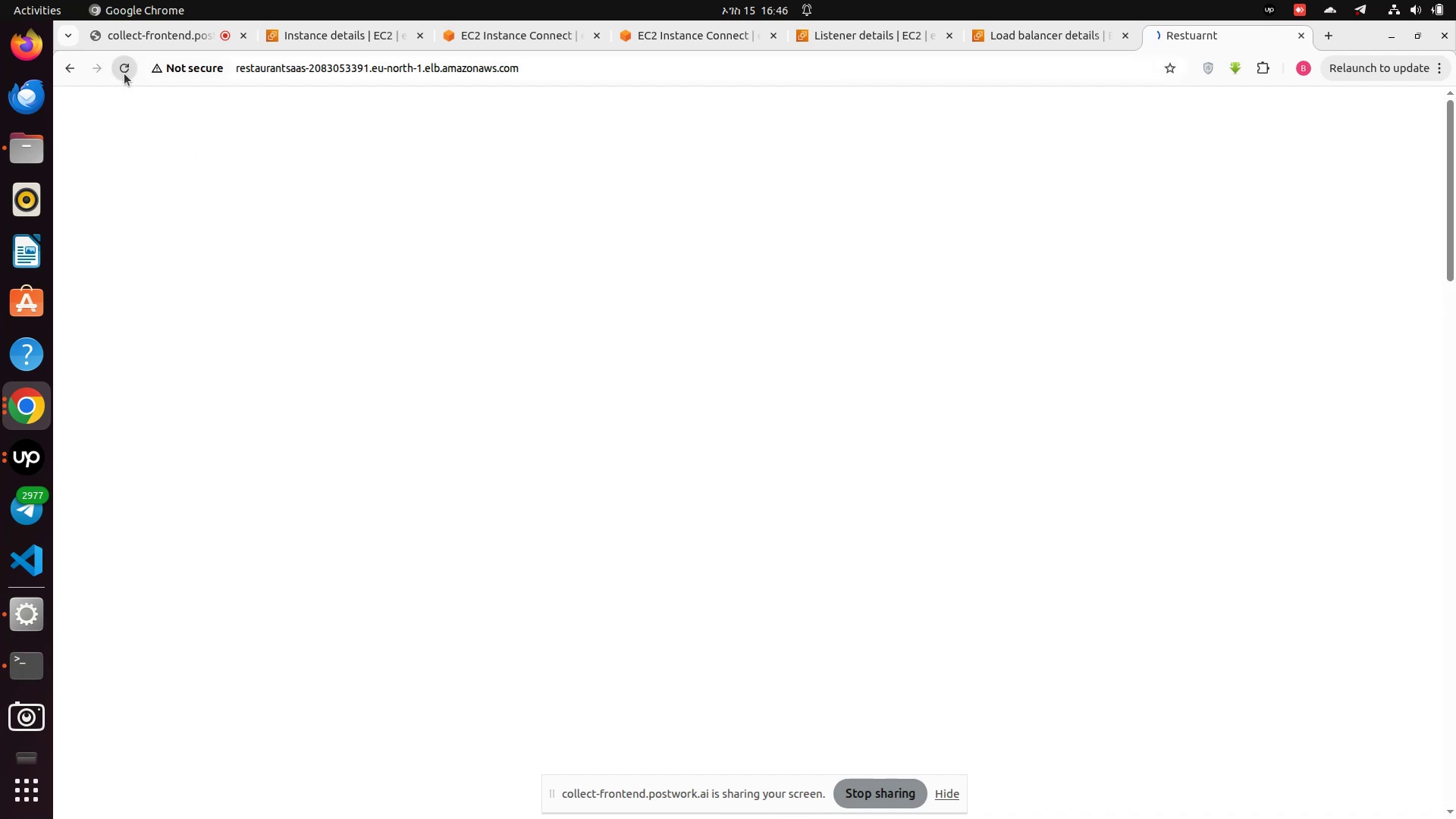 
double_click([124, 74])
 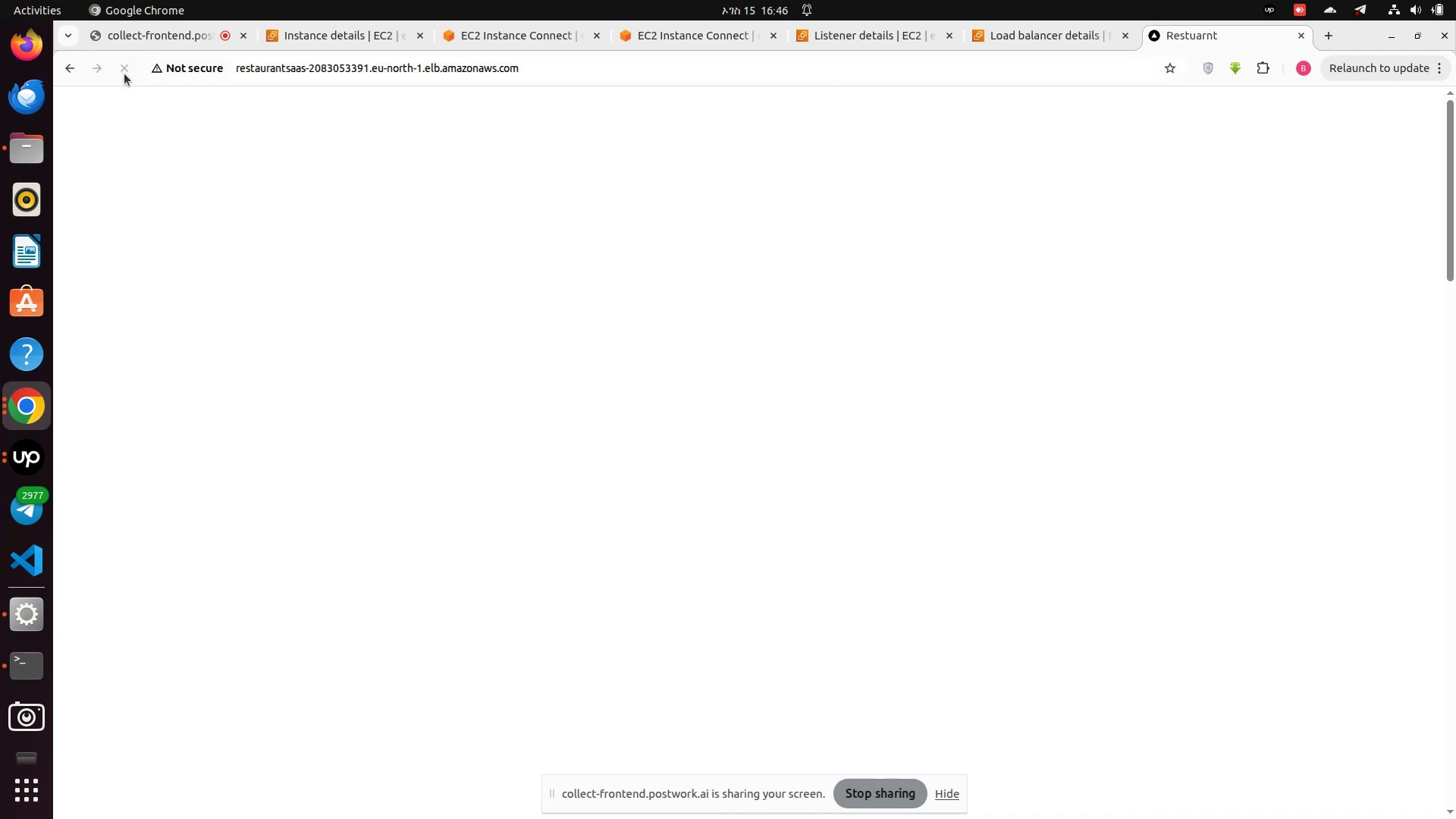 
left_click([124, 74])
 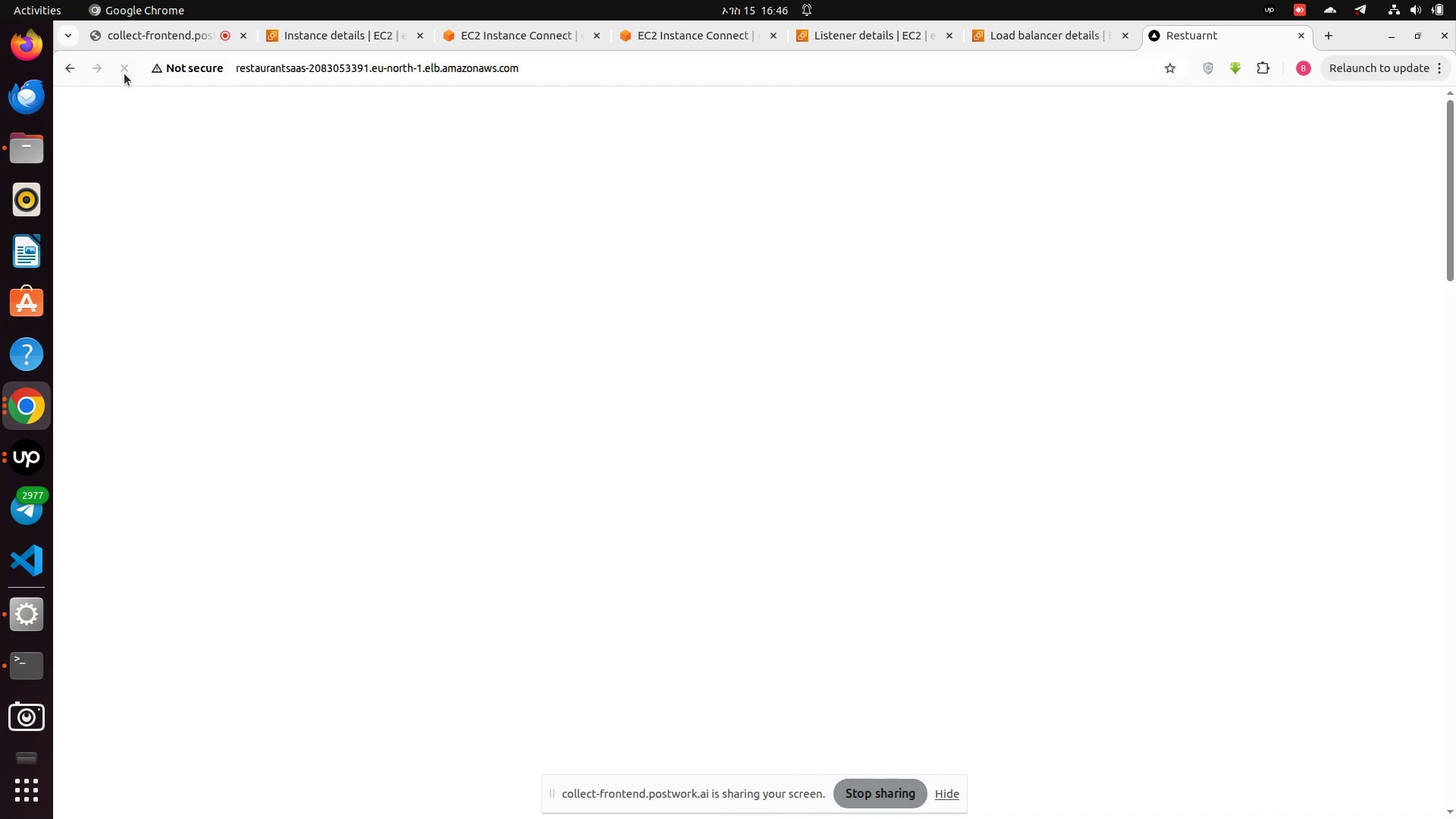 
left_click([124, 74])
 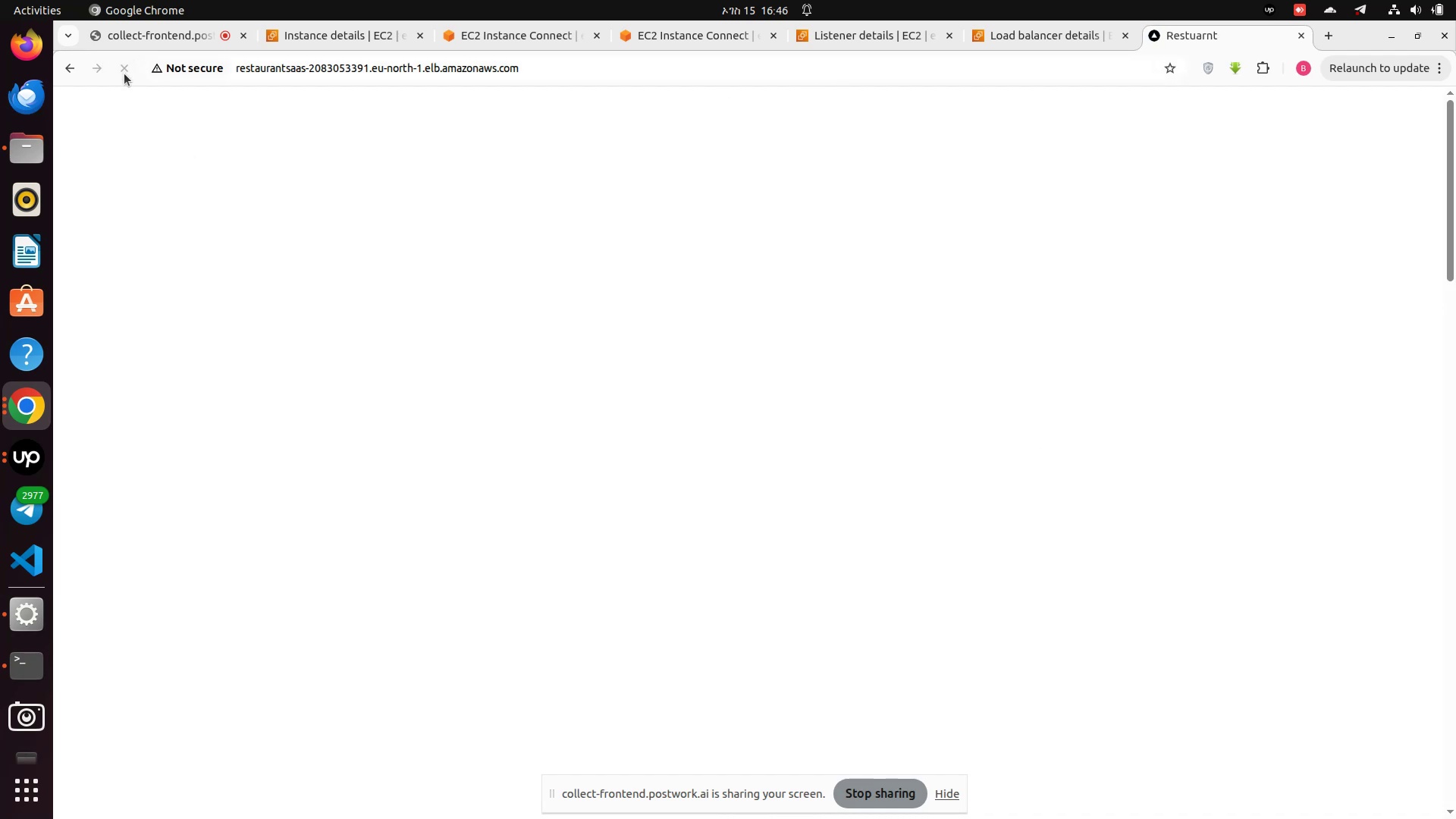 
left_click([124, 74])
 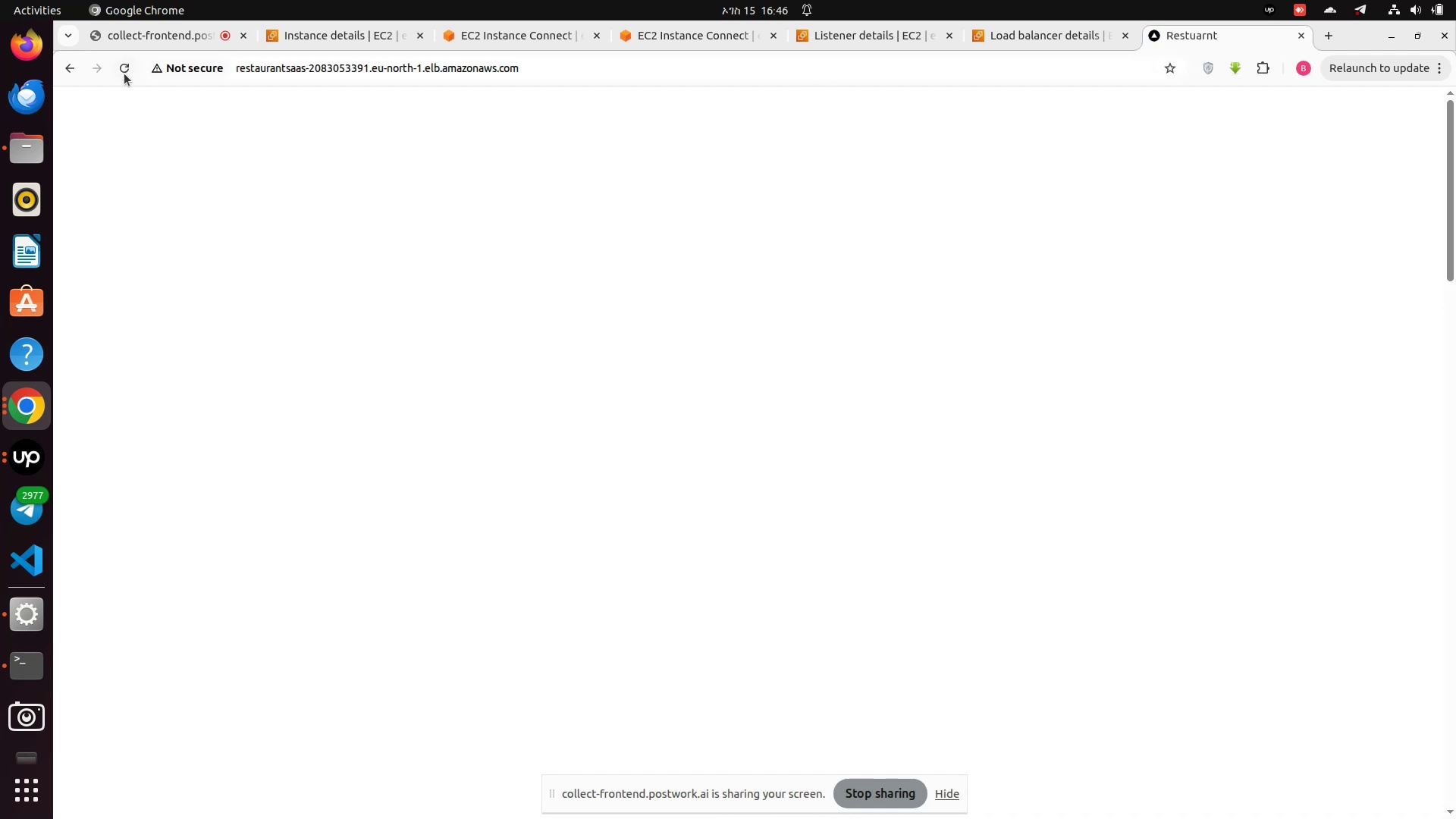 
left_click([124, 74])
 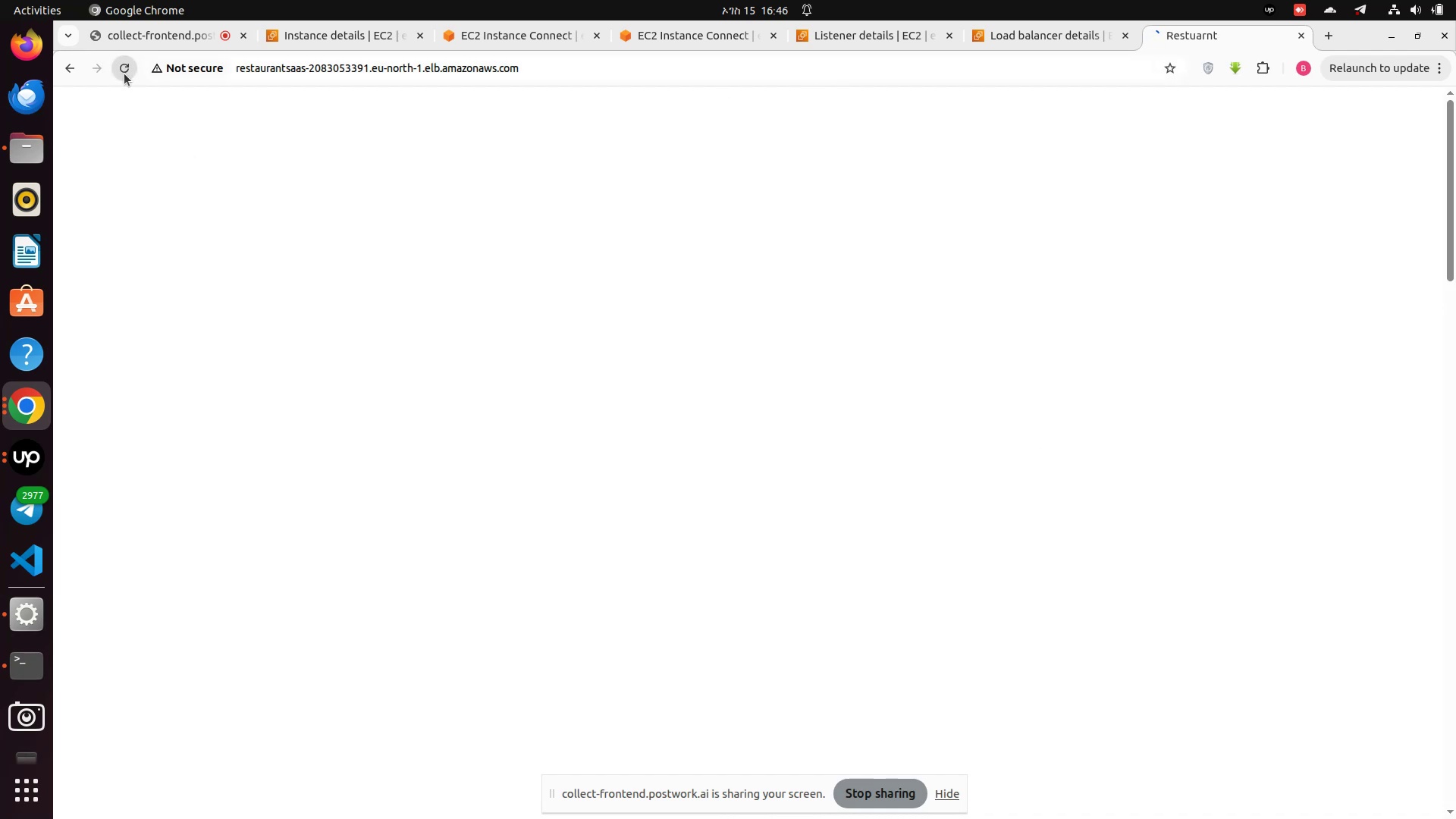 
left_click([124, 74])
 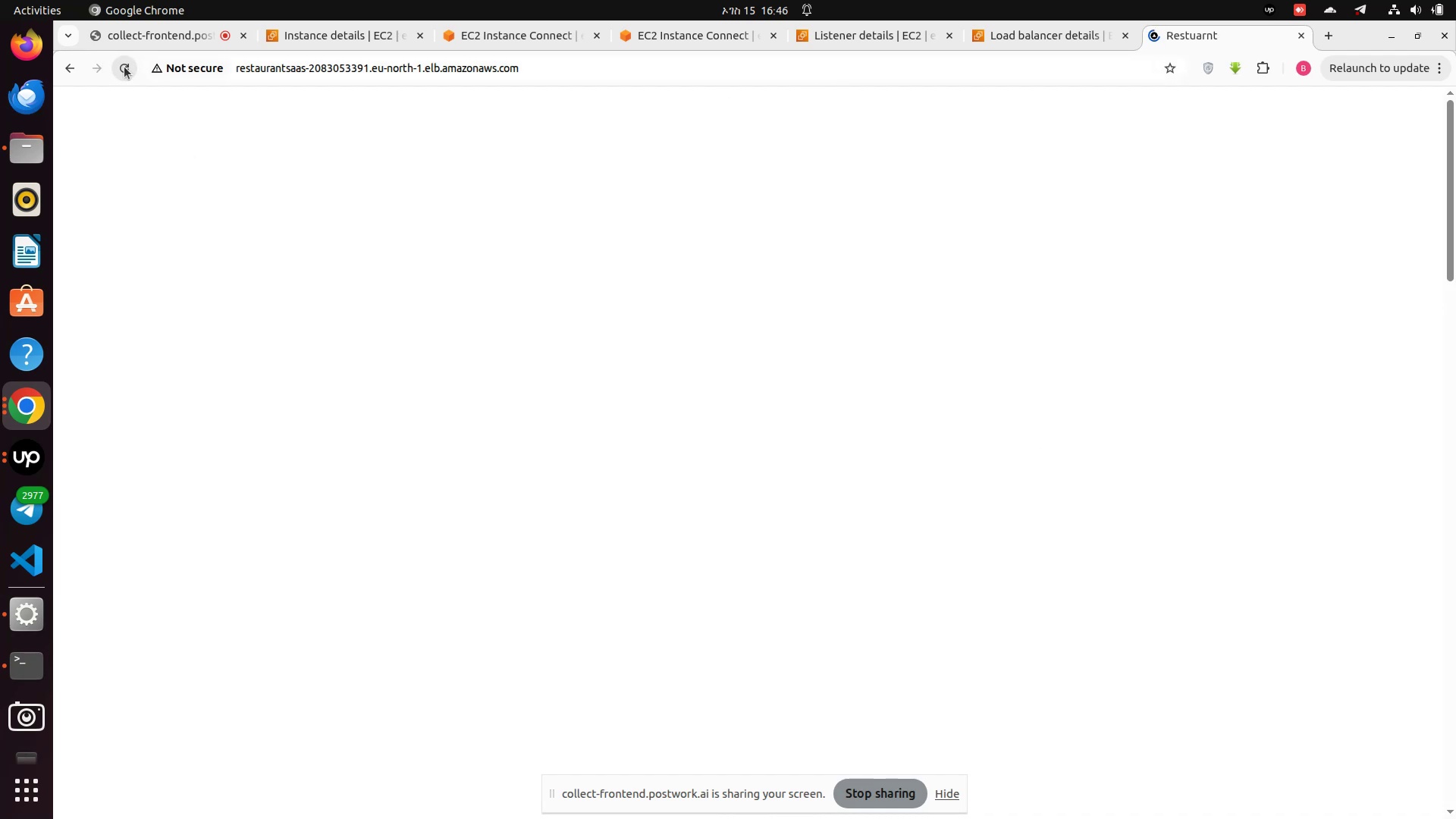 
left_click([124, 67])
 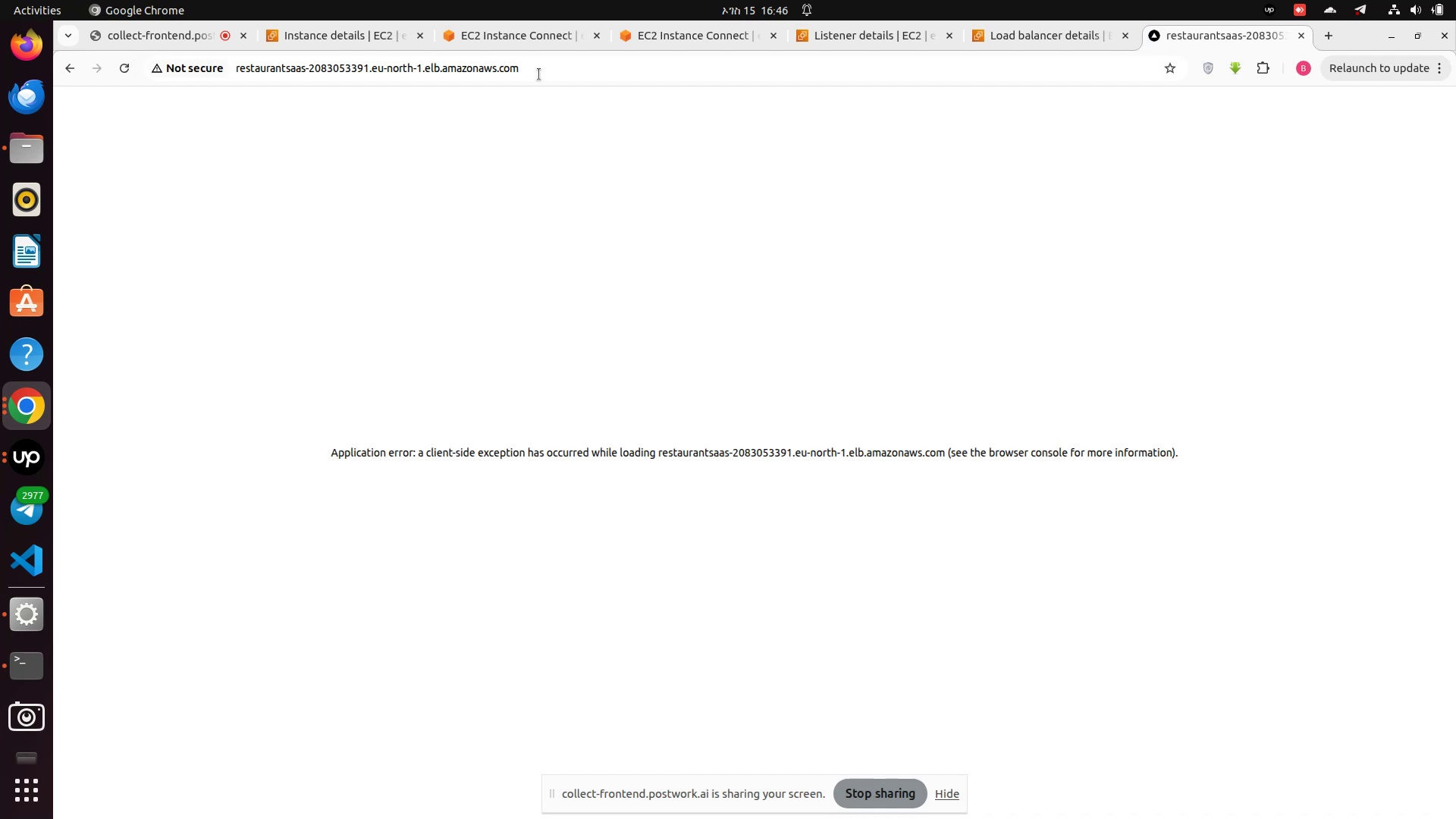 
left_click([539, 69])
 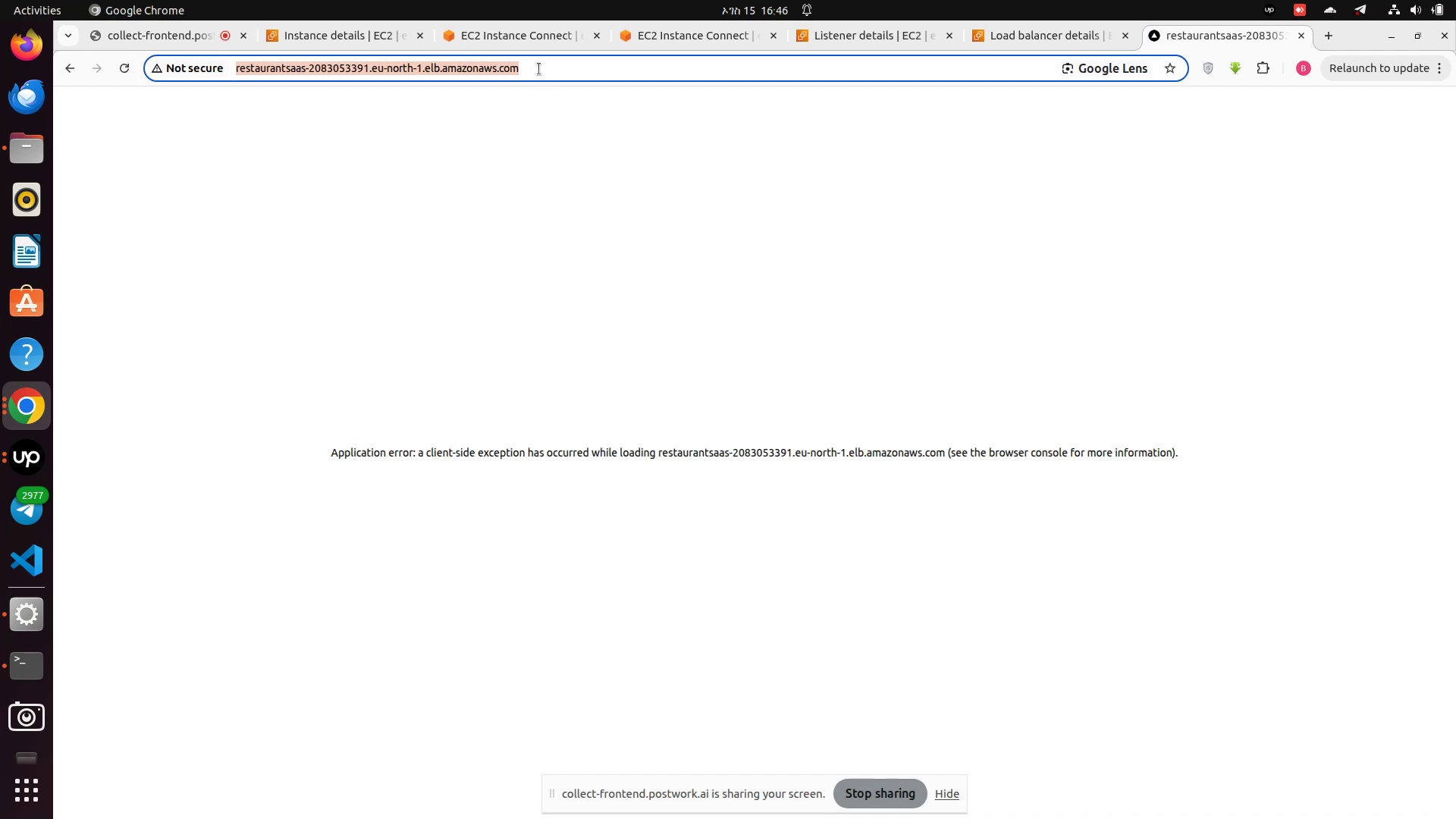 
key(Enter)
 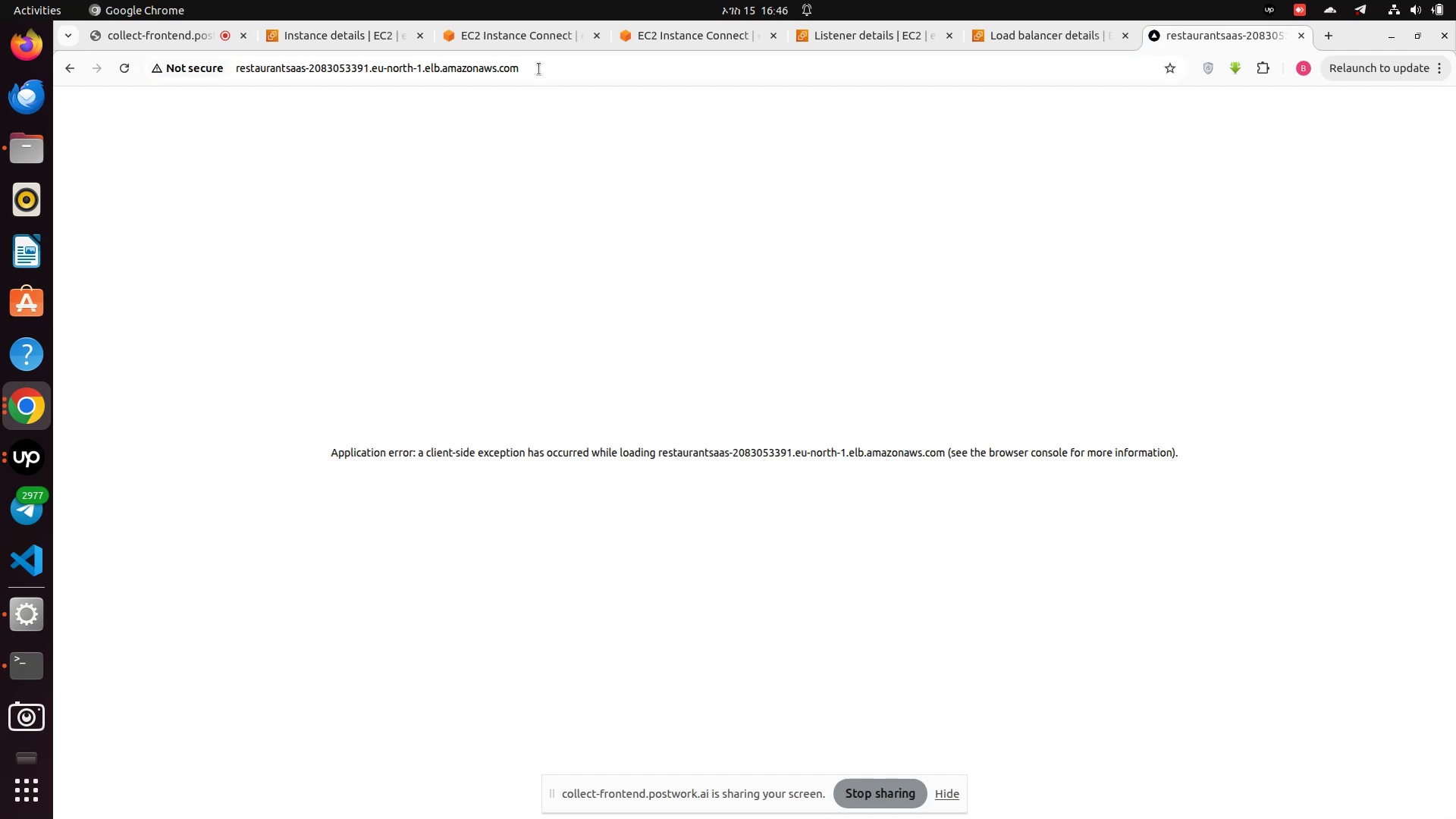 
wait(10.67)
 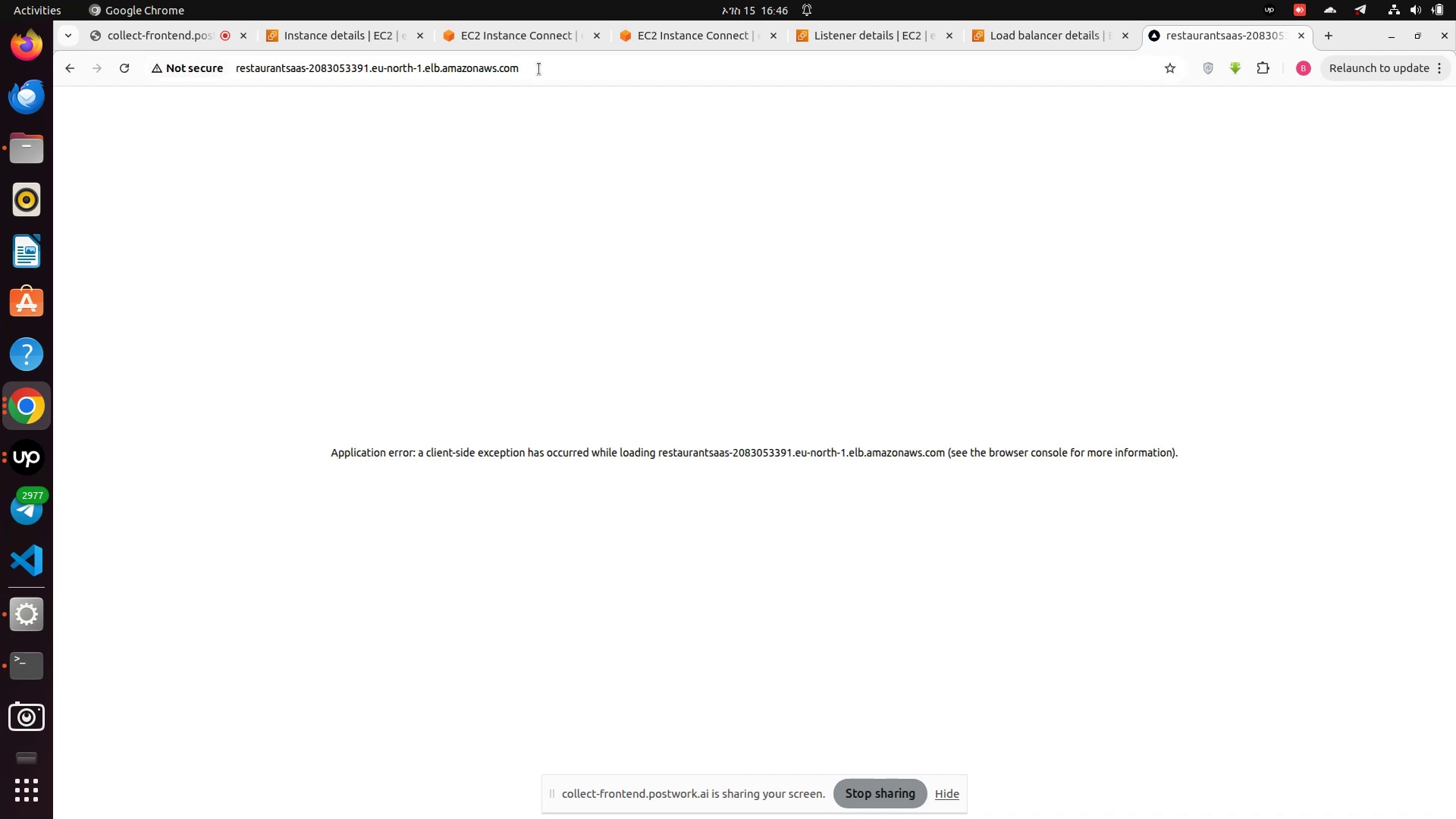 
left_click([537, 70])
 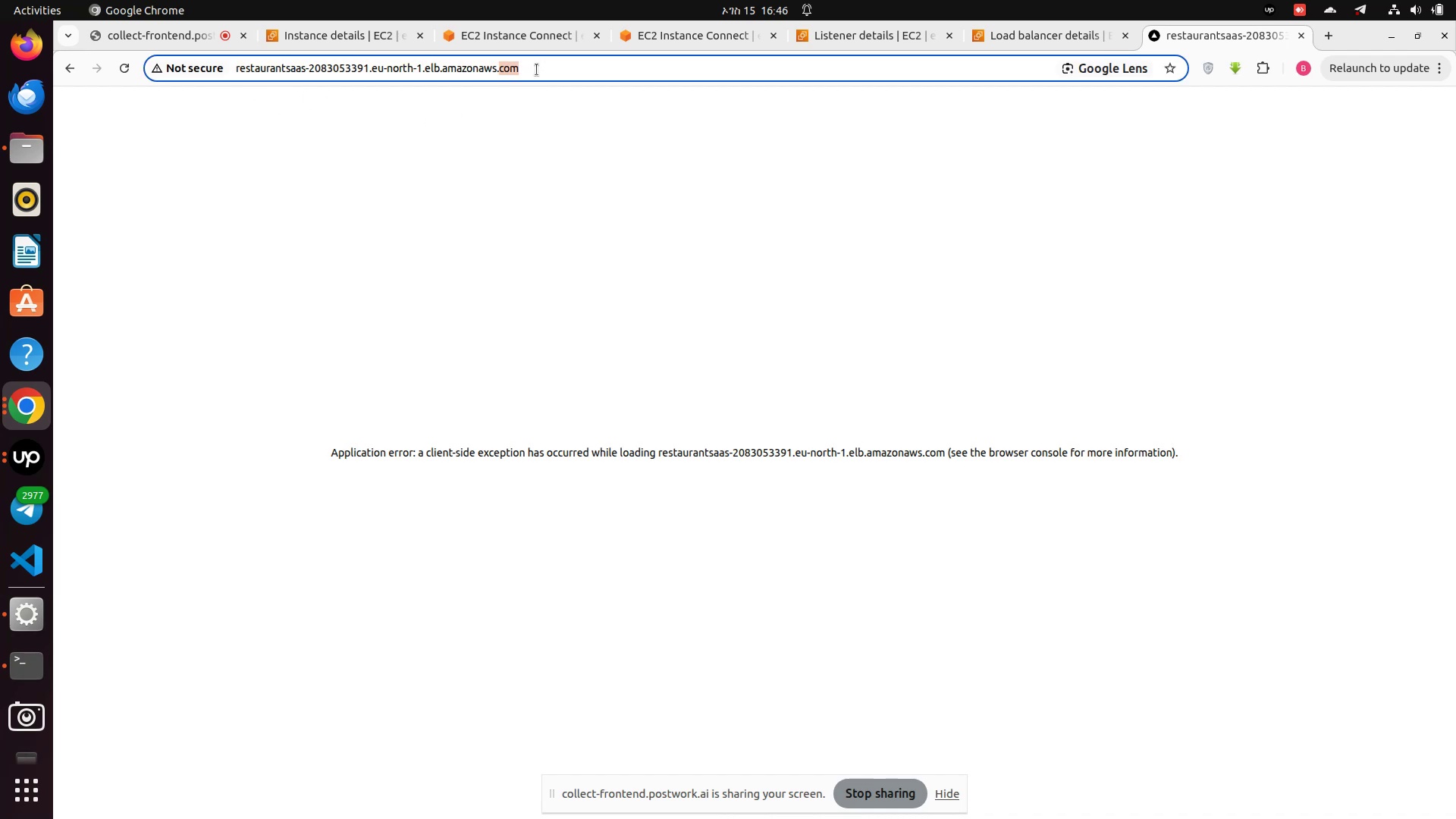 
left_click([537, 70])
 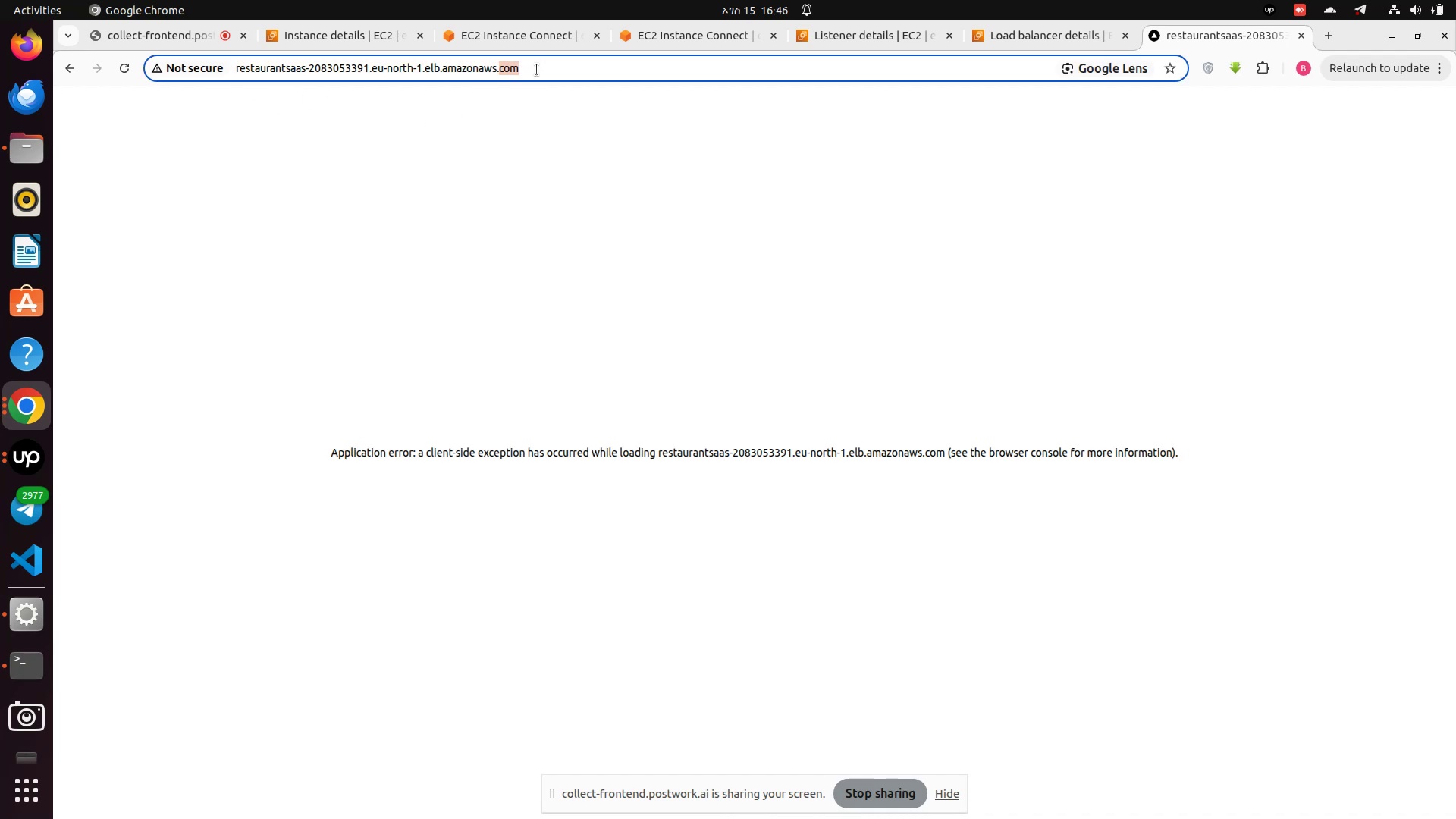 
left_click([537, 70])
 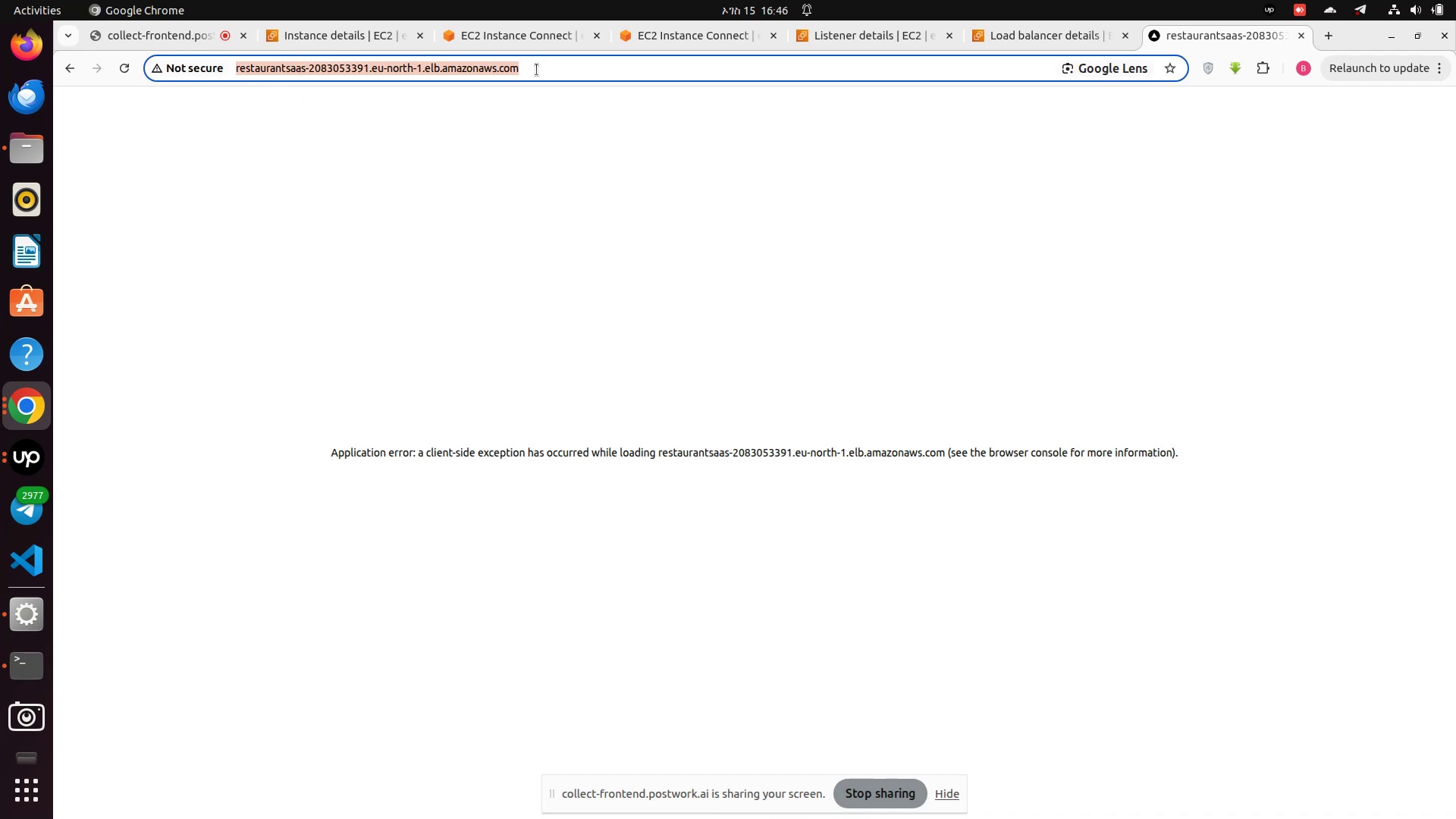 
key(Enter)
 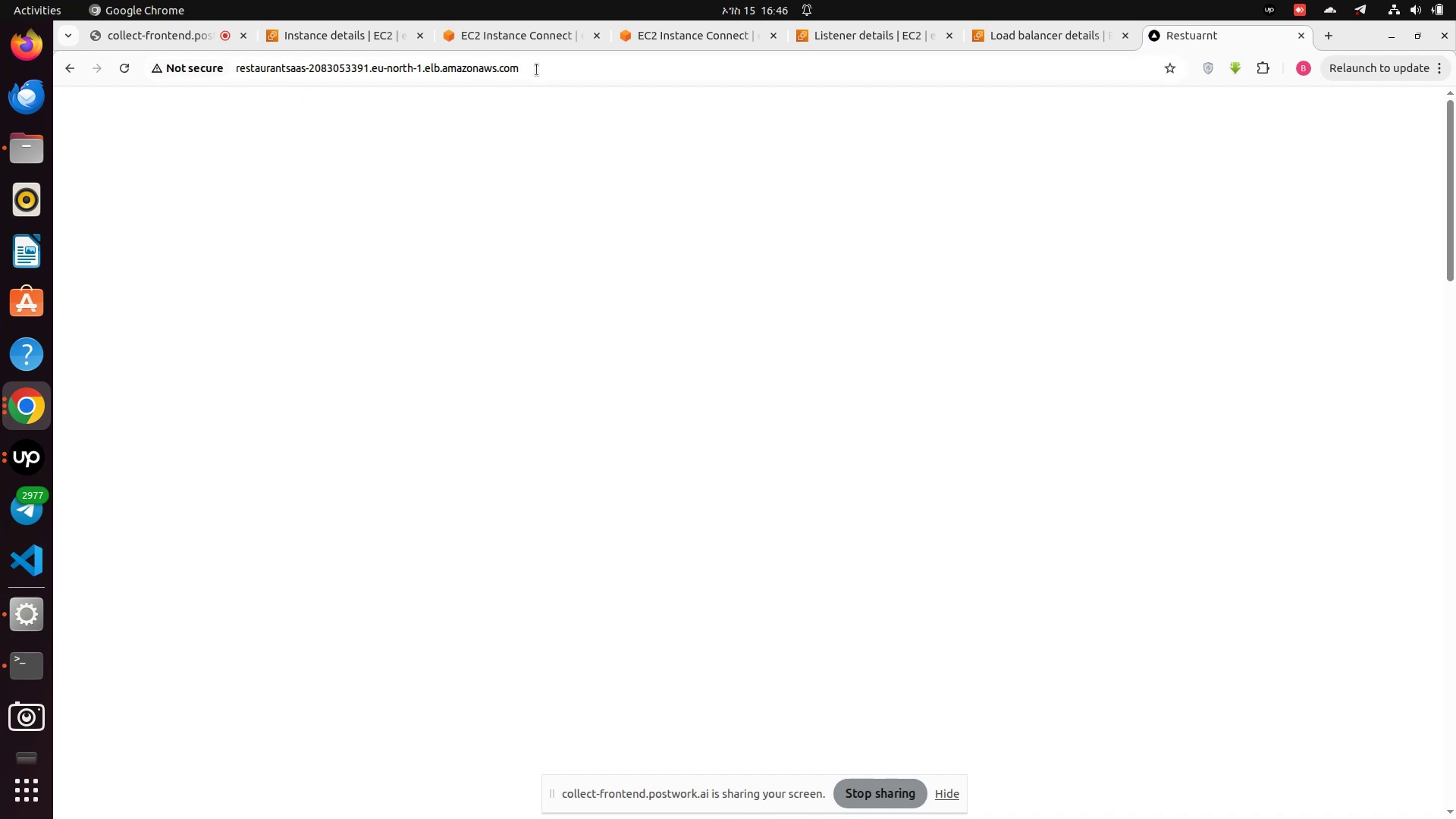 
scroll: coordinate [692, 270], scroll_direction: down, amount: 38.0
 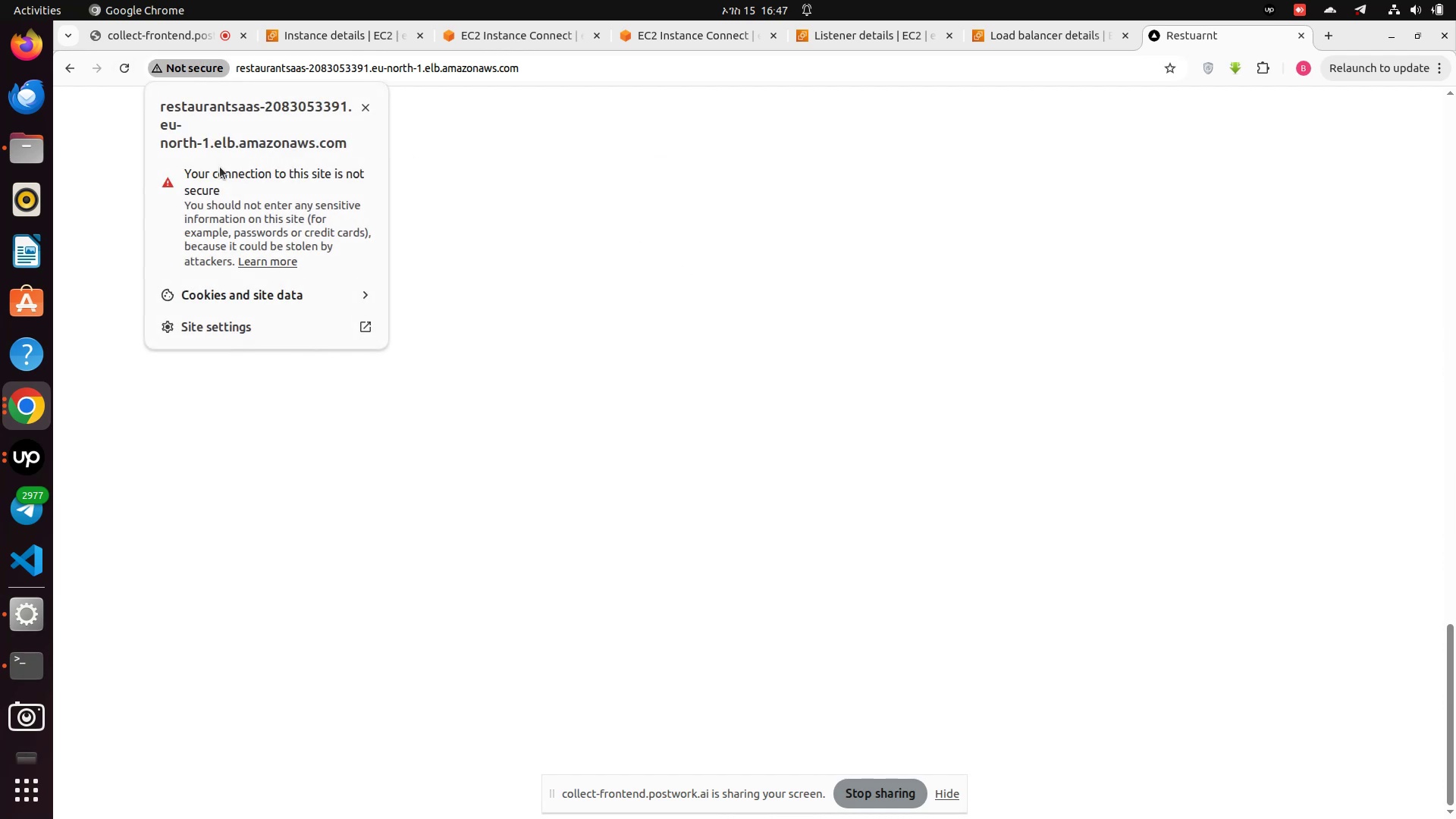 
mouse_move([236, 275])
 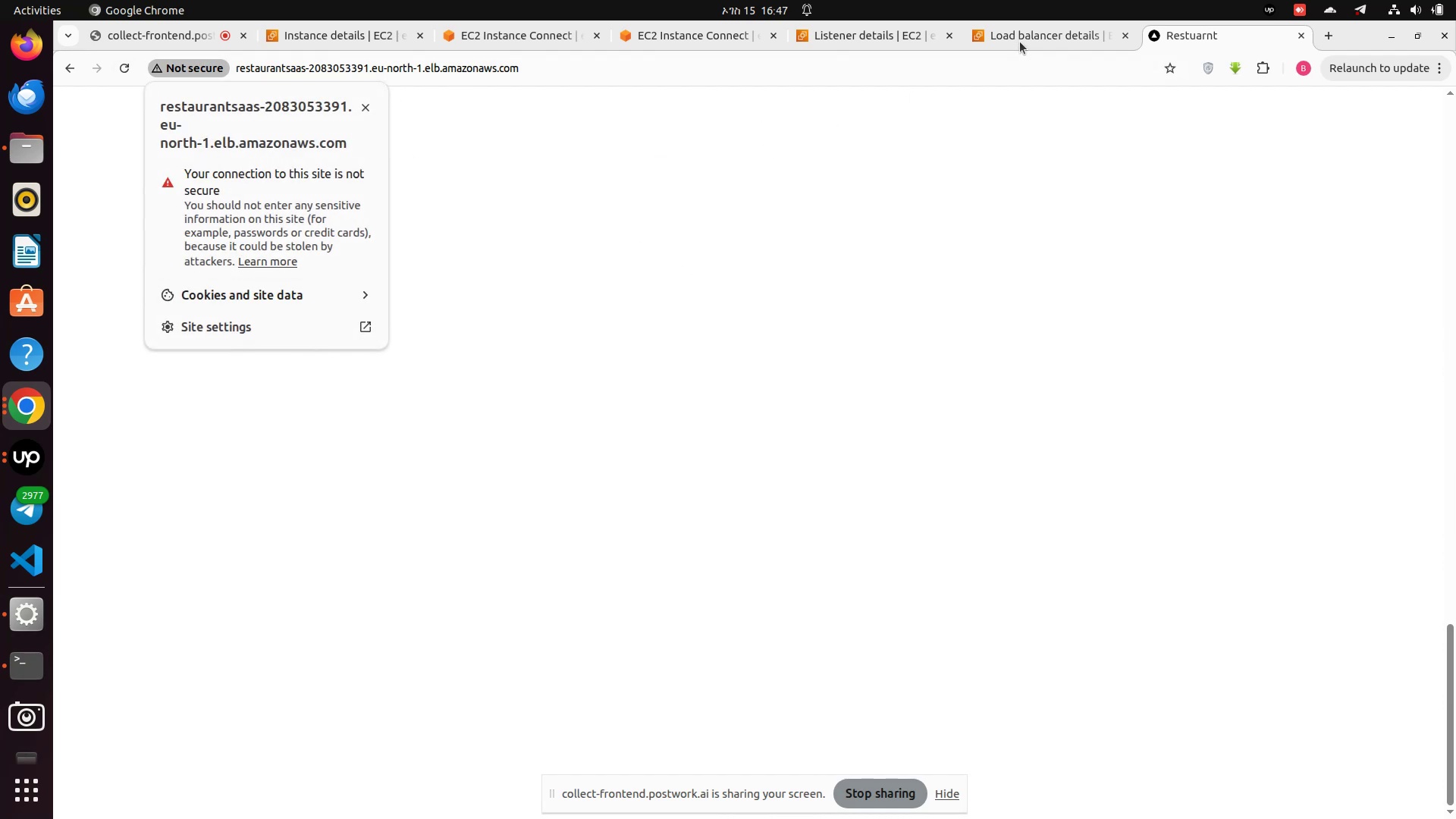 
left_click([1023, 39])
 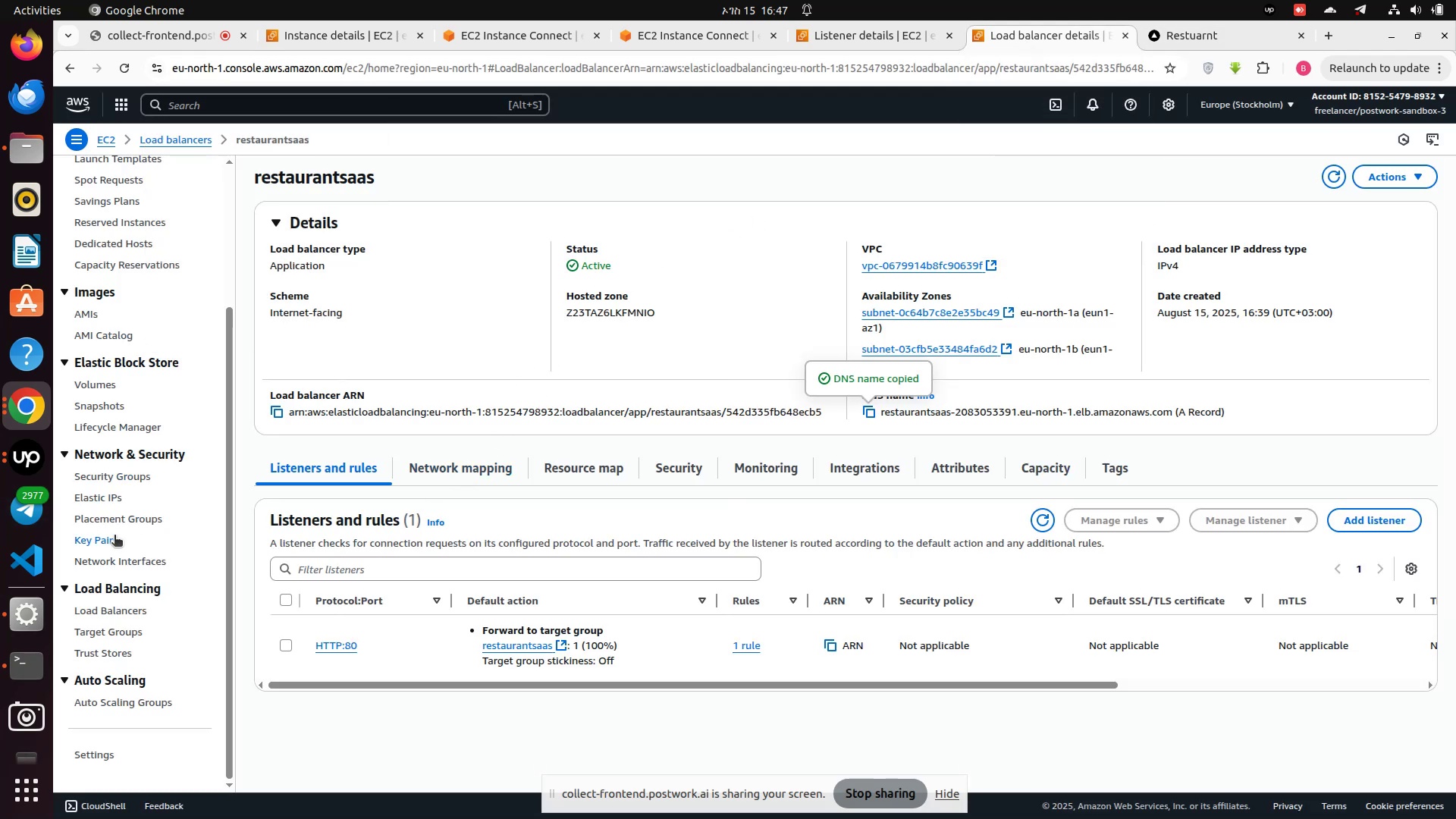 
wait(7.58)
 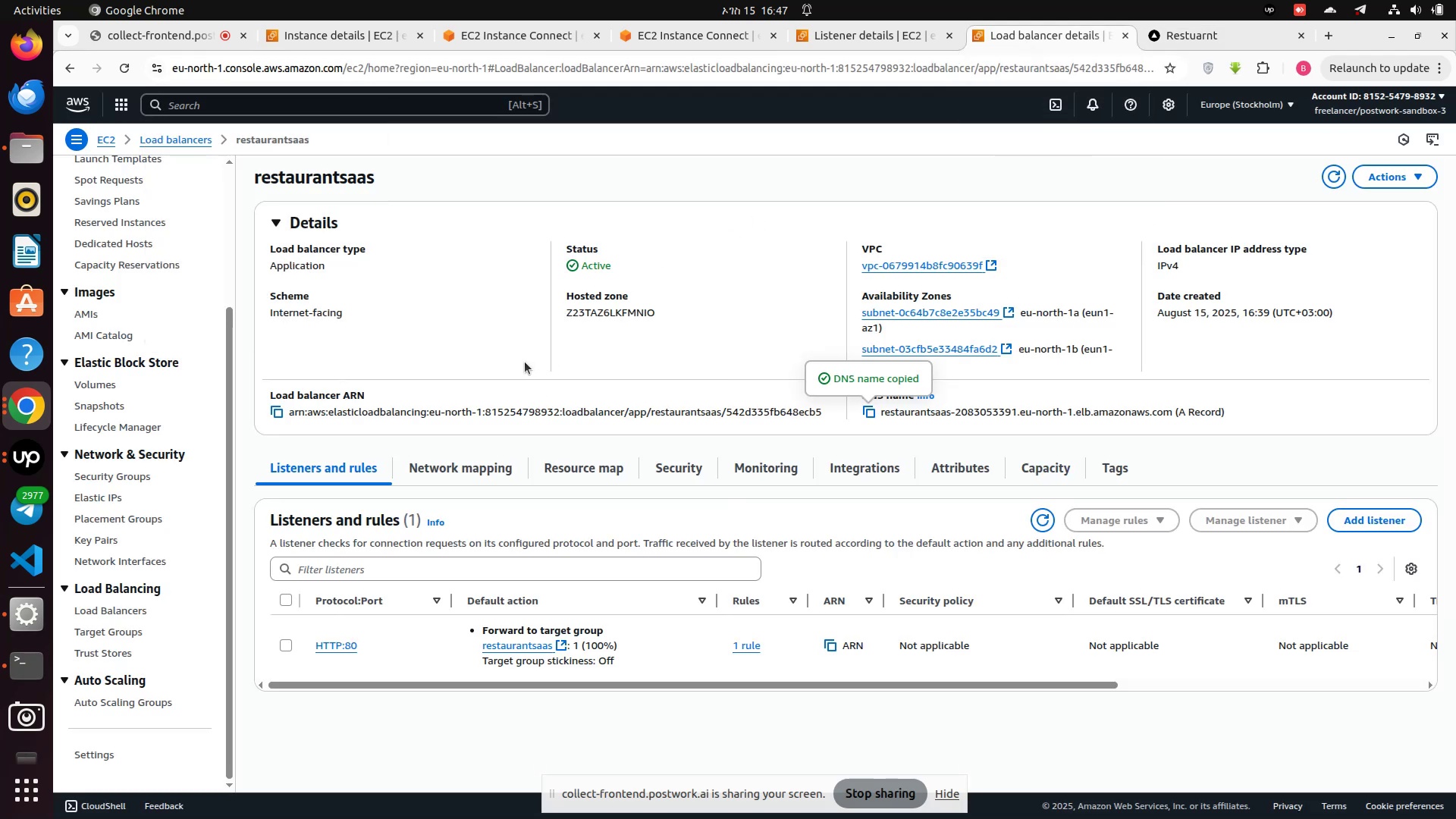 
left_click([118, 613])
 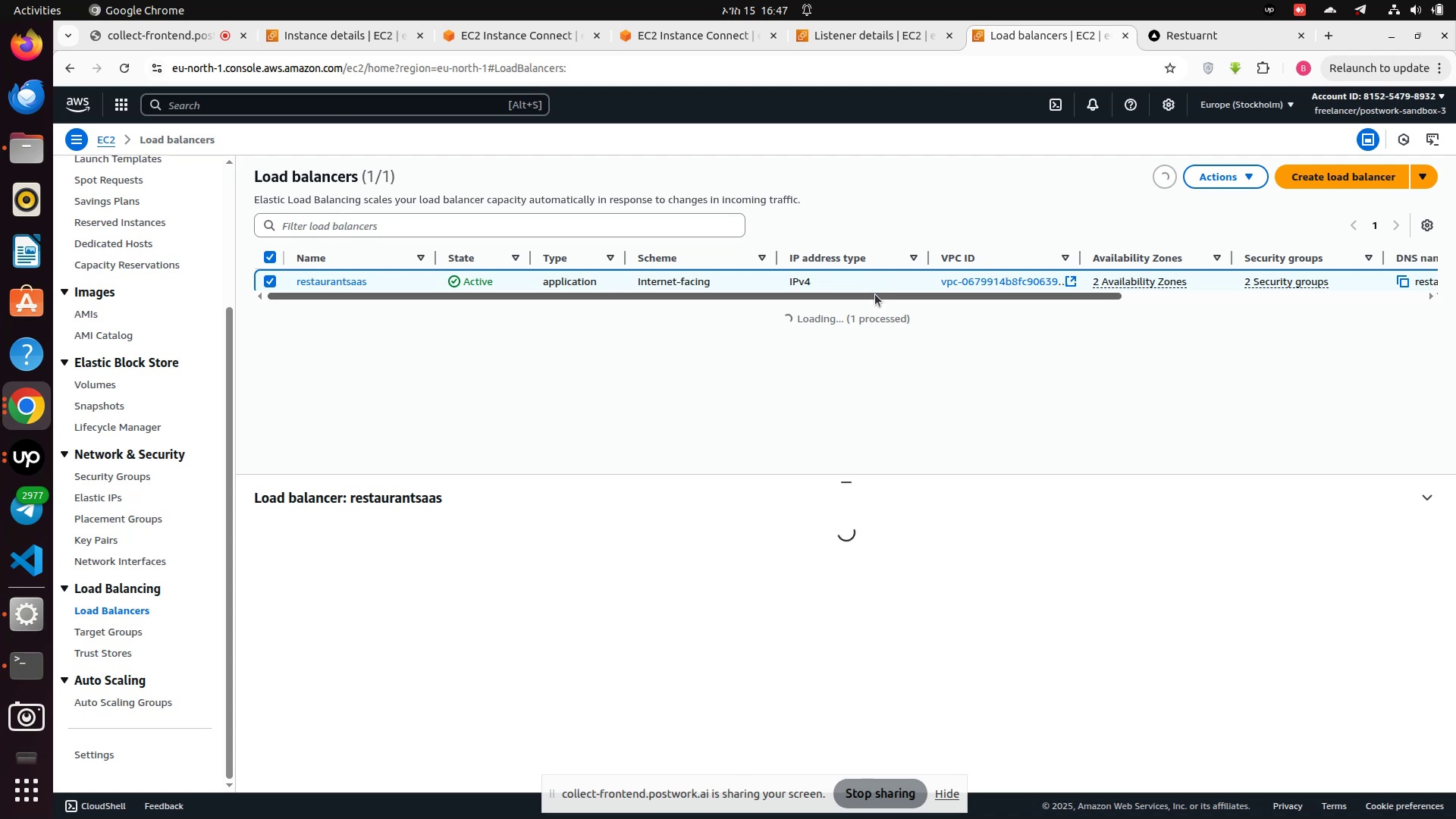 
left_click_drag(start_coordinate=[871, 297], to_coordinate=[1455, 410])
 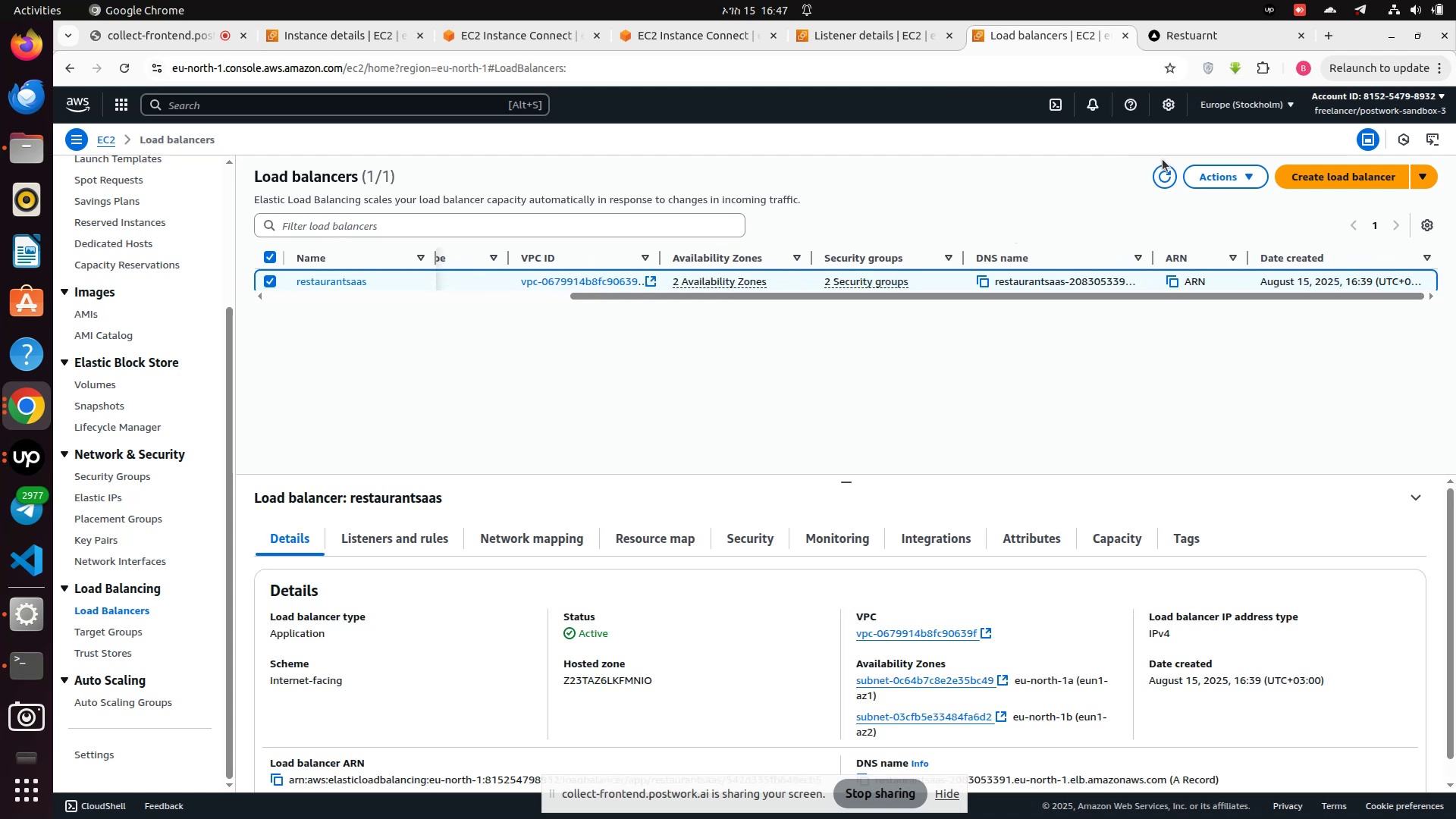 
left_click([1222, 176])
 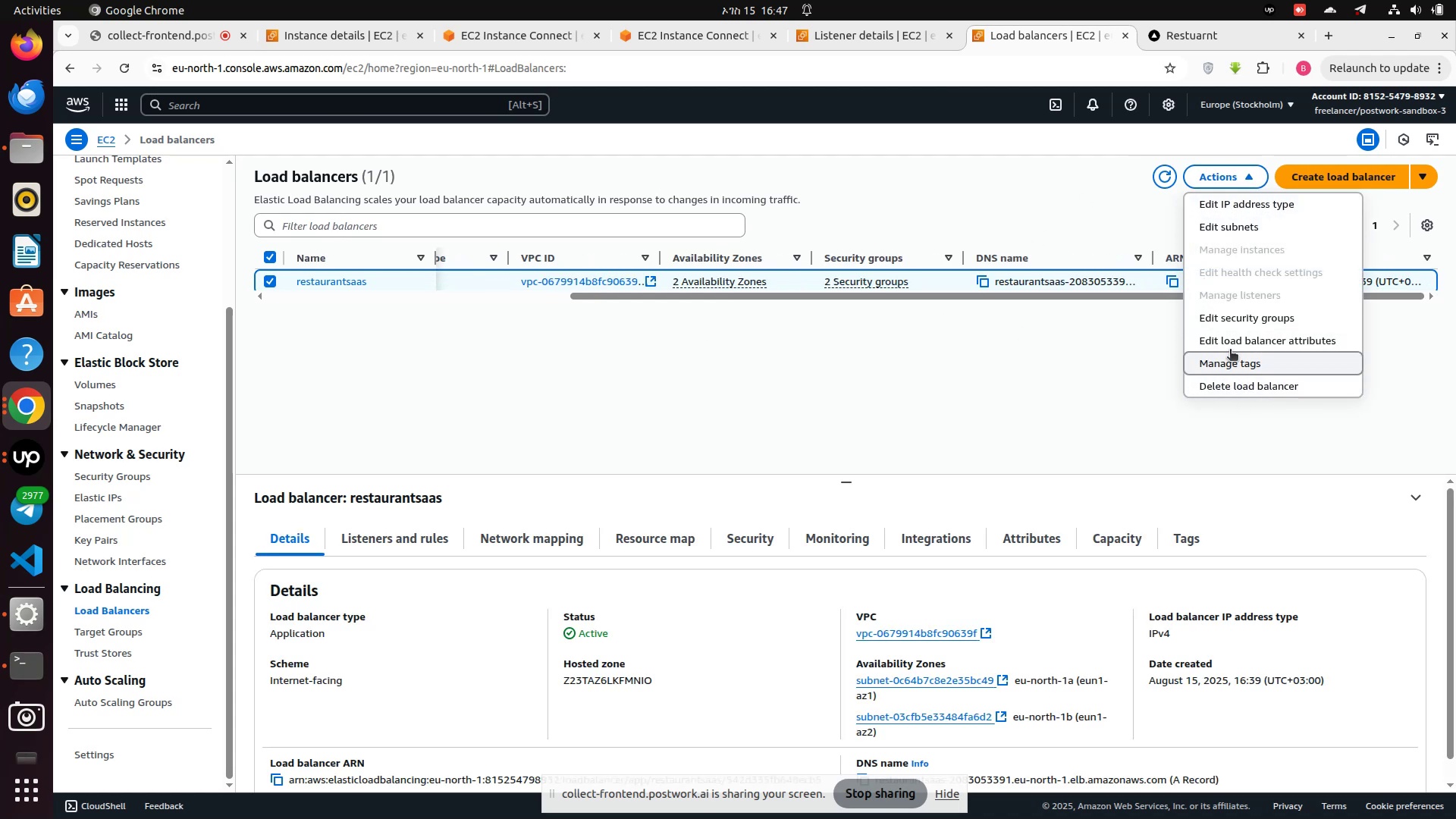 
left_click([1244, 390])
 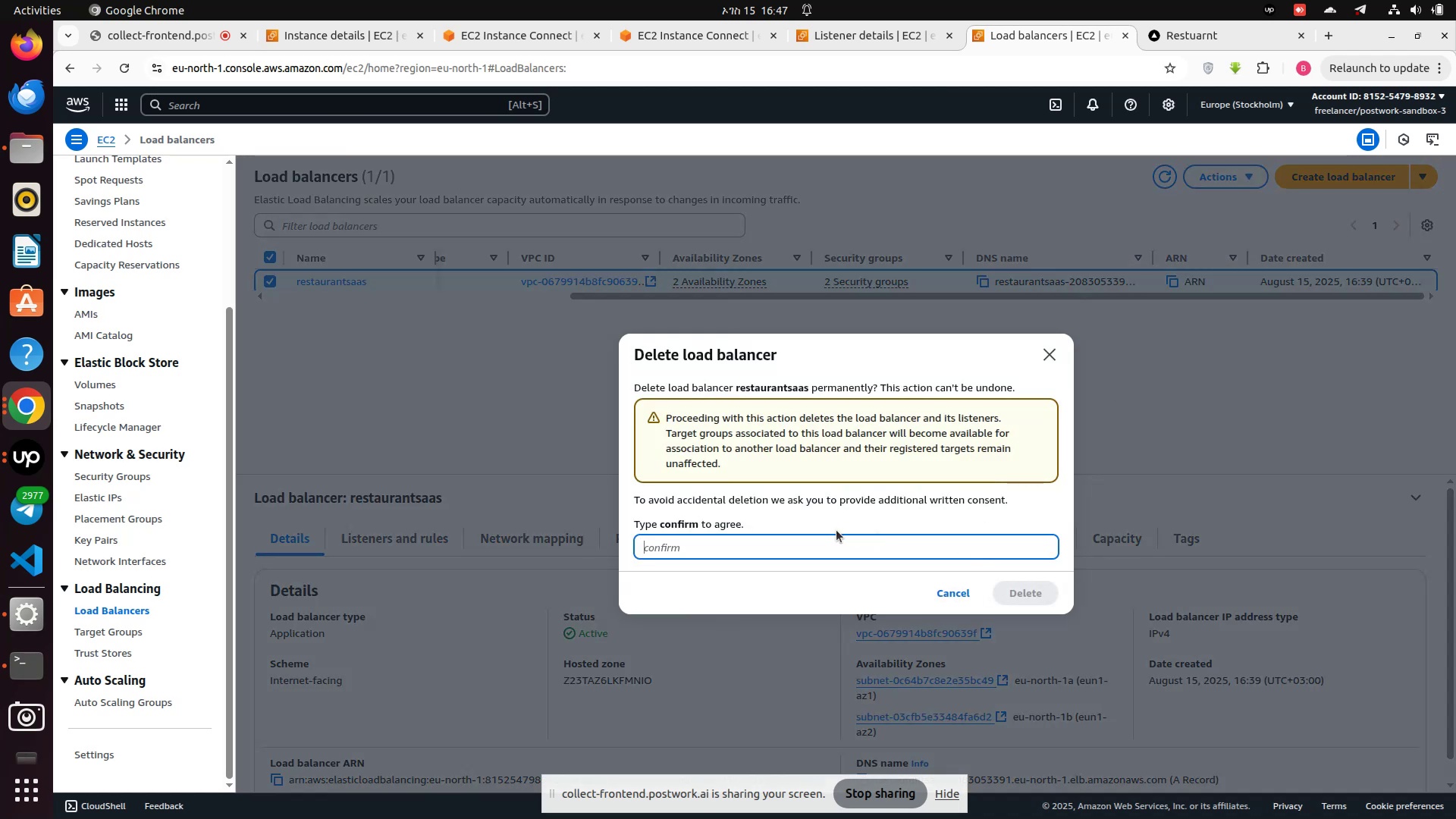 
left_click([834, 544])
 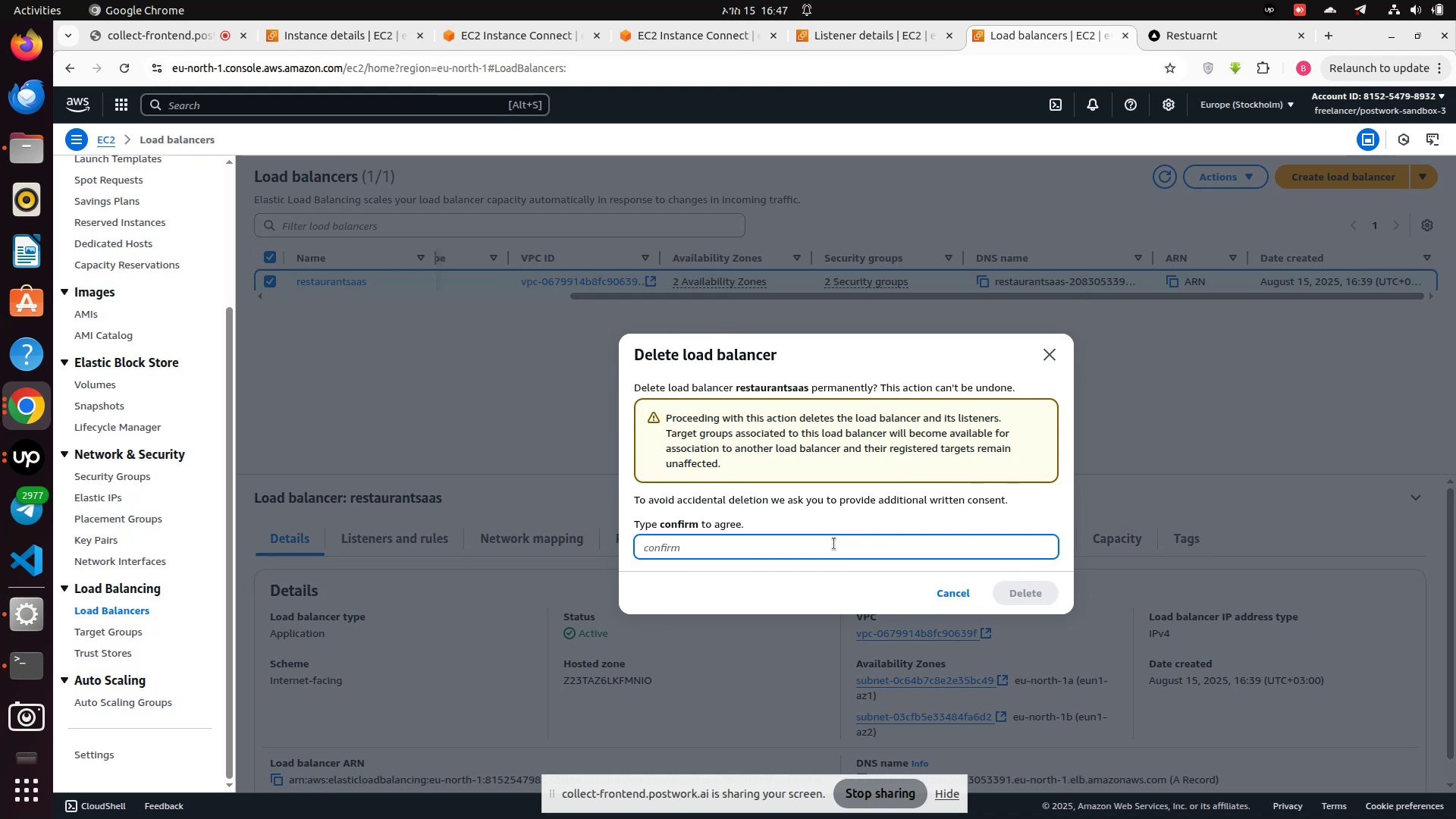 
type(confirm)
 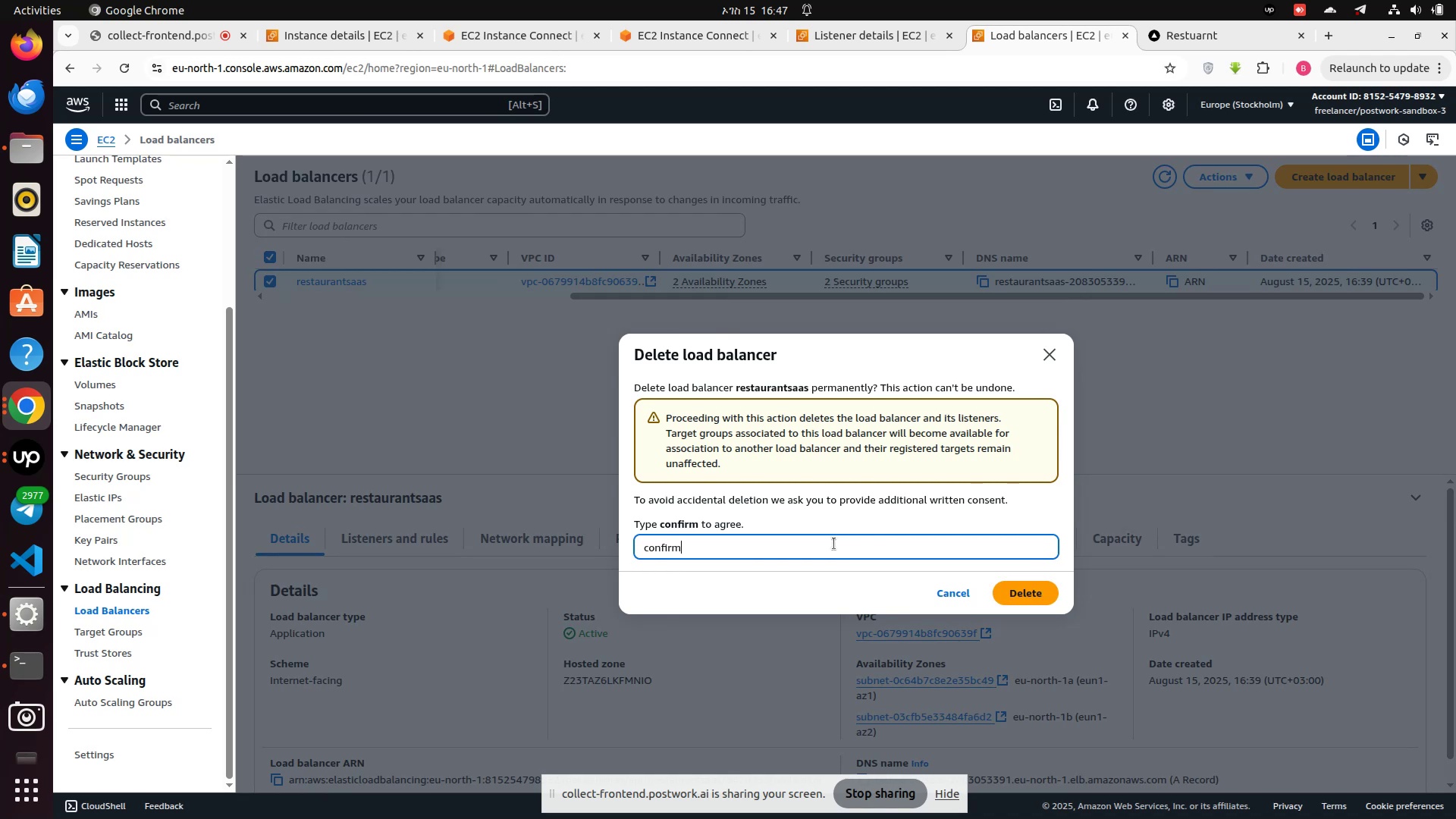 
key(Enter)
 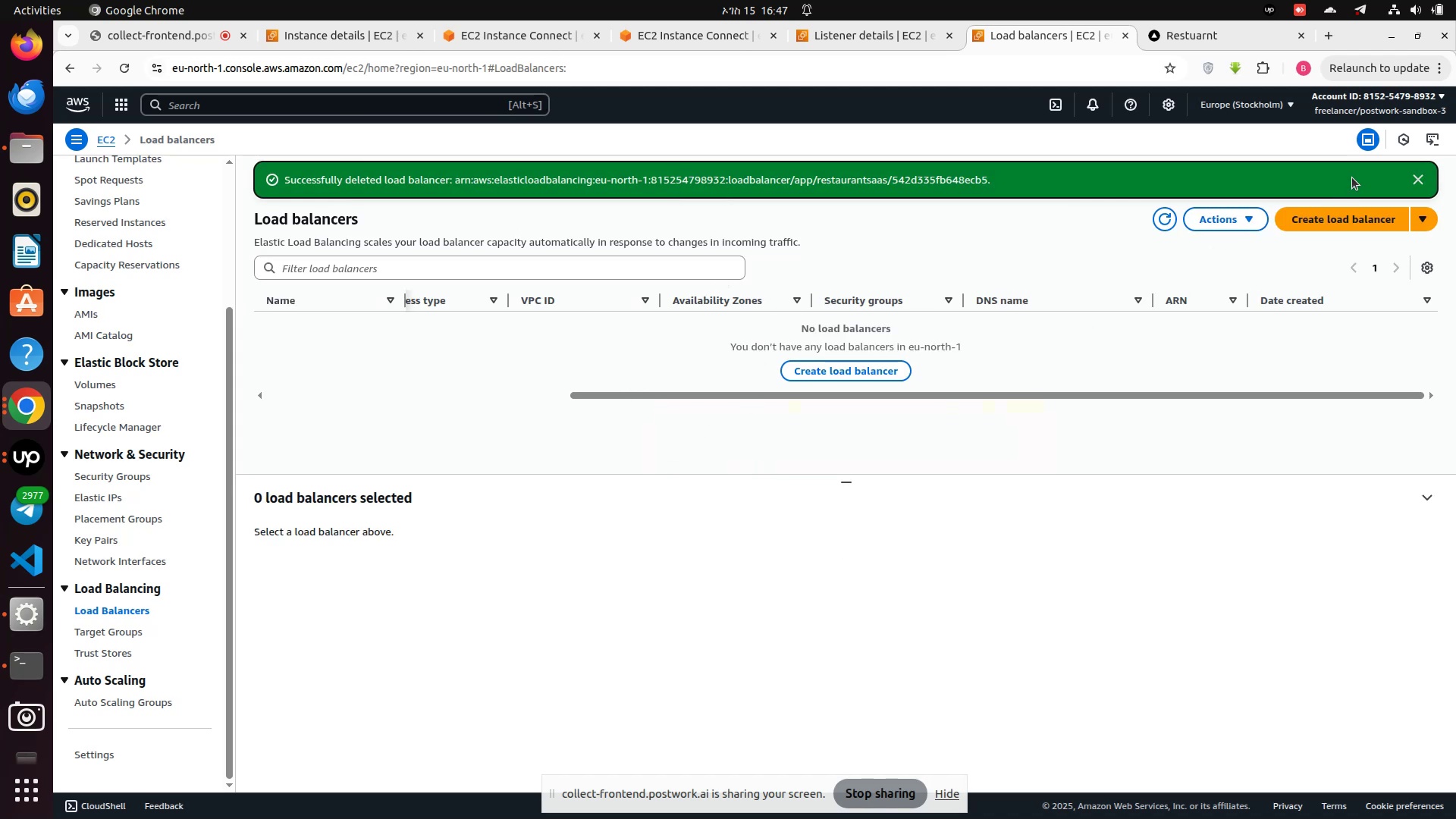 
left_click([1420, 184])
 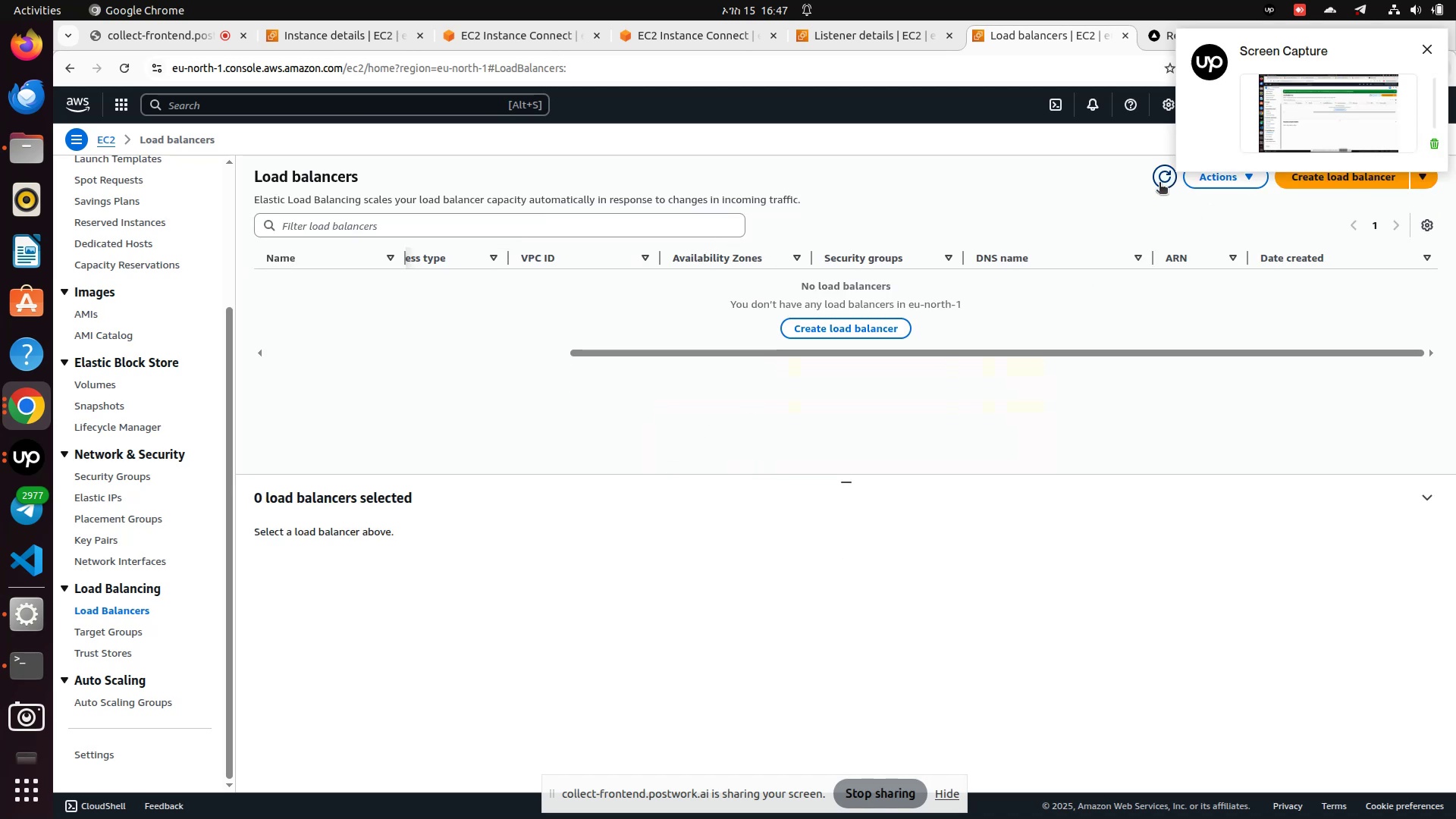 
left_click([1158, 184])
 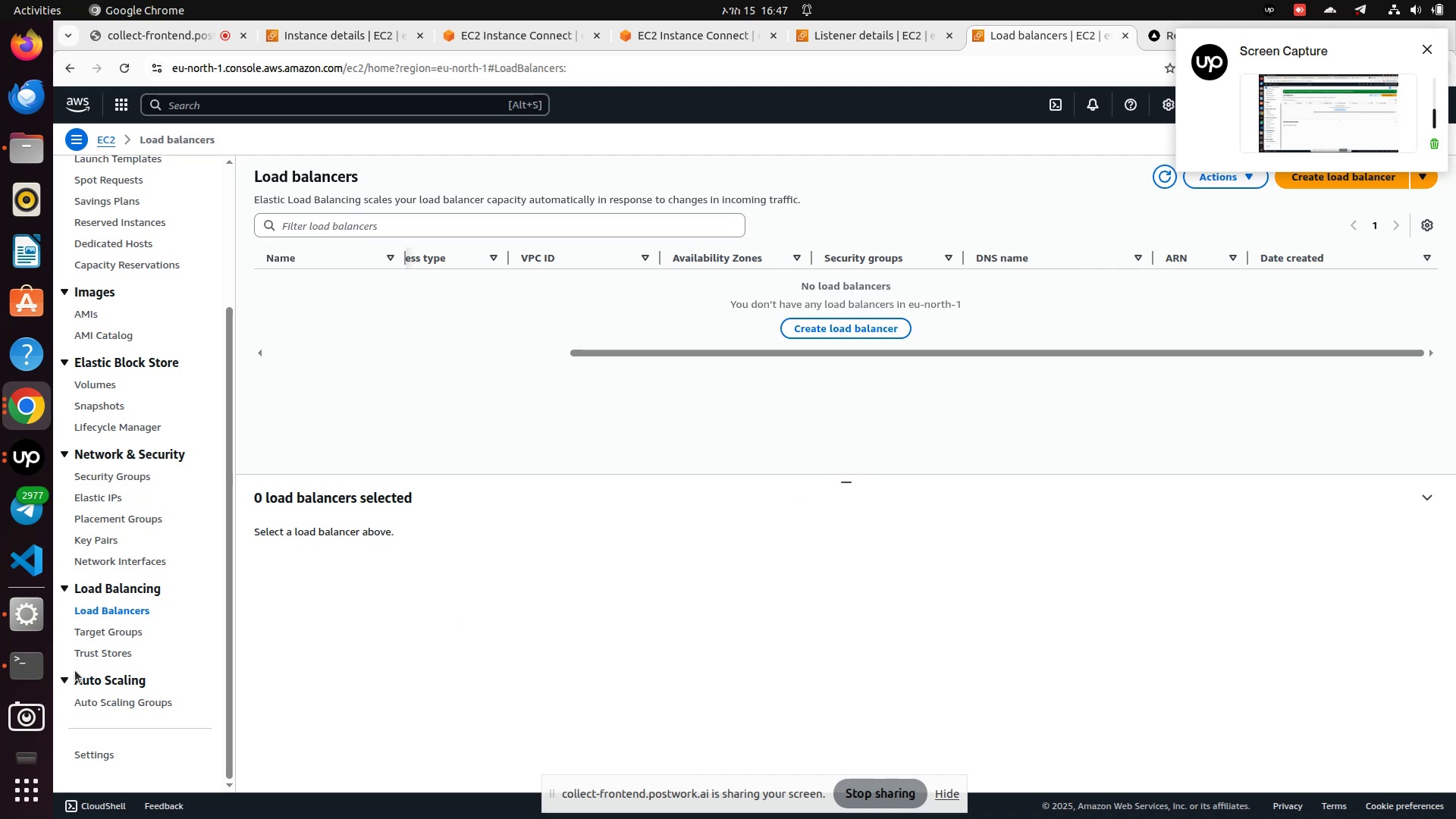 
left_click([102, 633])
 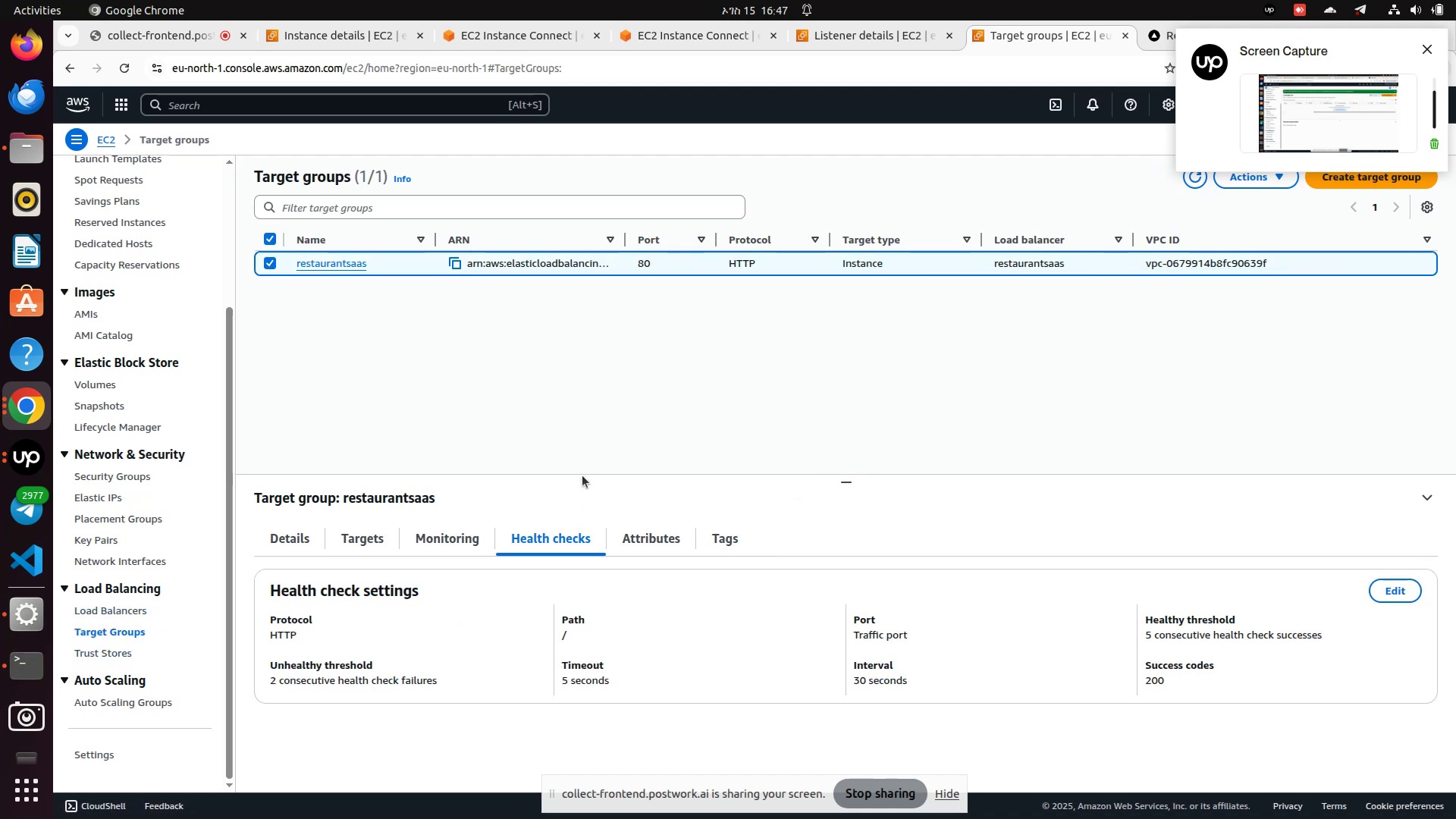 
scroll: coordinate [599, 463], scroll_direction: down, amount: 1.0
 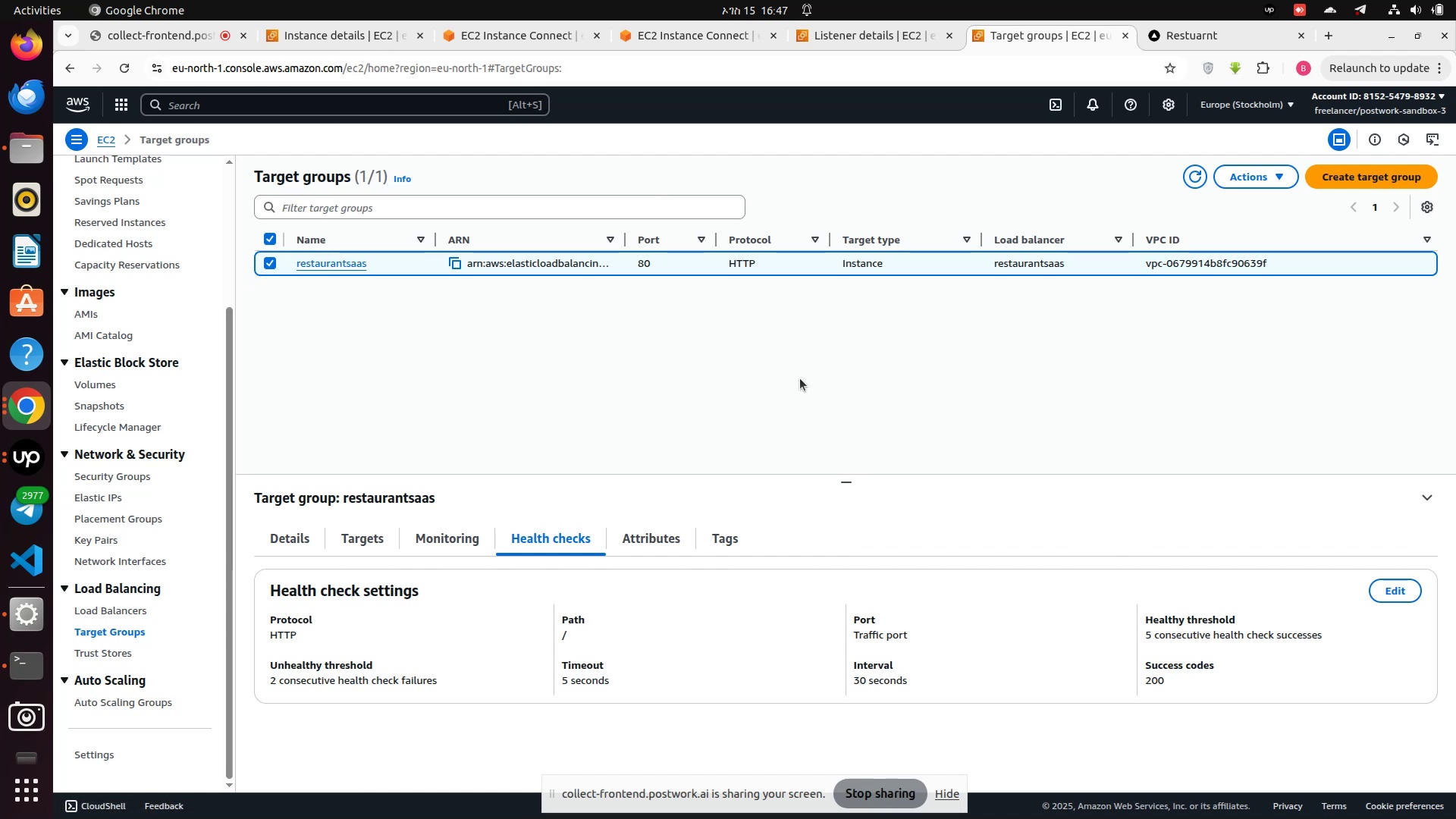 
wait(10.22)
 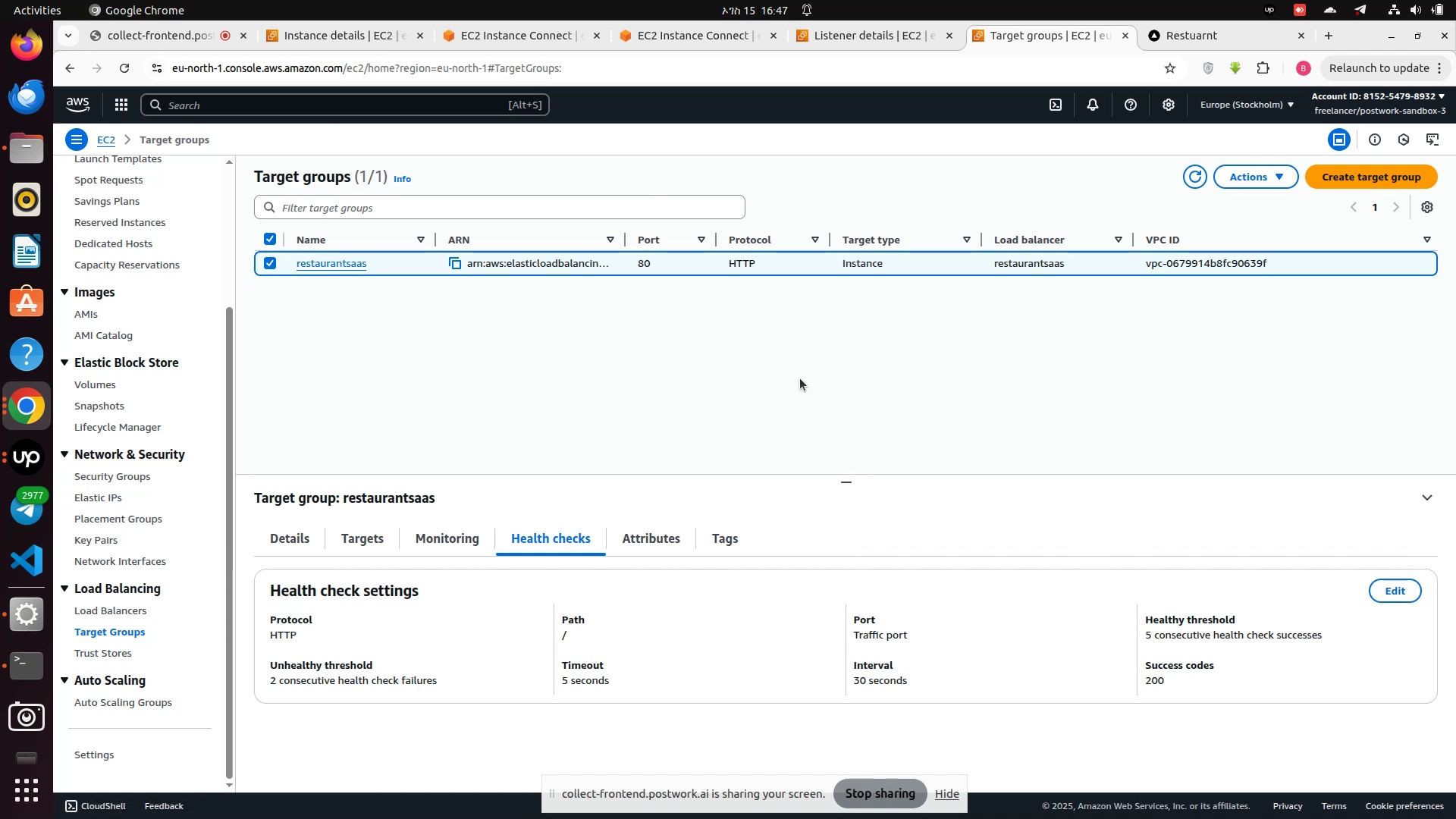 
left_click([1188, 180])
 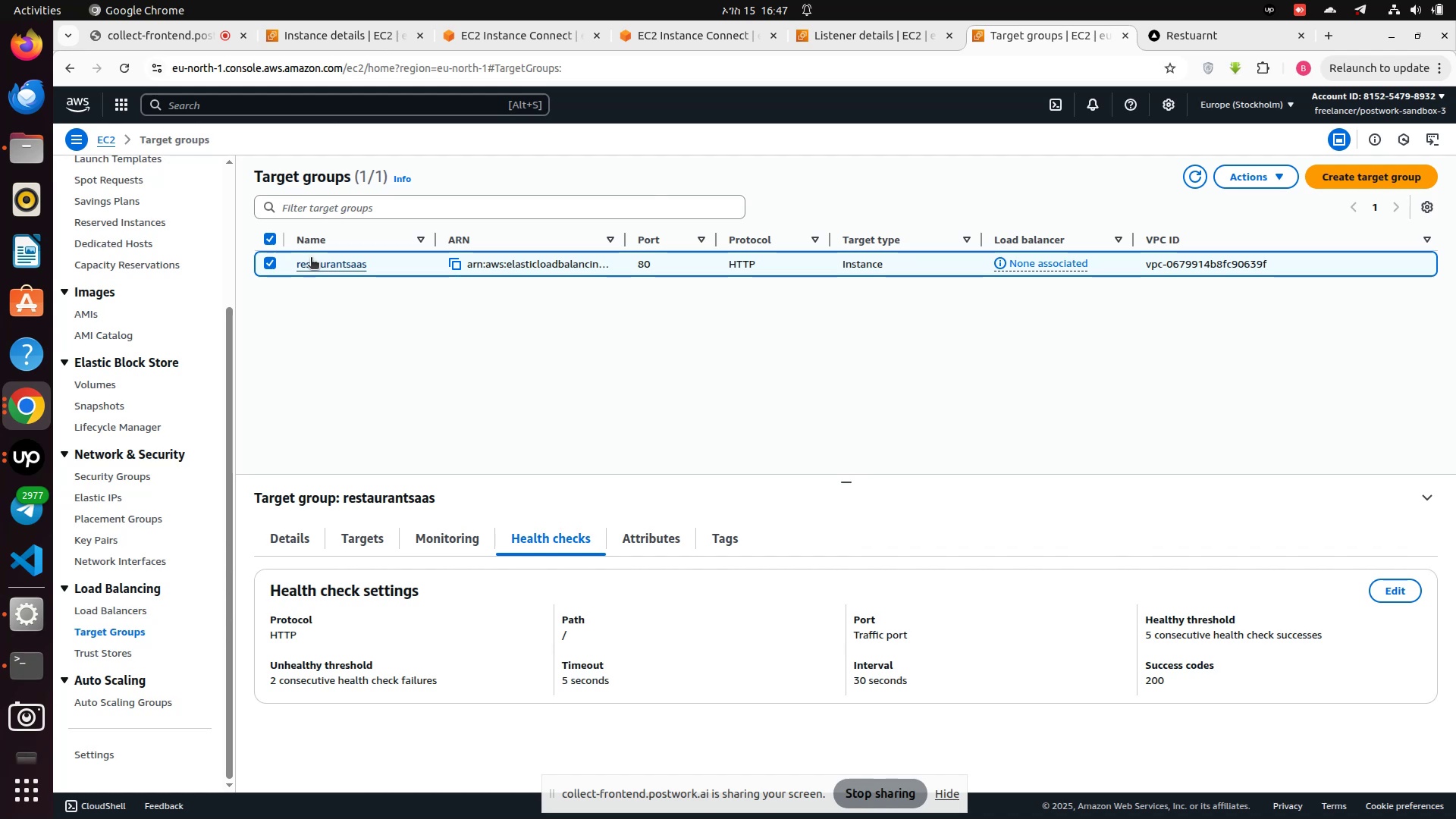 
scroll: coordinate [529, 384], scroll_direction: down, amount: 6.0
 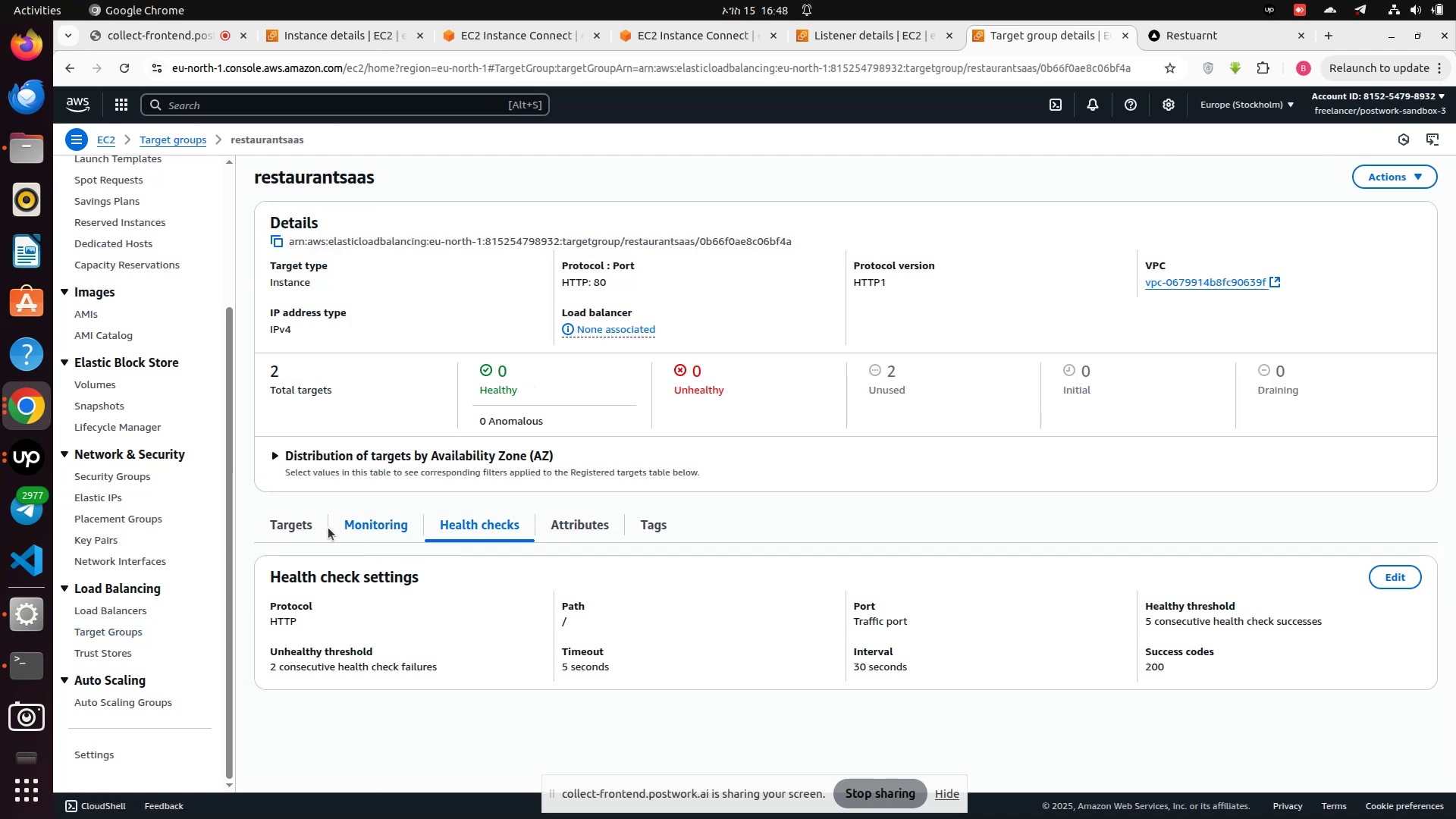 
left_click([311, 524])
 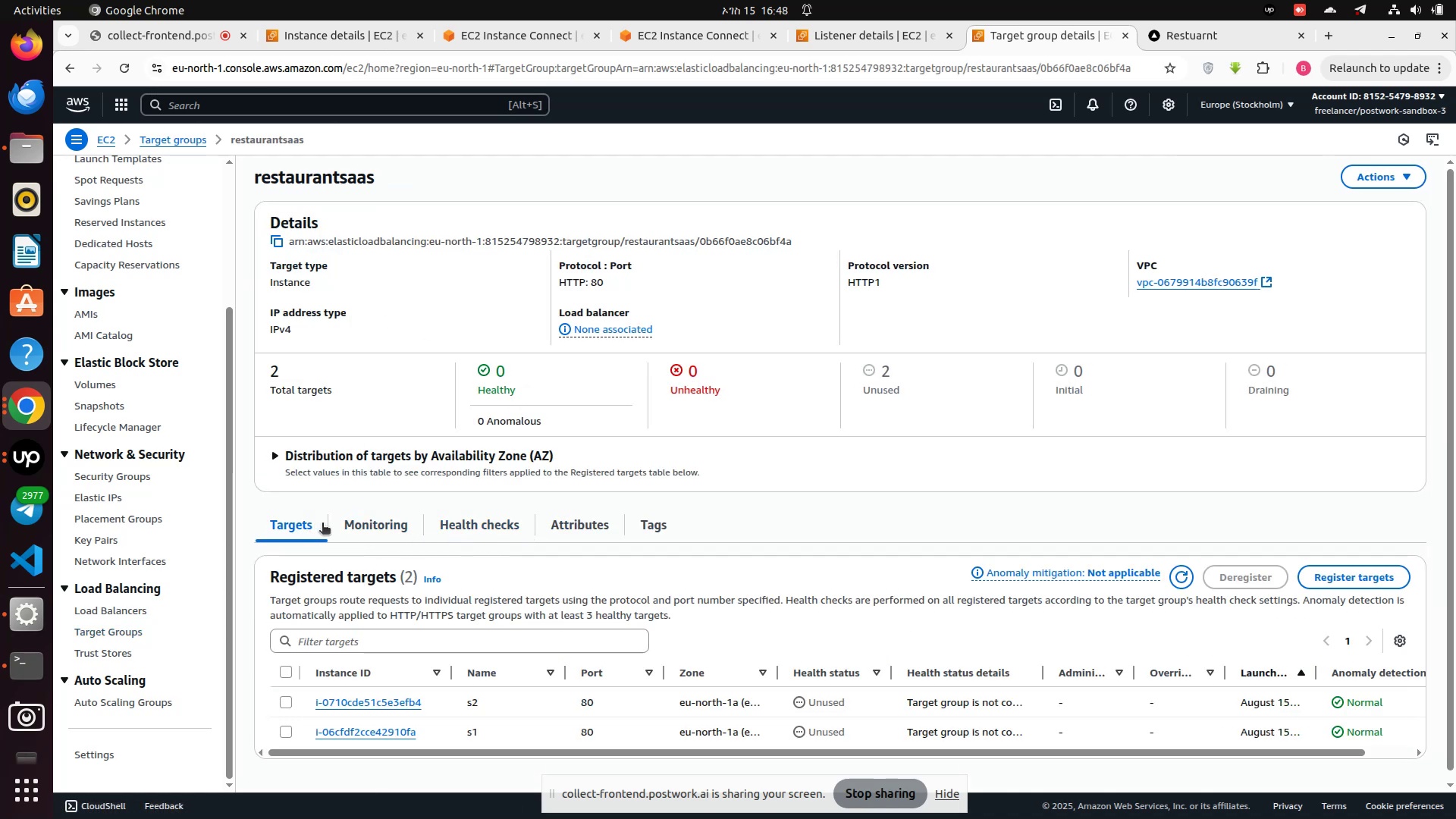 
scroll: coordinate [388, 528], scroll_direction: down, amount: 5.0
 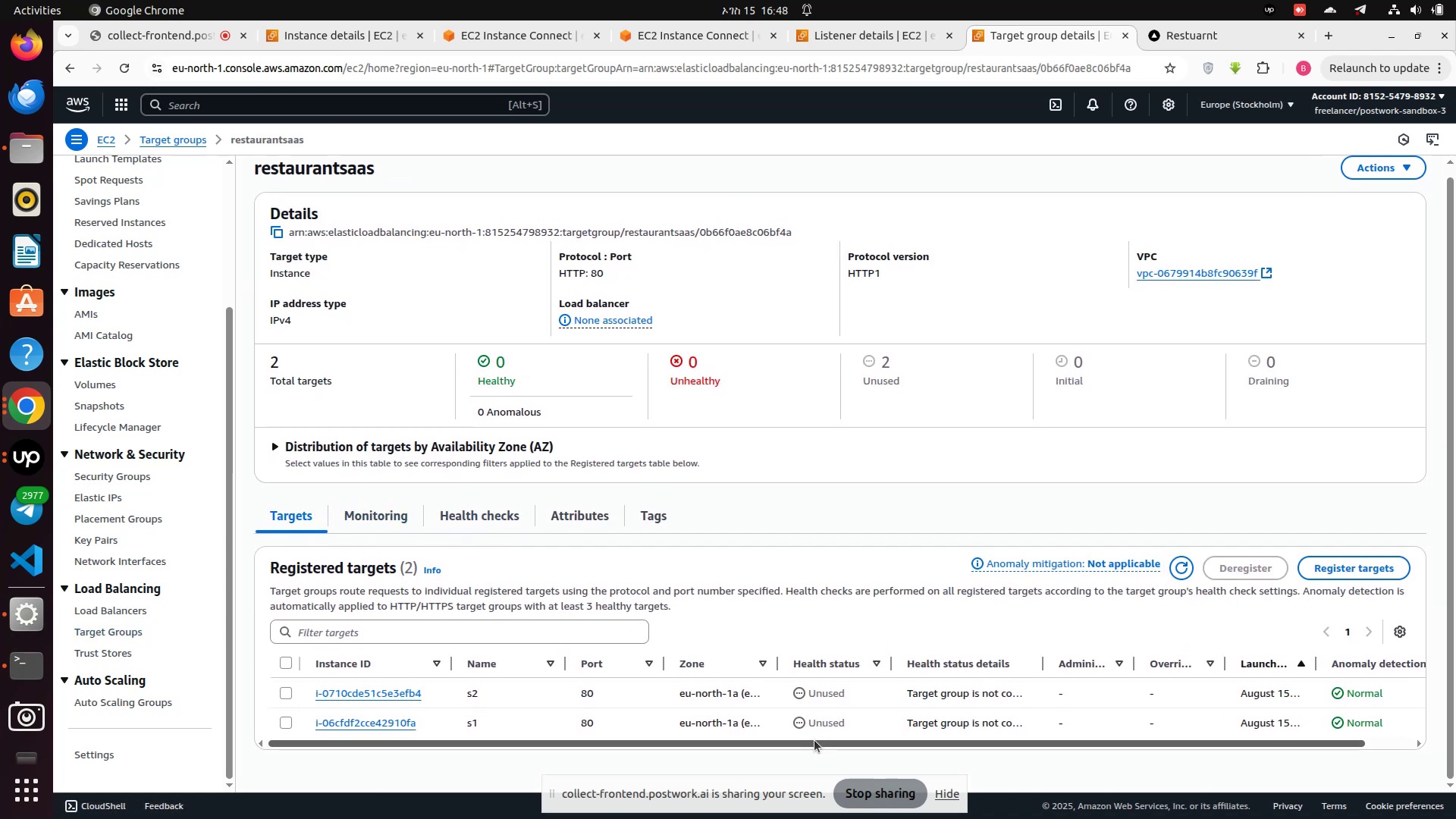 
left_click_drag(start_coordinate=[814, 740], to_coordinate=[657, 742])
 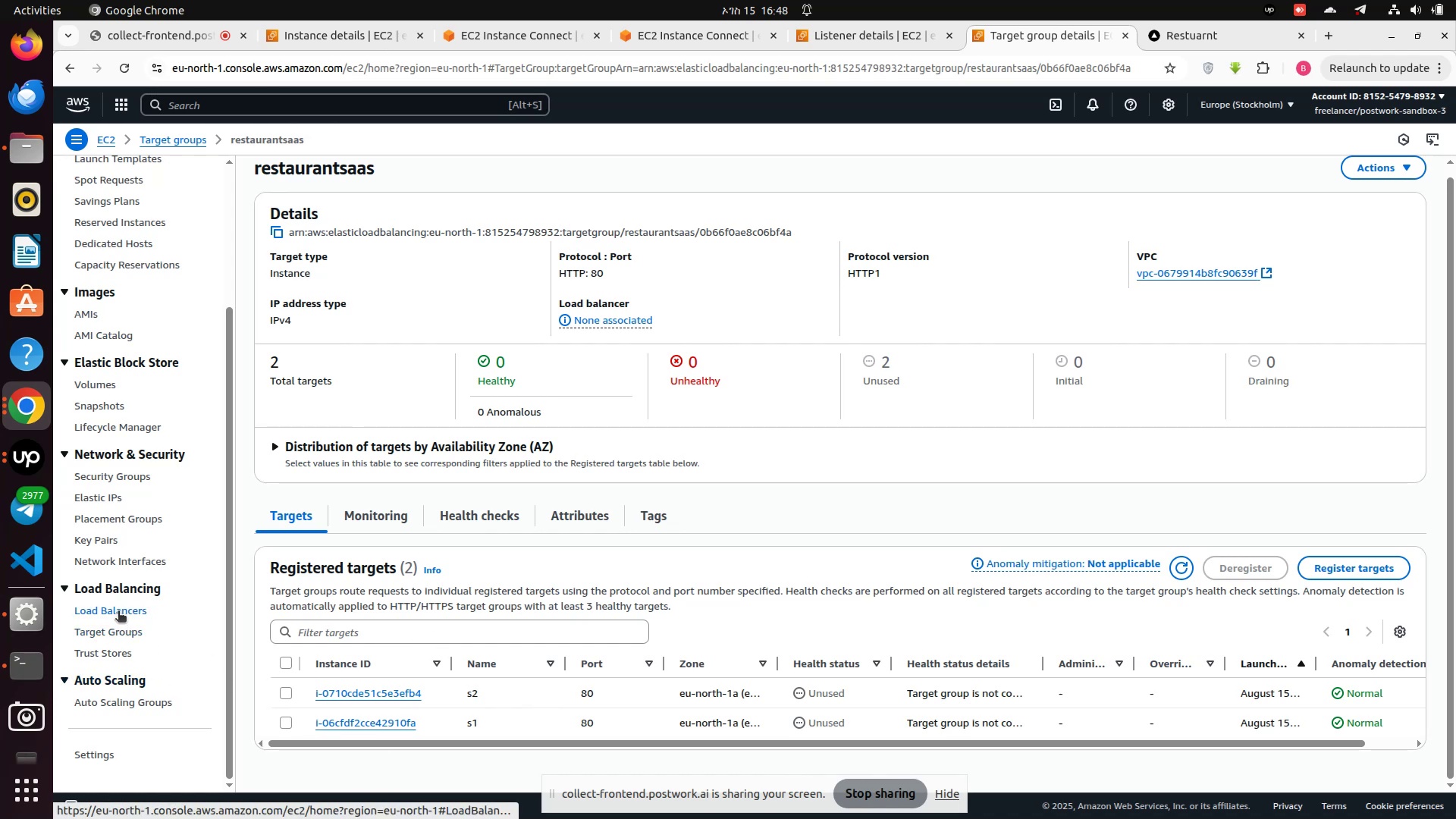 
wait(13.8)
 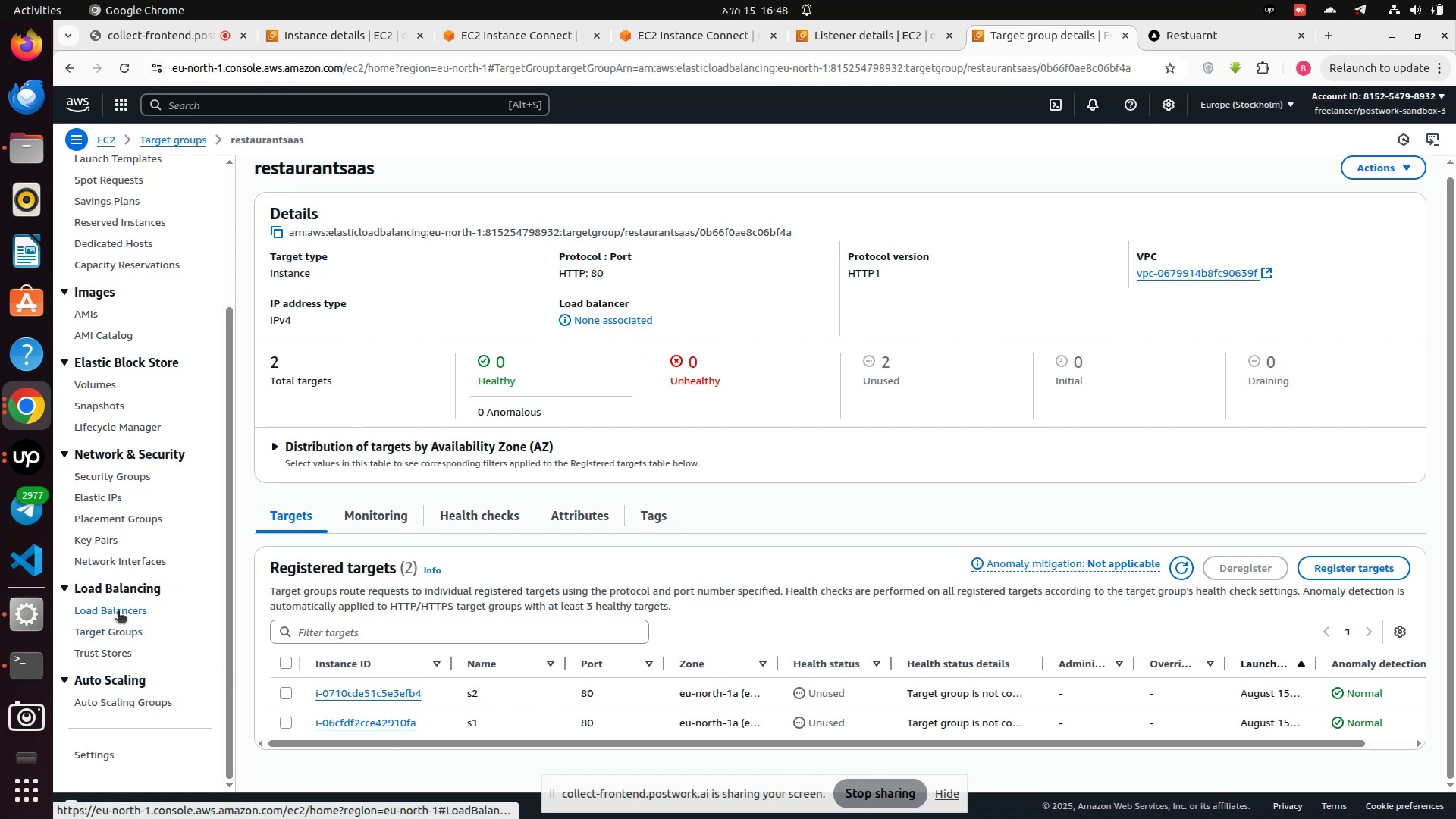 
left_click([111, 634])
 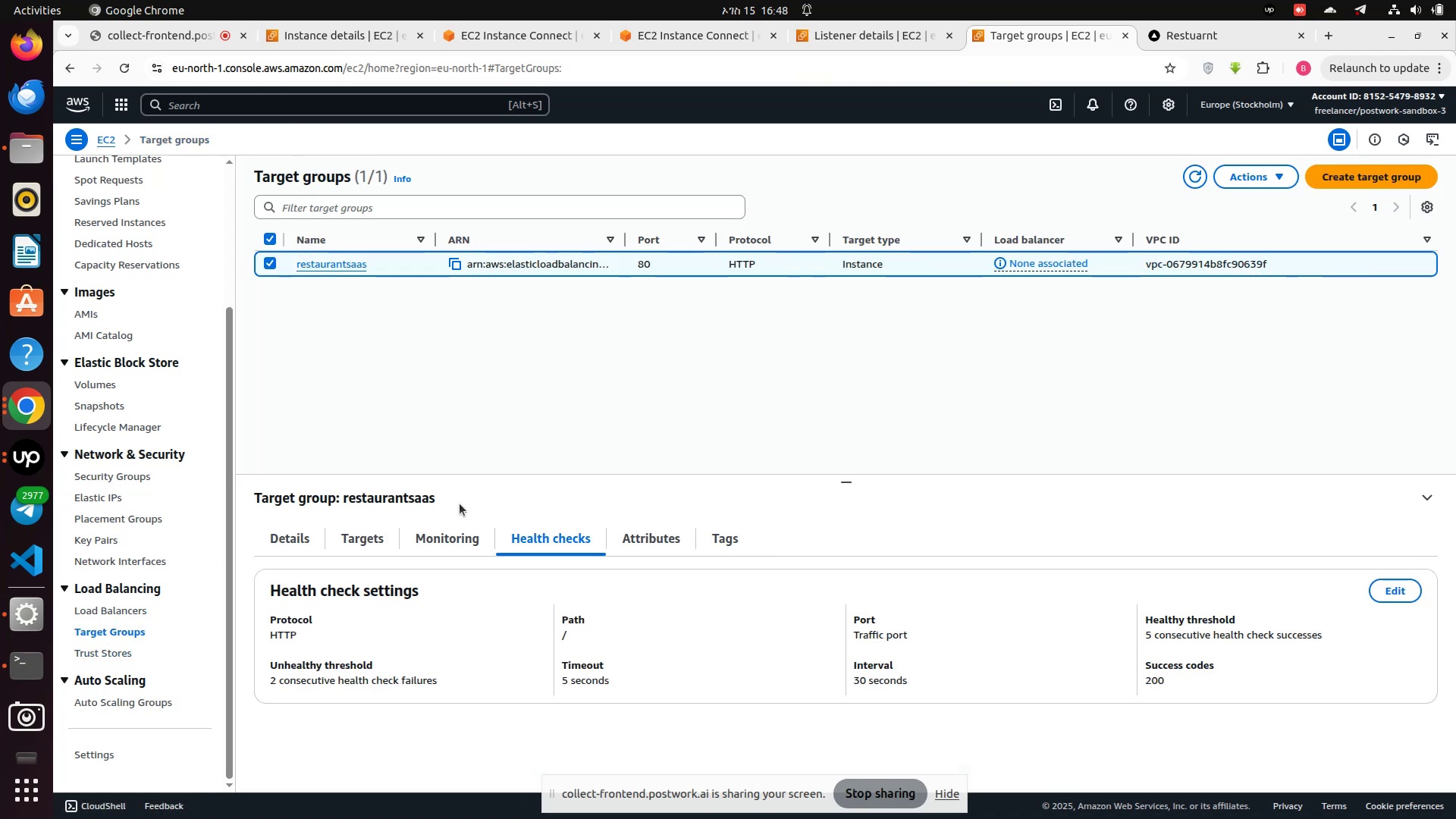 
left_click([84, 616])
 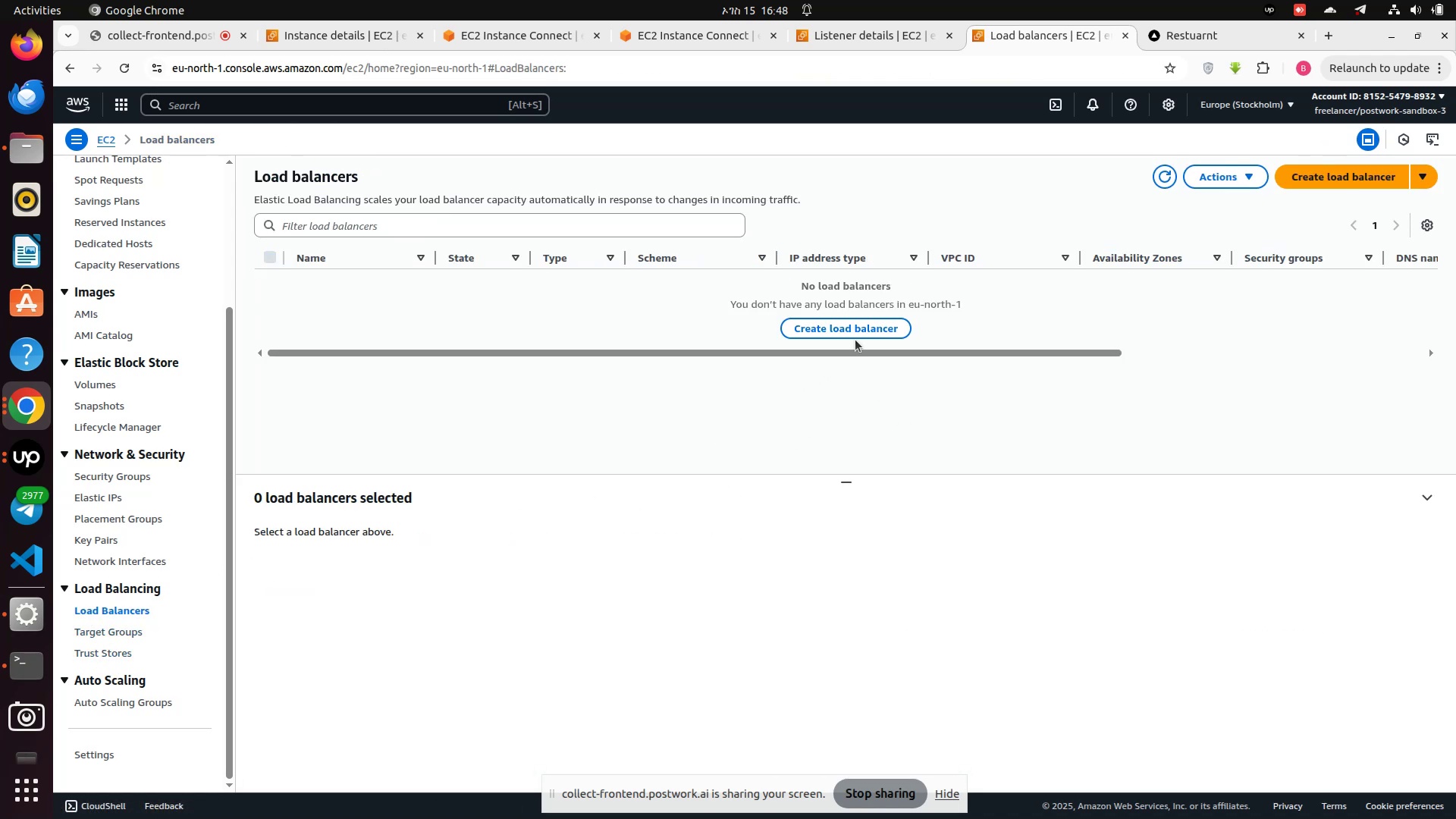 
left_click([858, 325])
 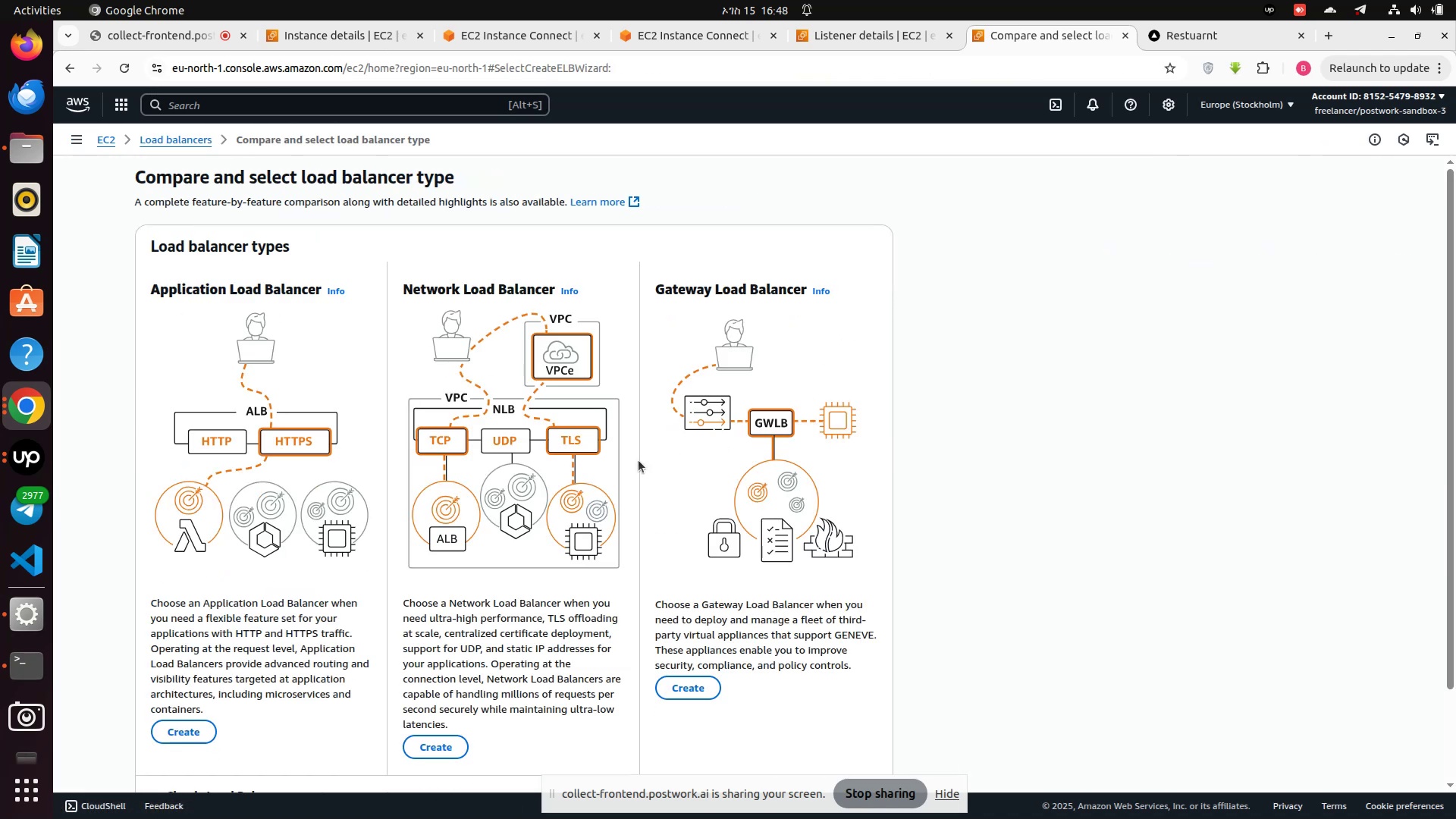 
scroll: coordinate [204, 663], scroll_direction: down, amount: 2.0
 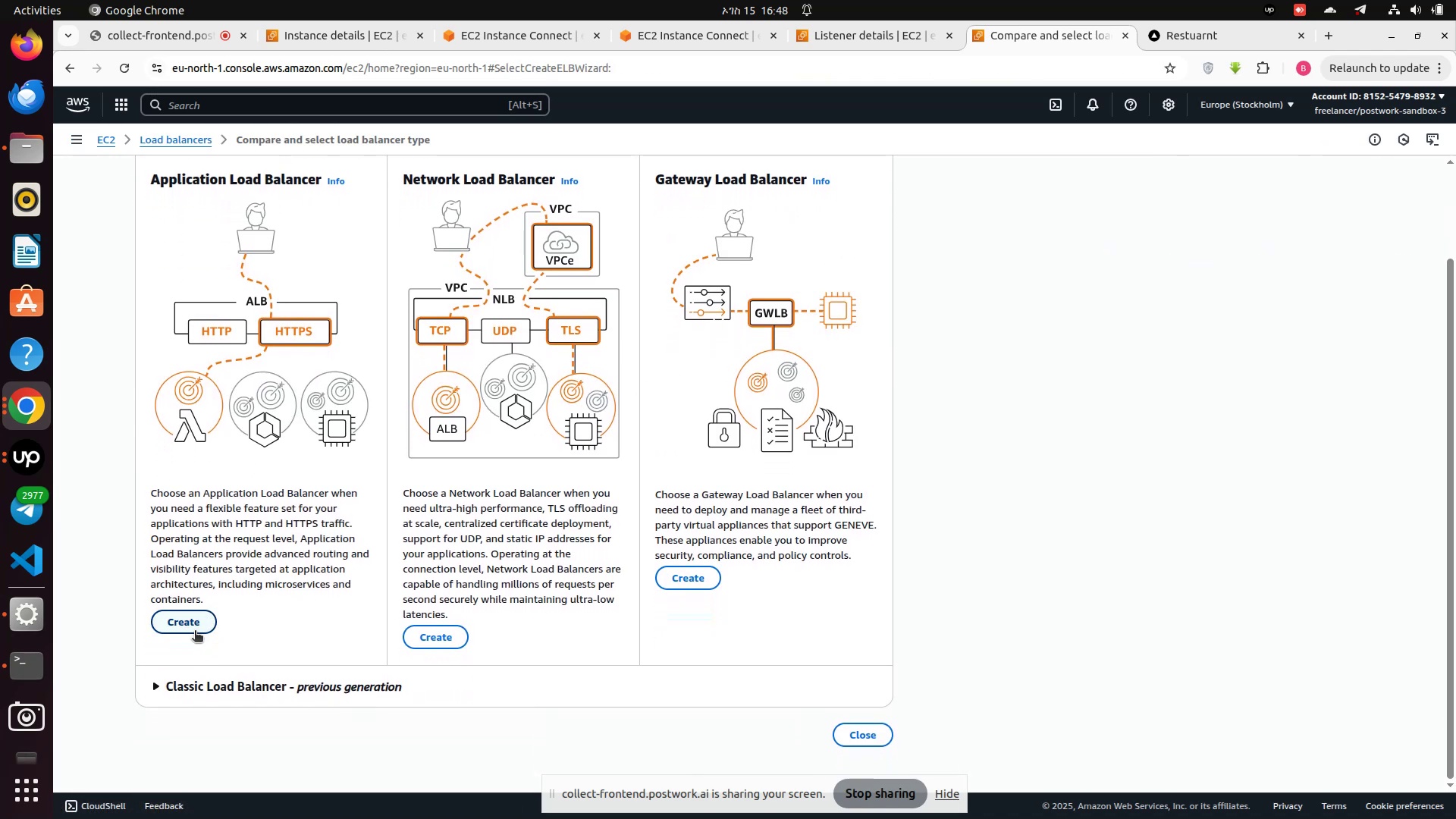 
left_click([195, 632])
 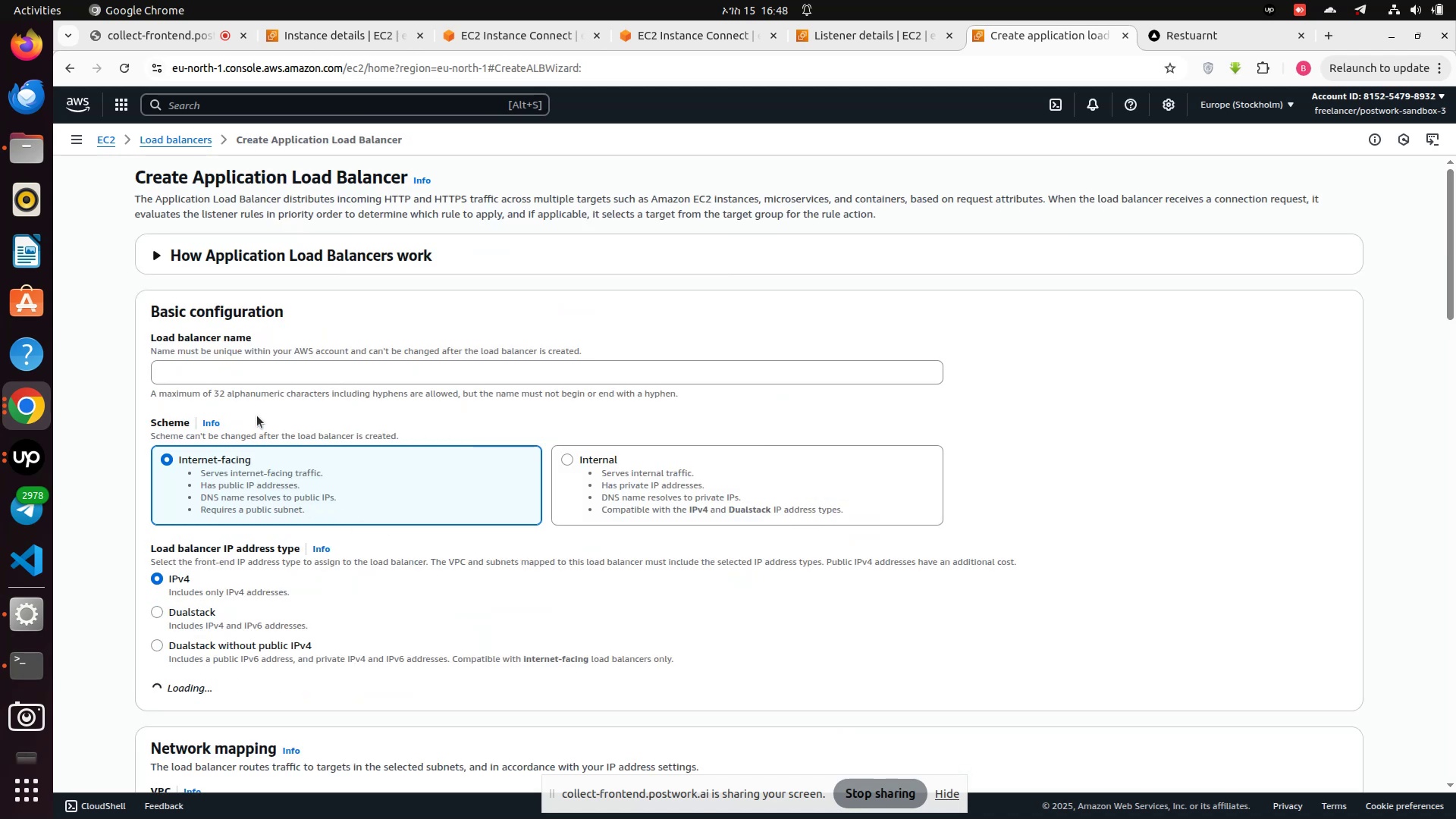 
left_click([233, 373])
 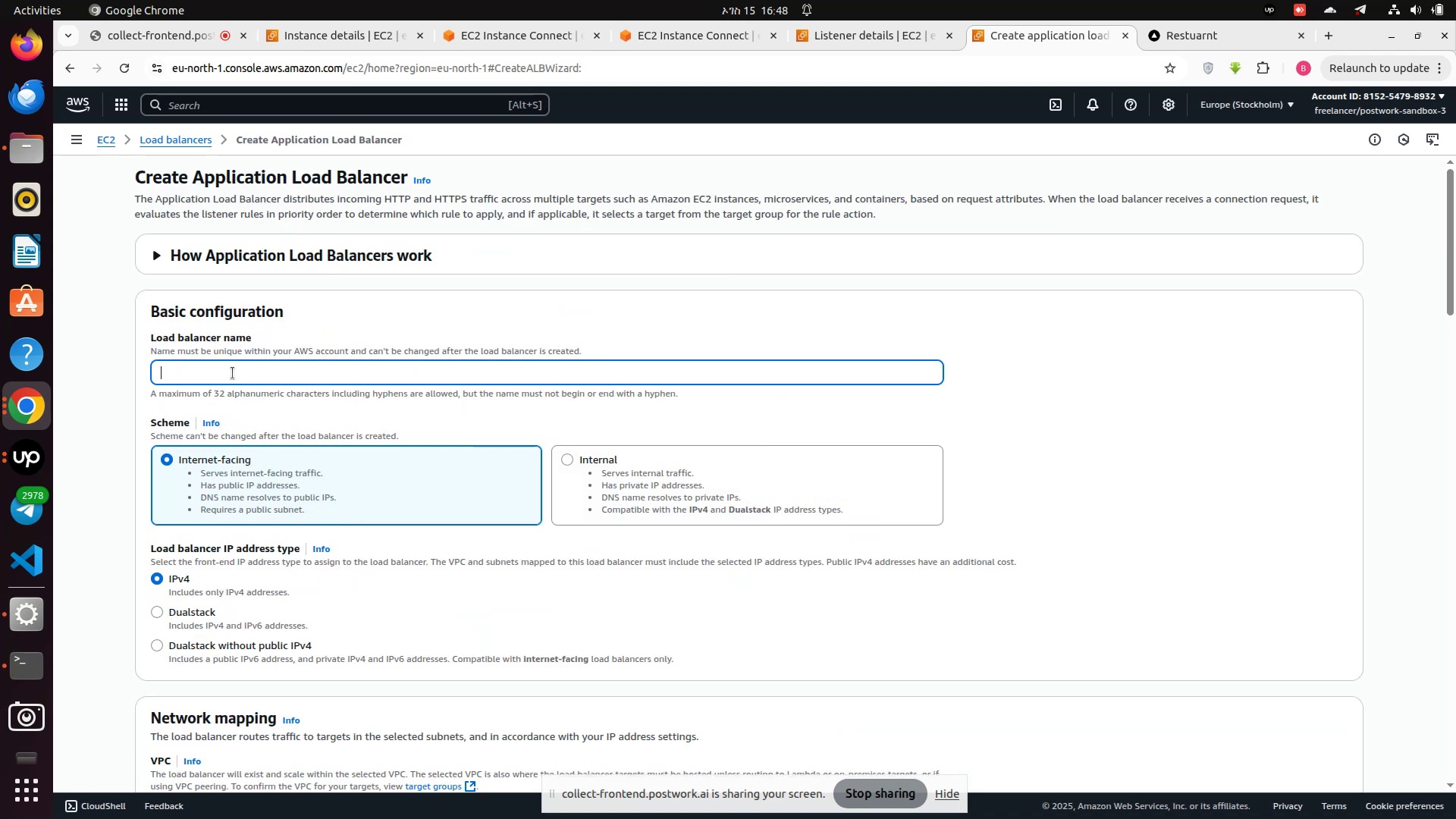 
left_click([233, 373])
 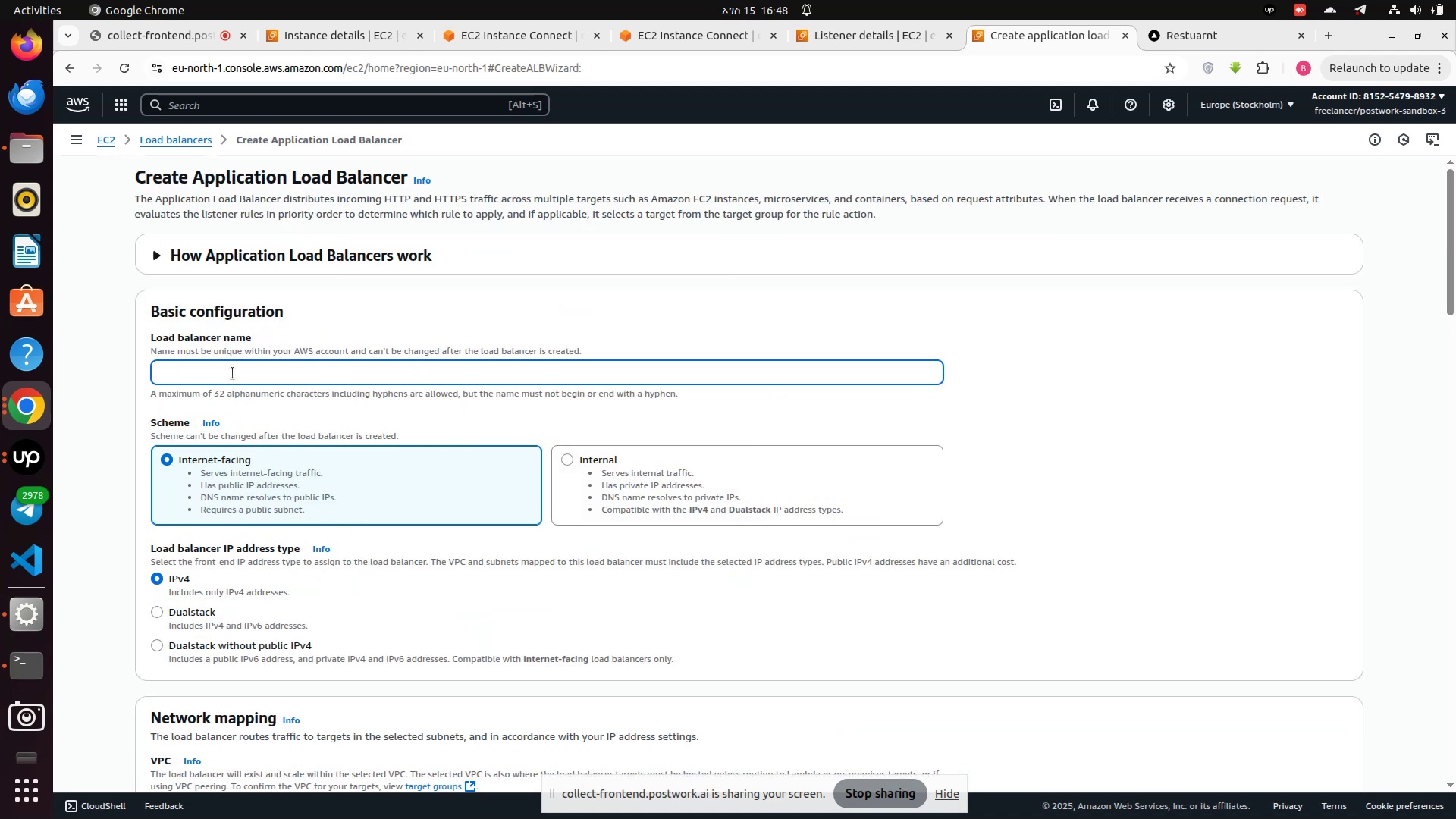 
type(restaurantsaas-alb)
 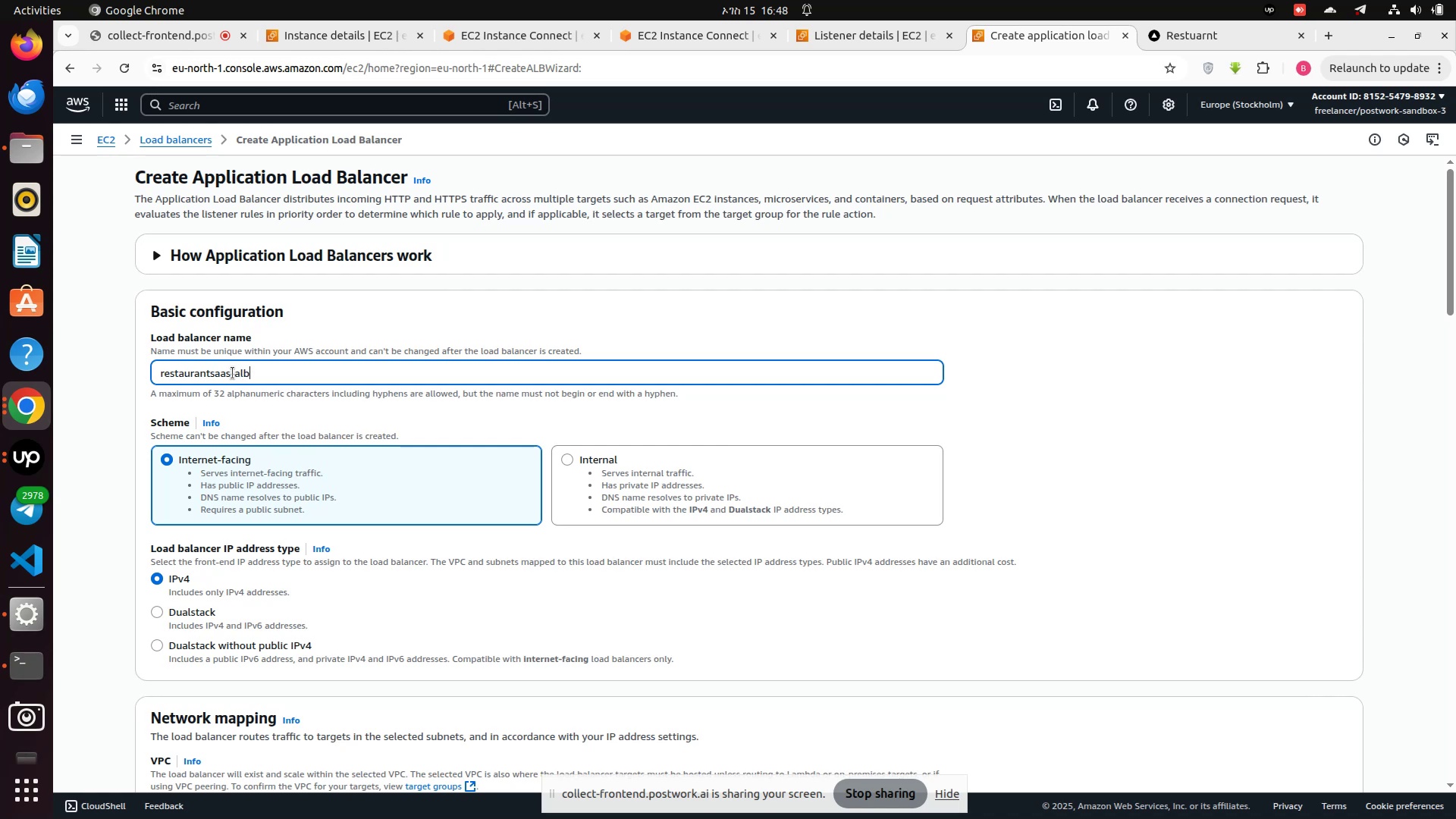 
scroll: coordinate [425, 519], scroll_direction: down, amount: 4.0
 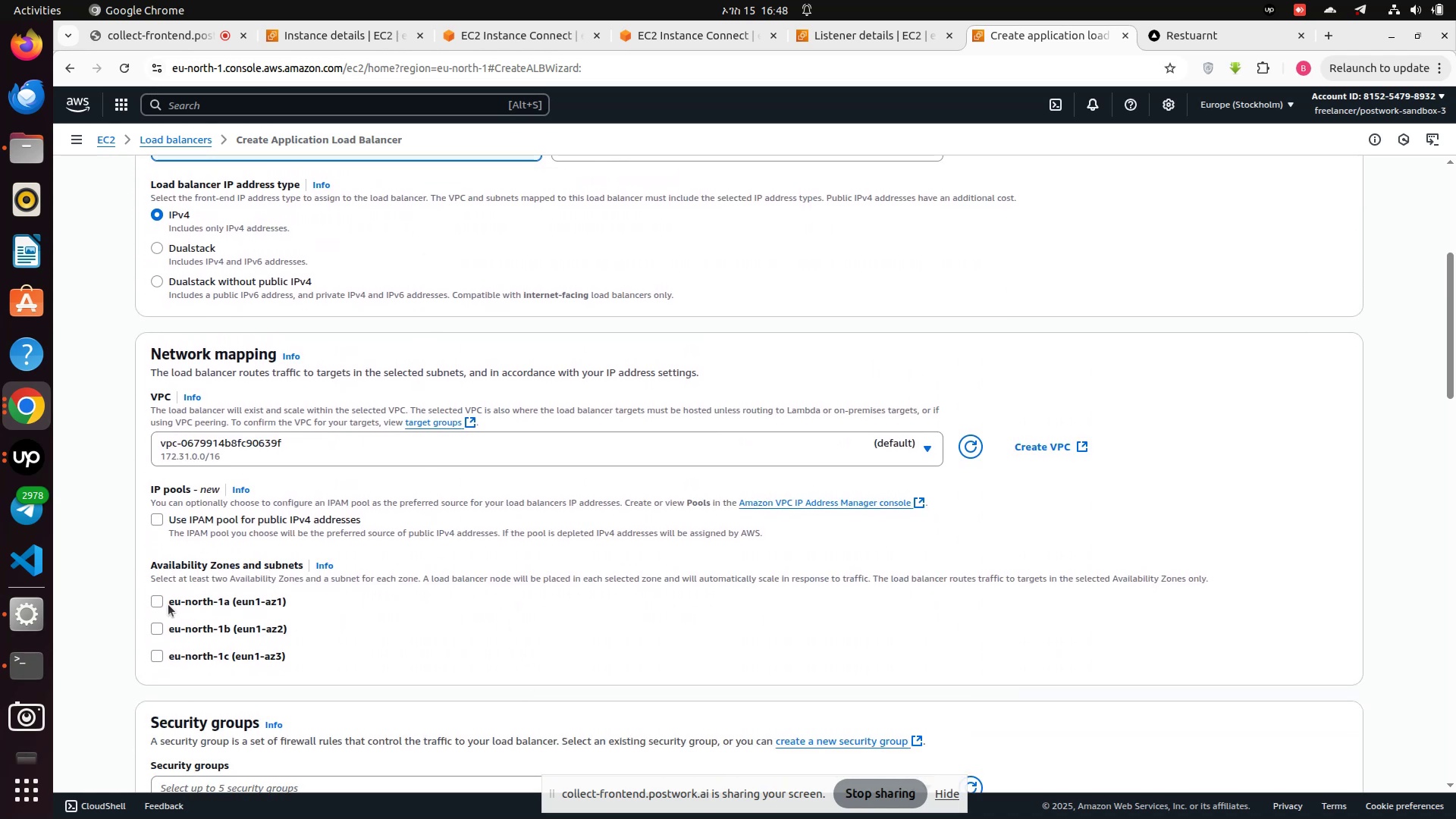 
left_click([157, 600])
 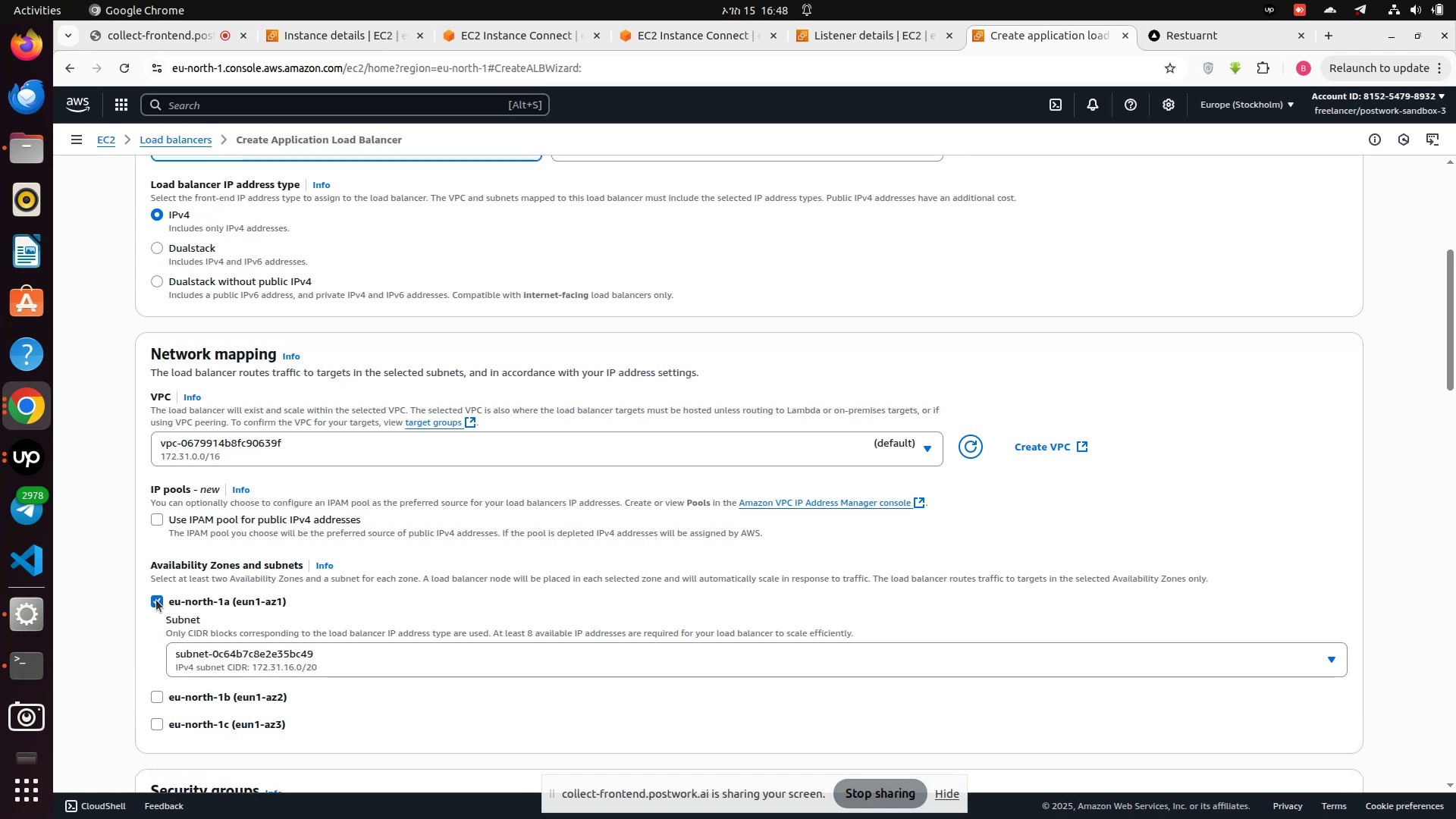 
scroll: coordinate [439, 543], scroll_direction: down, amount: 4.0
 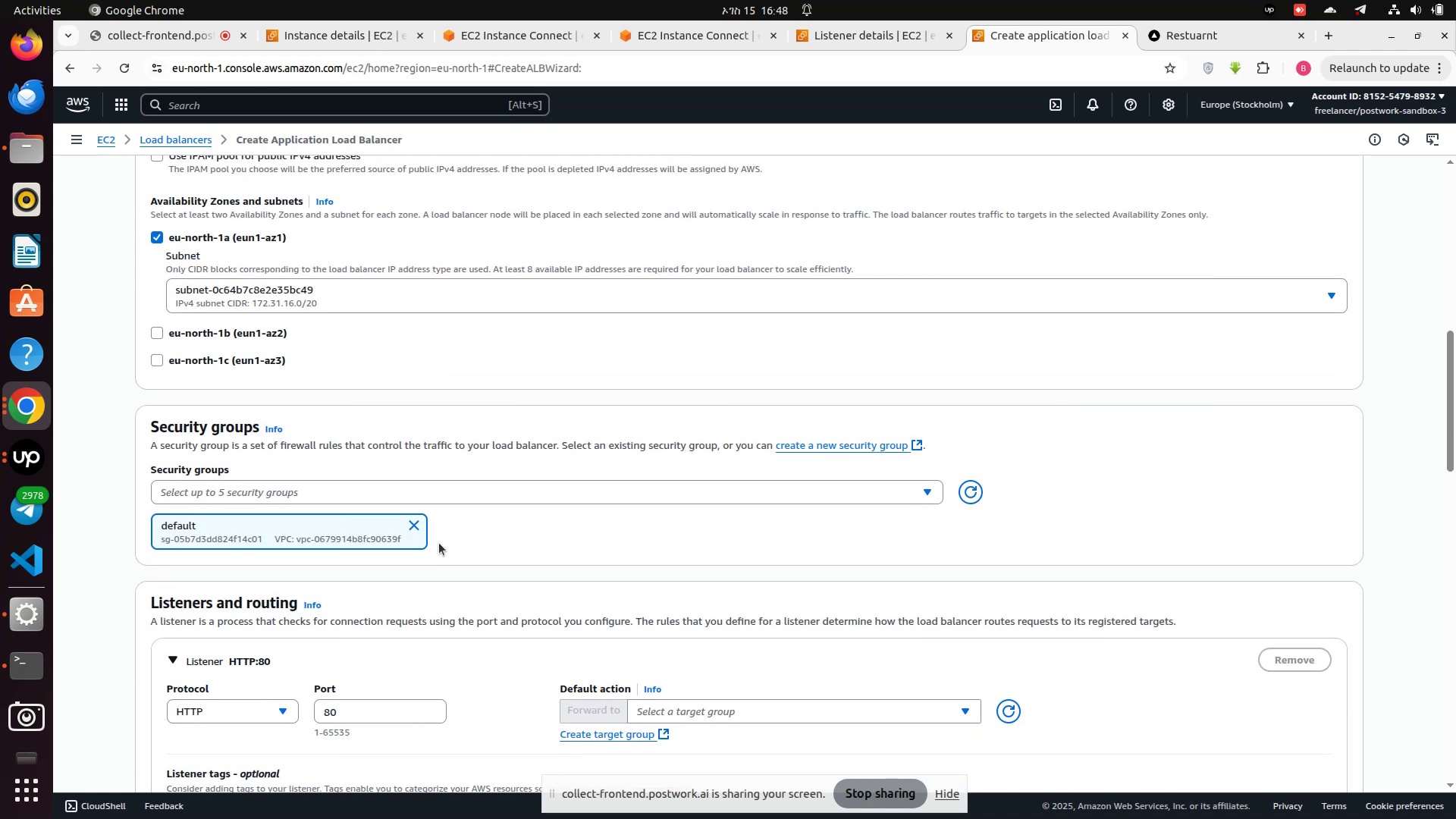 
scroll: coordinate [439, 543], scroll_direction: up, amount: 8.0
 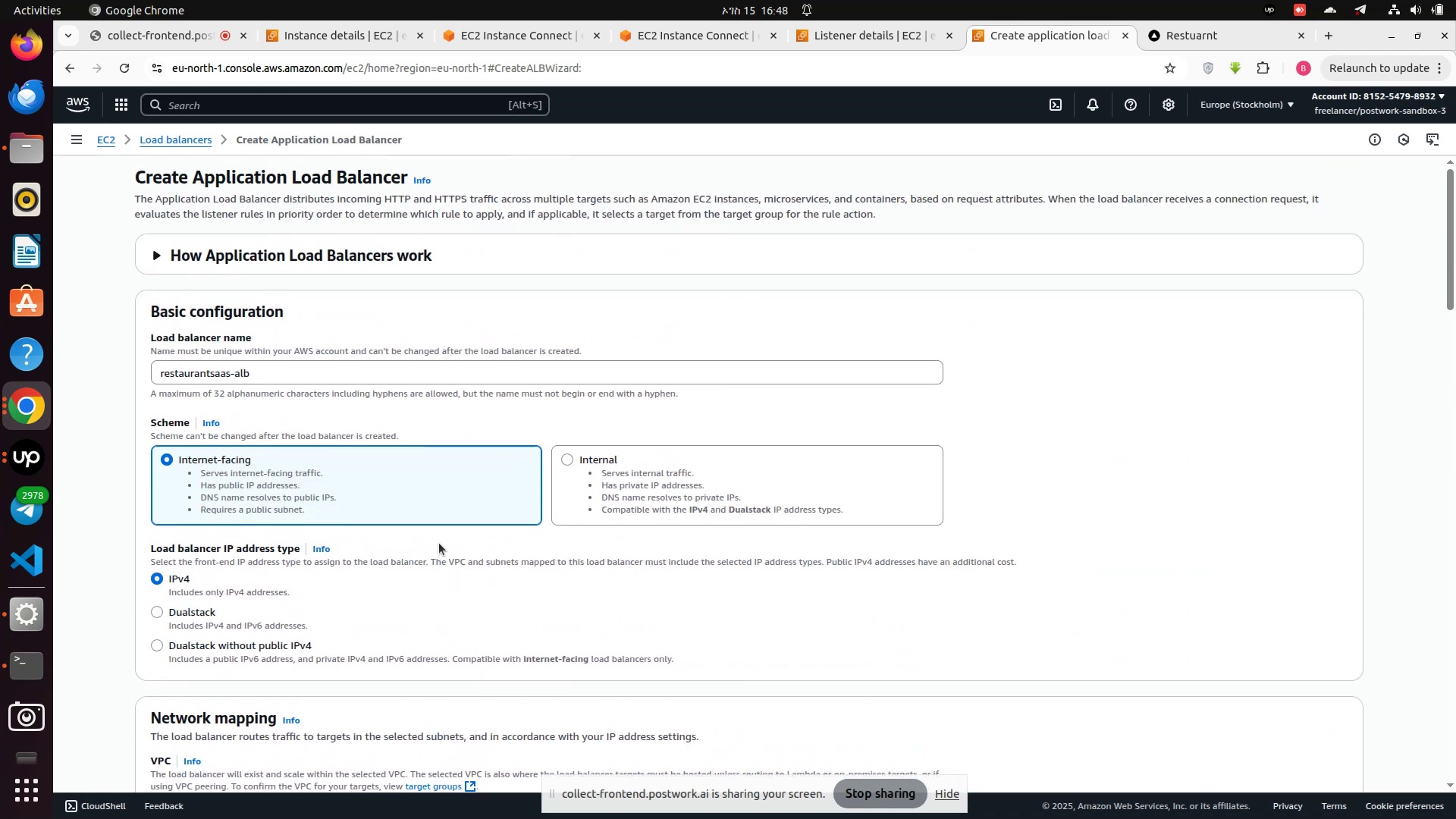 
scroll: coordinate [433, 543], scroll_direction: down, amount: 39.0
 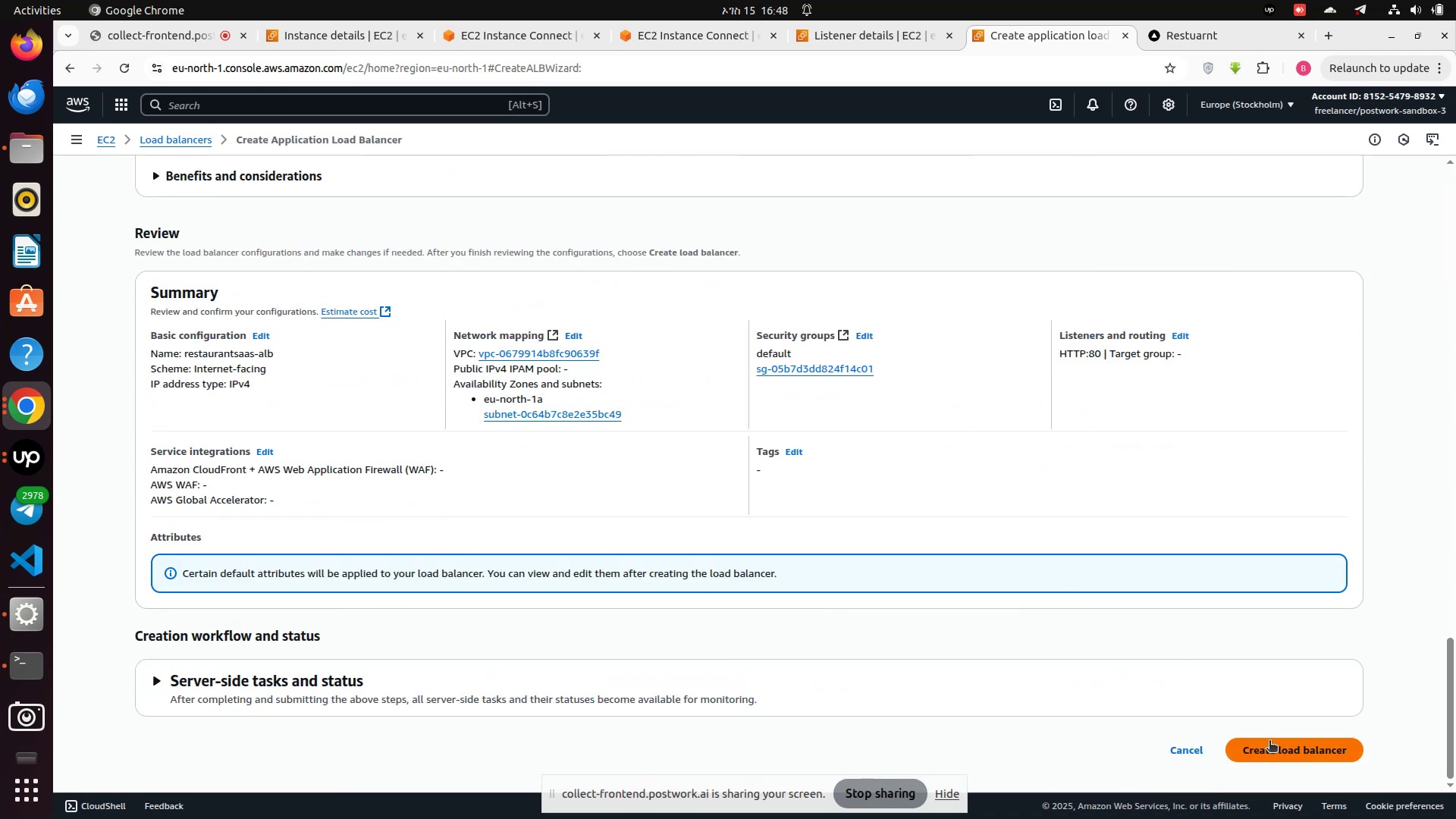 
left_click([1268, 749])
 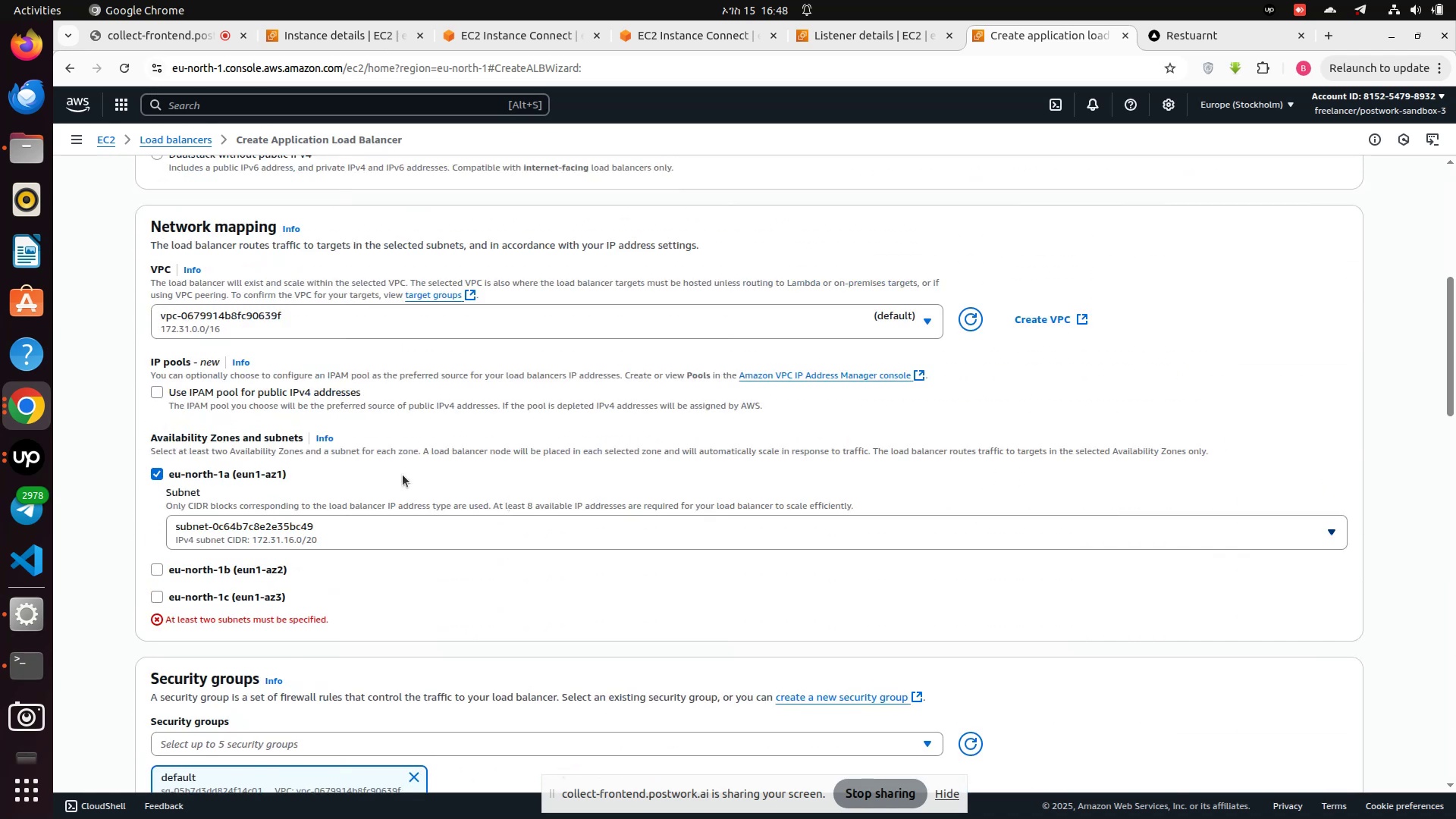 
mouse_move([467, 519])
 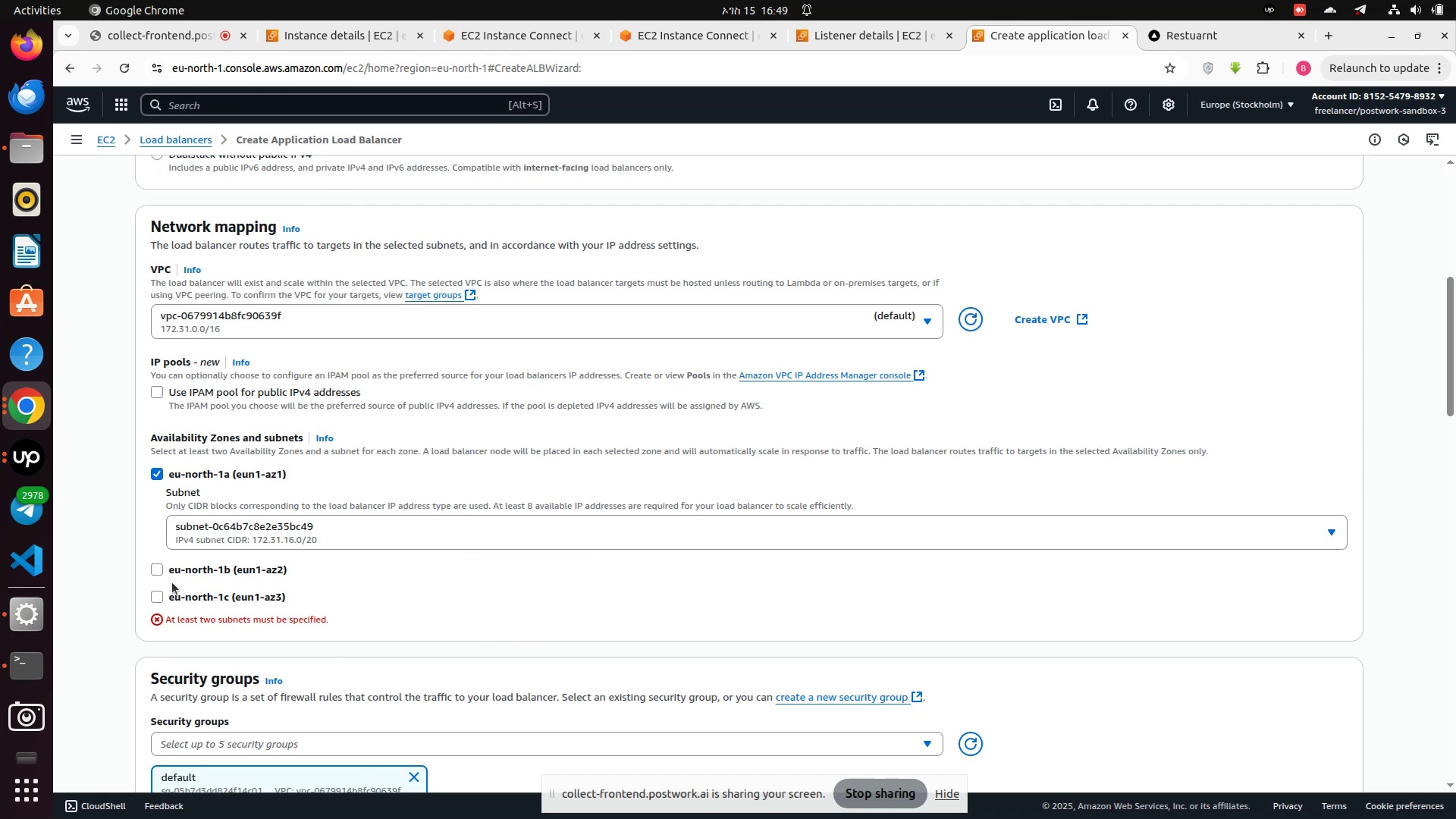 
left_click([155, 572])
 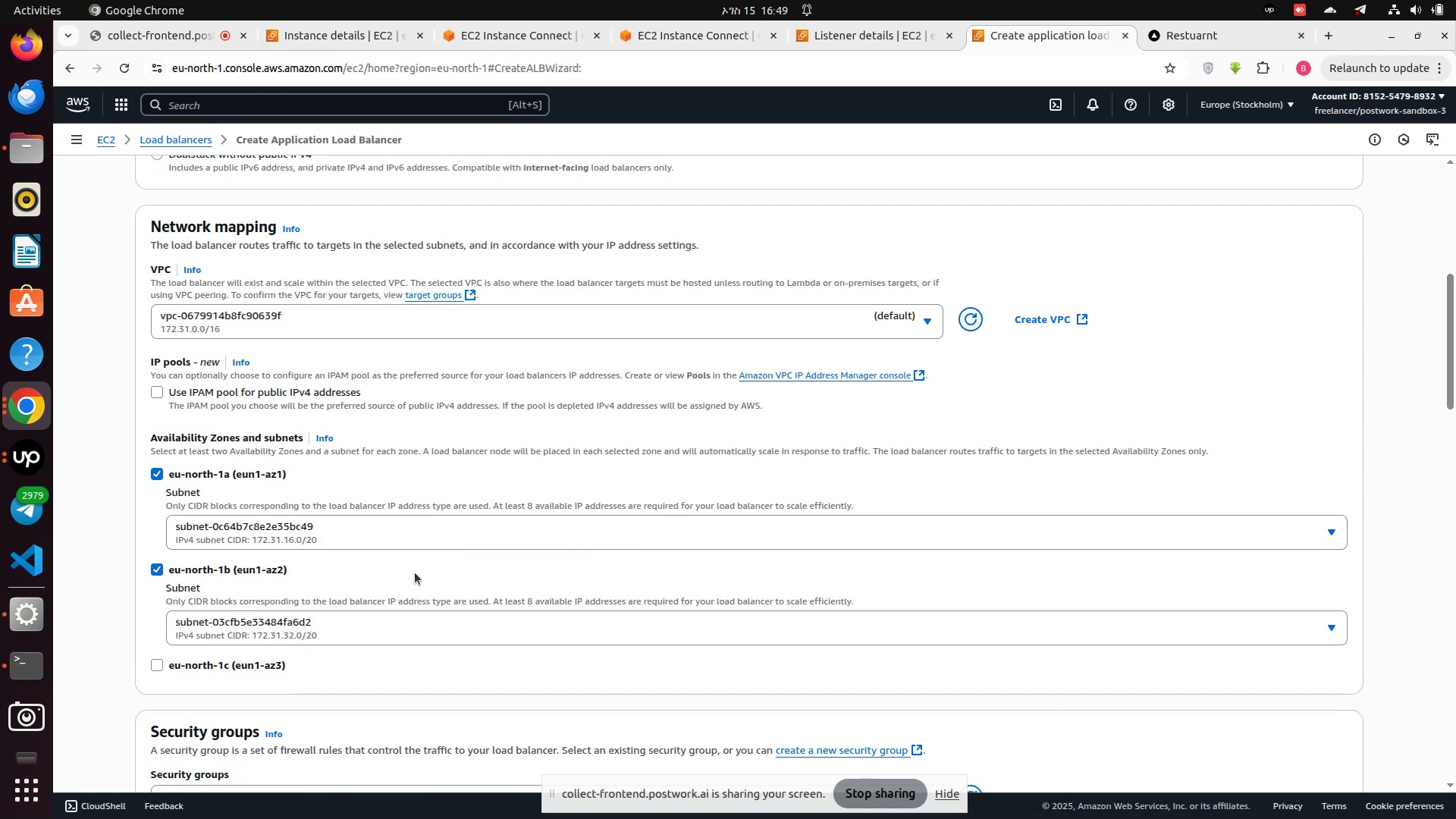 
scroll: coordinate [559, 583], scroll_direction: down, amount: 5.0
 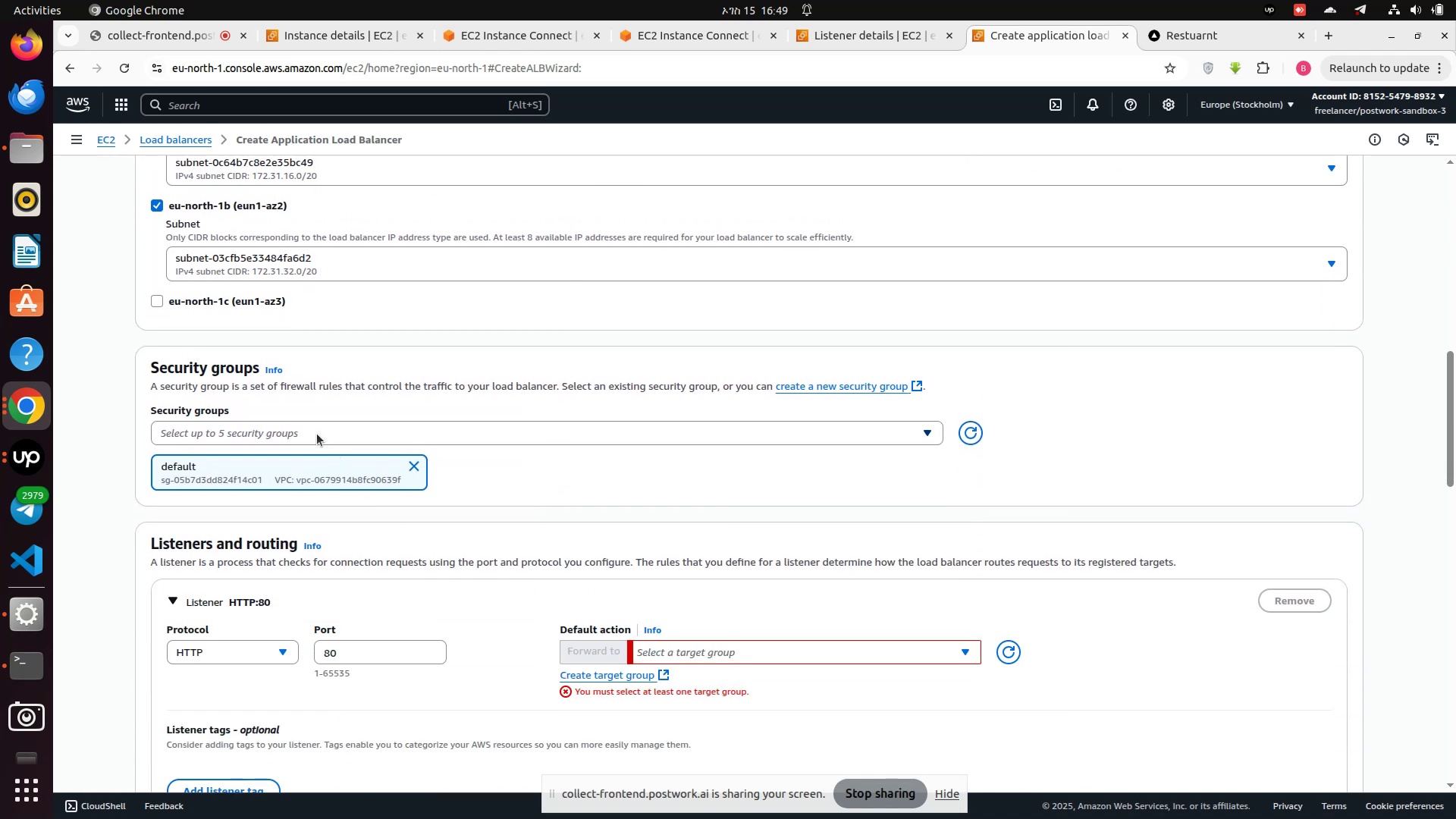 
left_click([316, 433])
 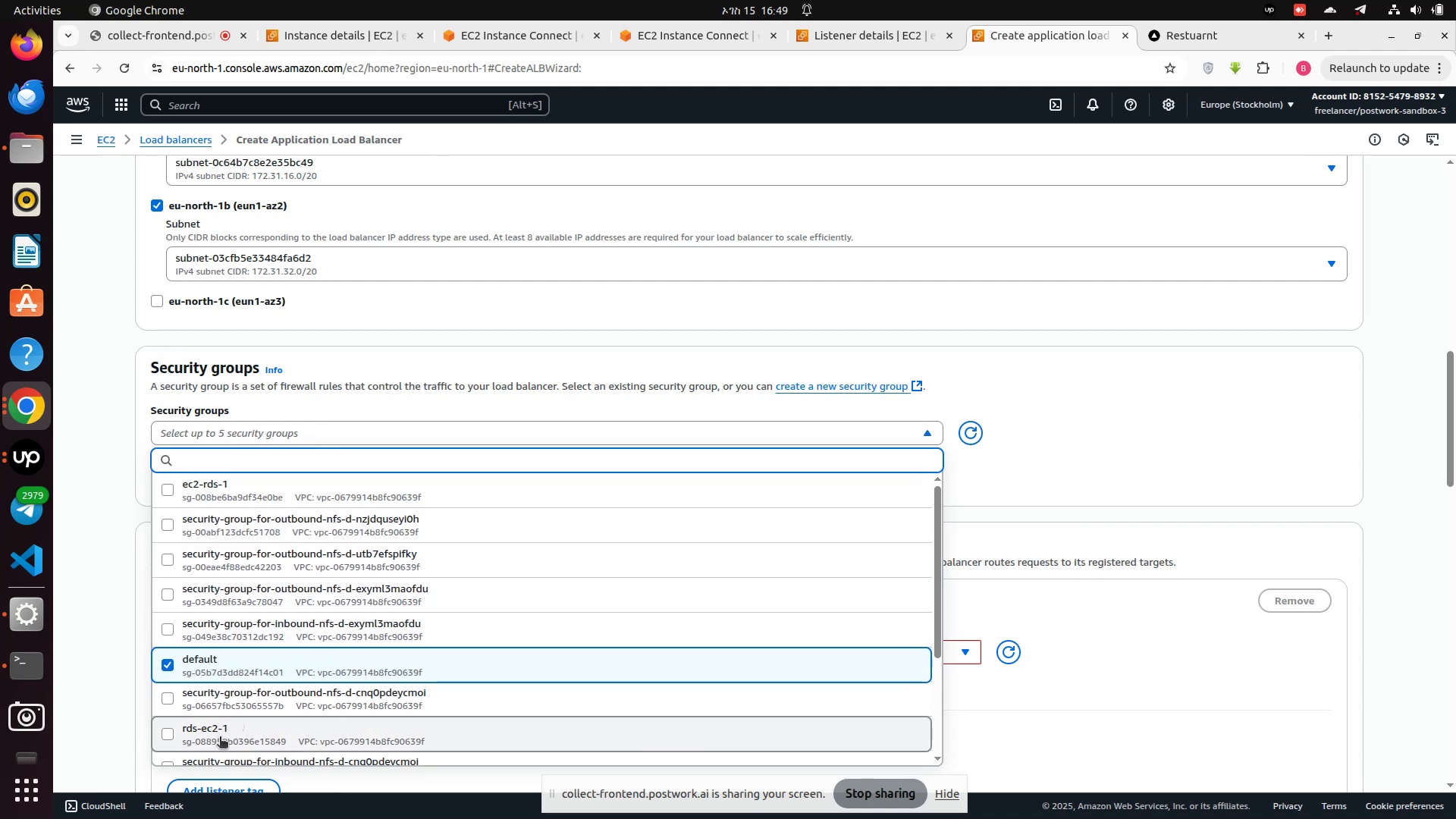 
scroll: coordinate [206, 704], scroll_direction: down, amount: 2.0
 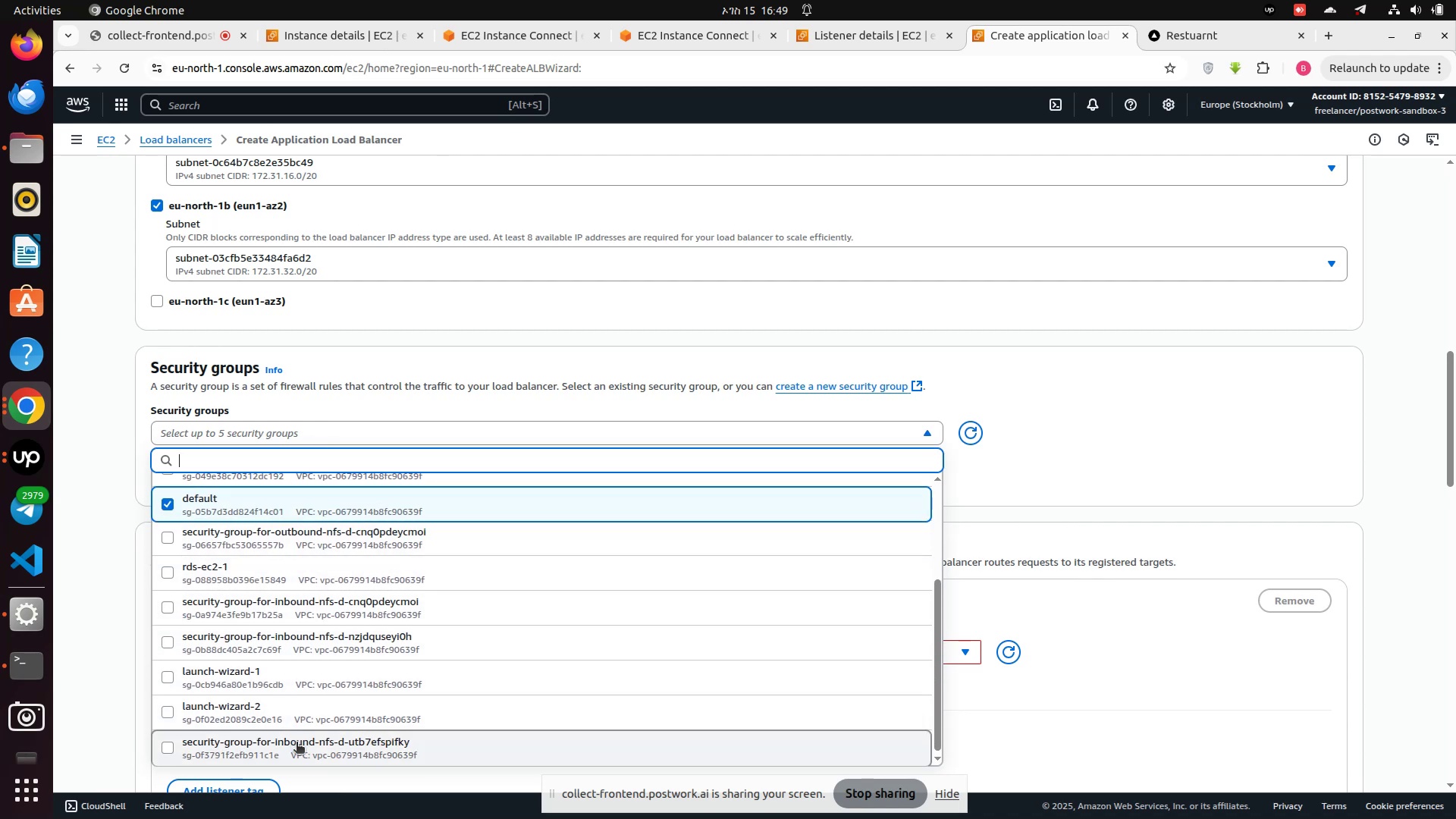 
wait(8.05)
 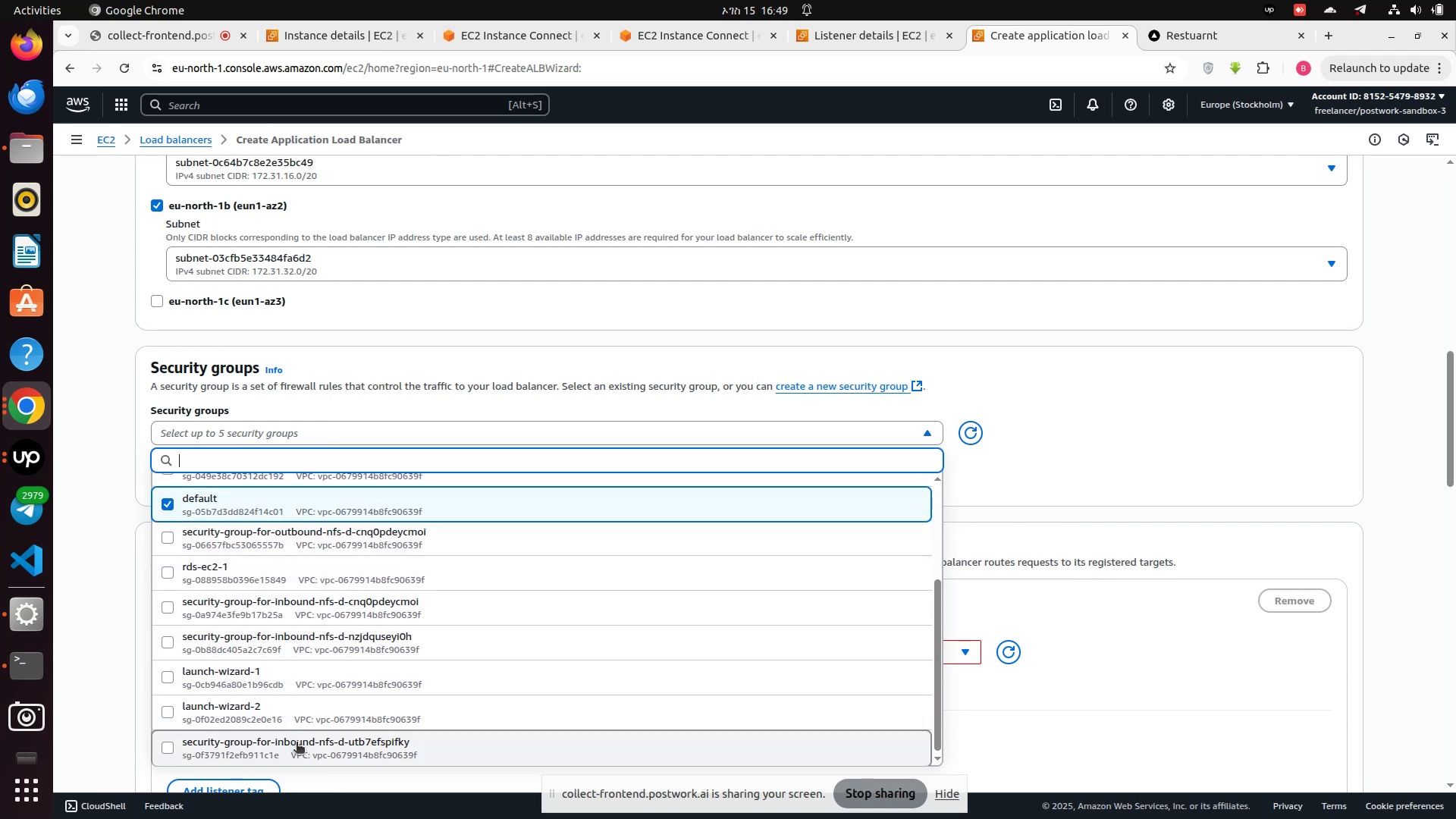 
mouse_move([239, 545])
 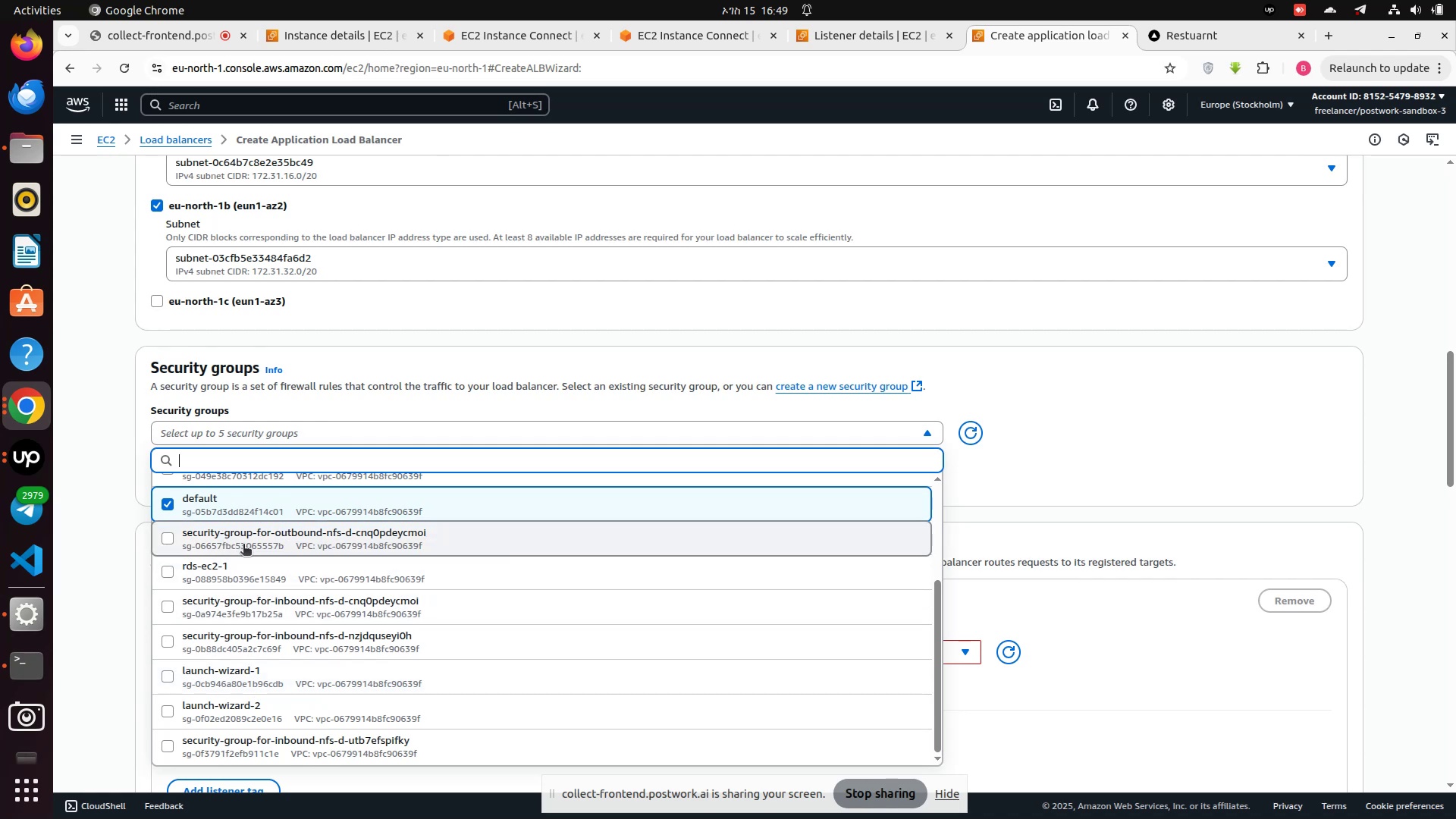 
mouse_move([258, 563])
 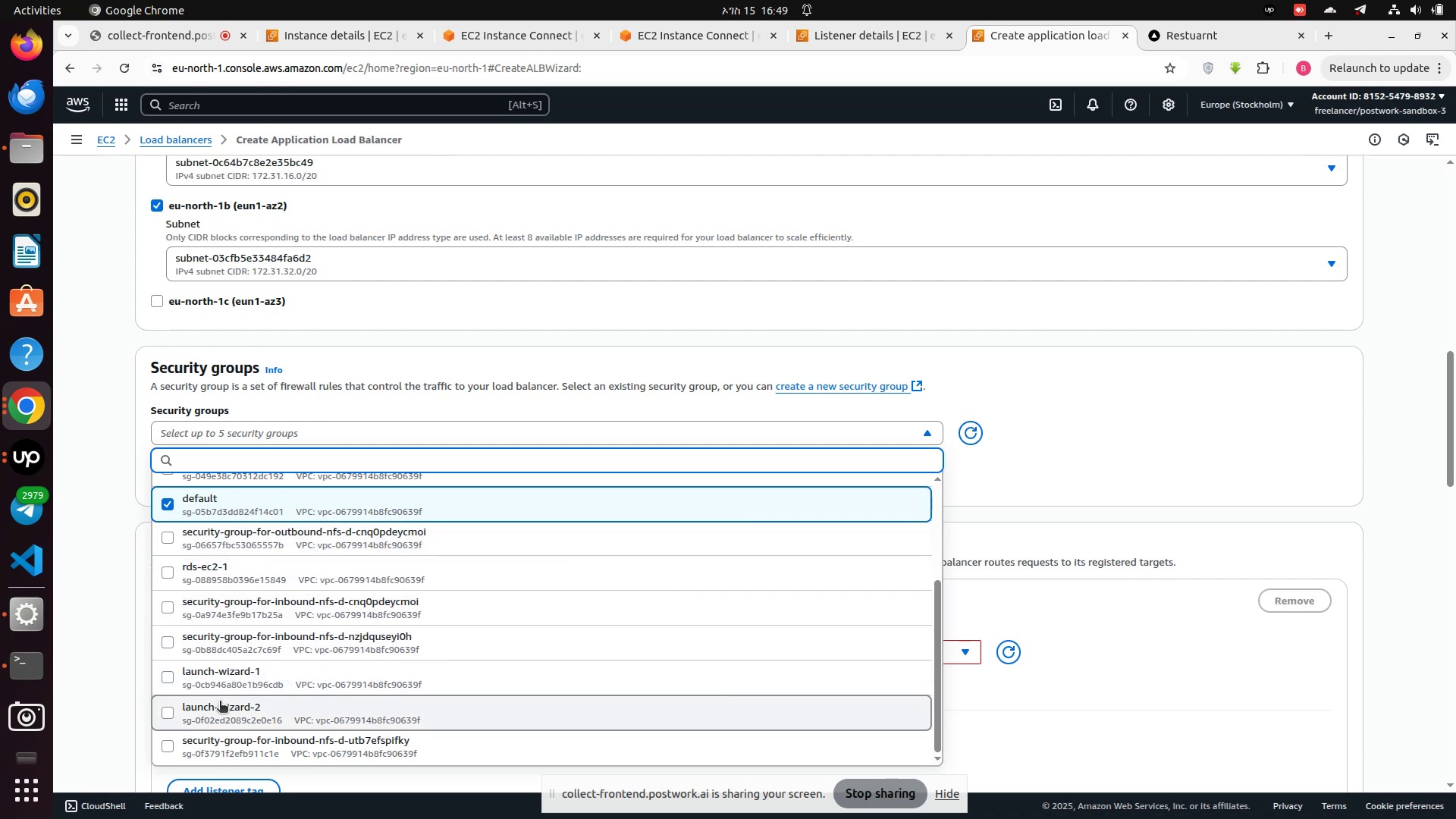 
left_click([220, 702])
 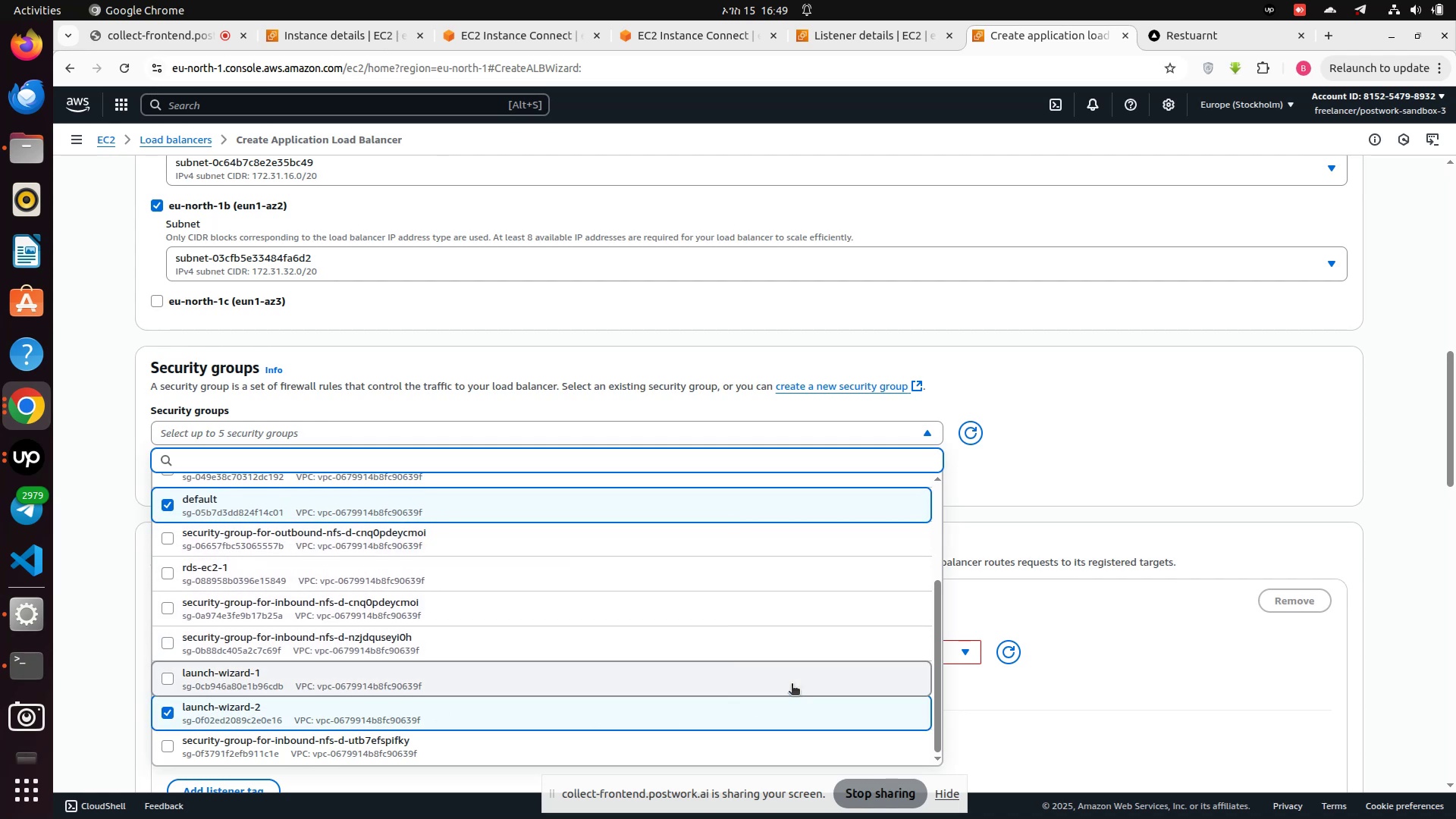 
scroll: coordinate [753, 682], scroll_direction: down, amount: 3.0
 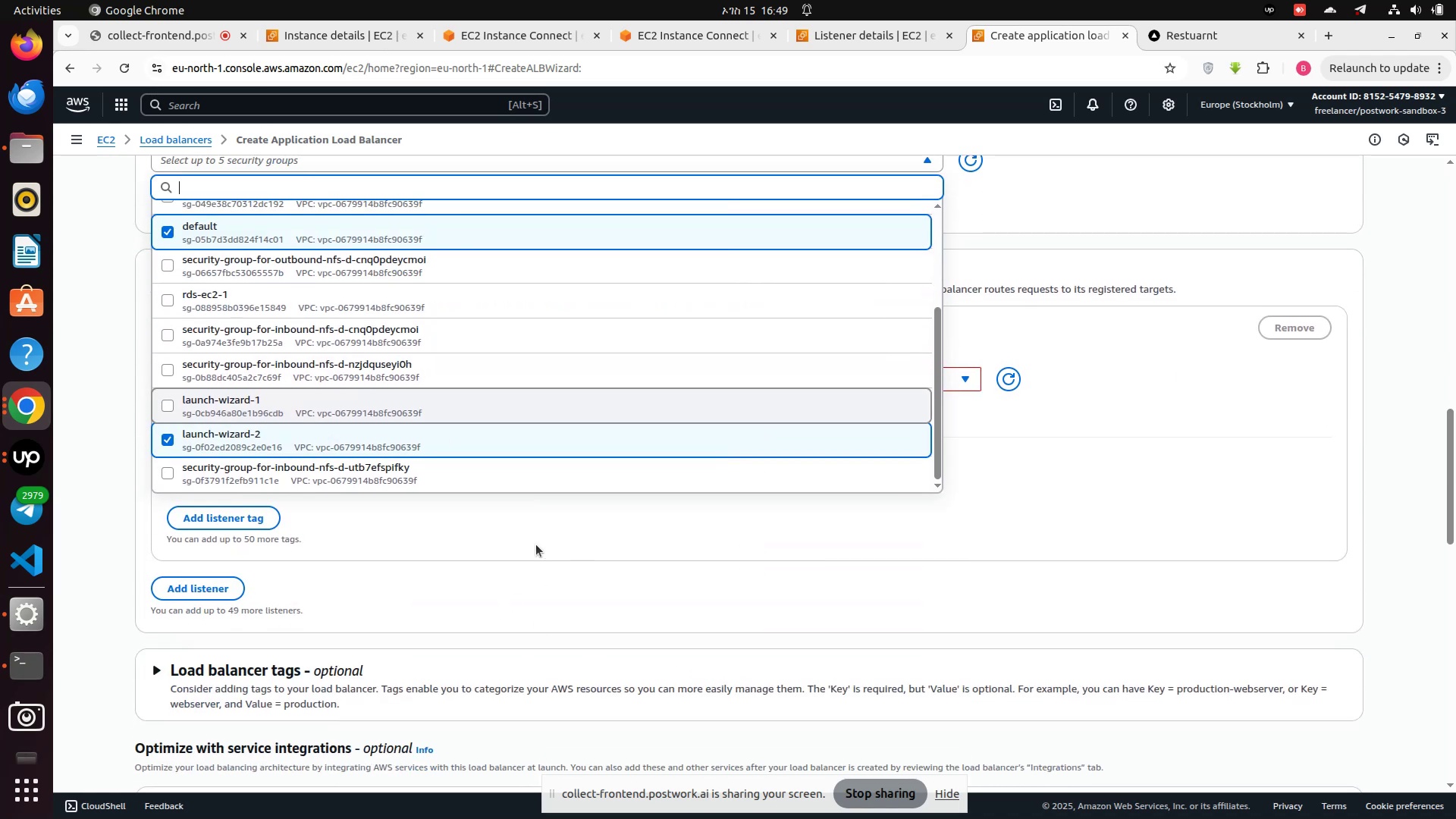 
scroll: coordinate [557, 554], scroll_direction: up, amount: 1.0
 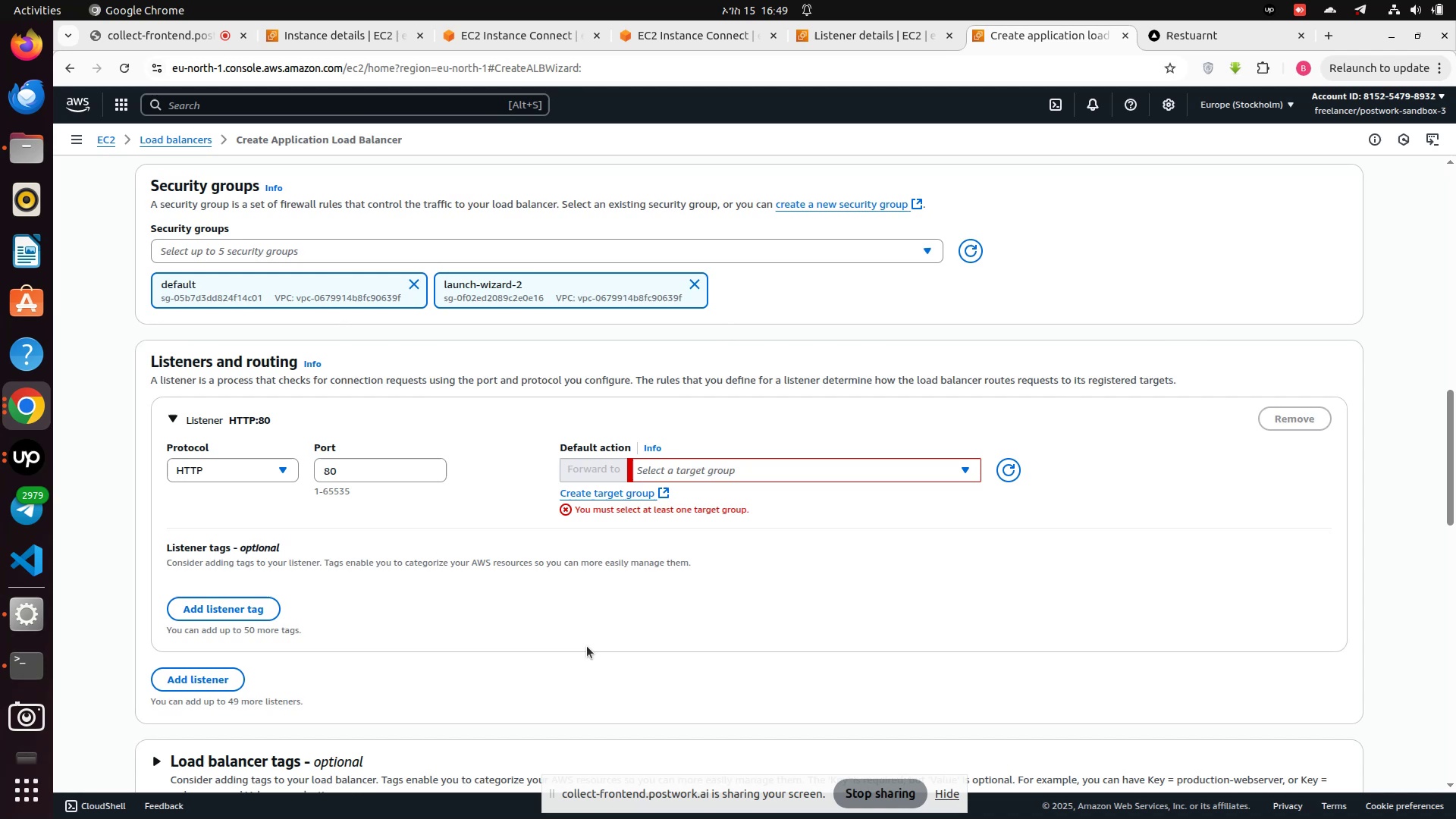 
scroll: coordinate [603, 612], scroll_direction: none, amount: 0.0
 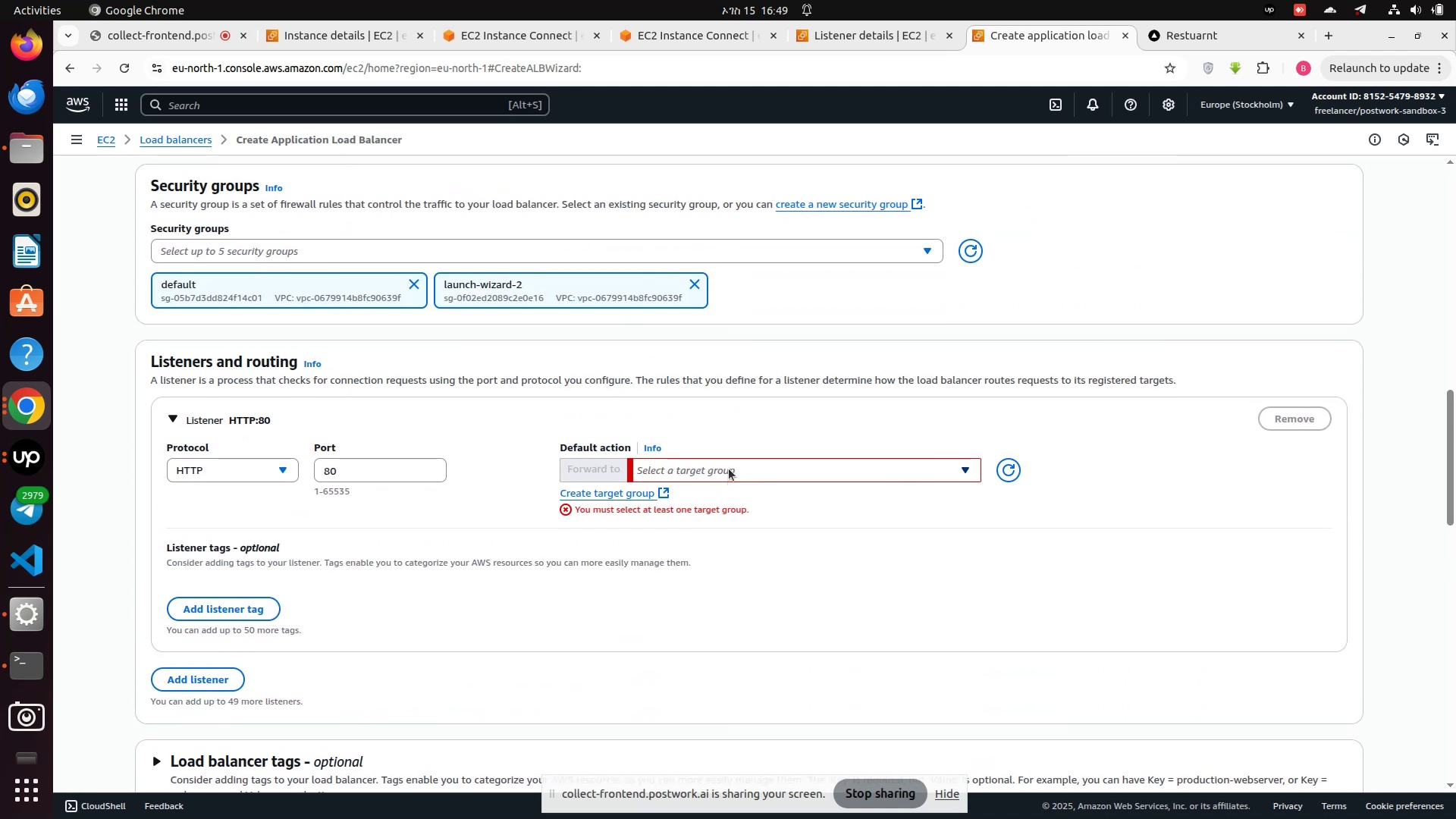 
left_click([729, 469])
 